 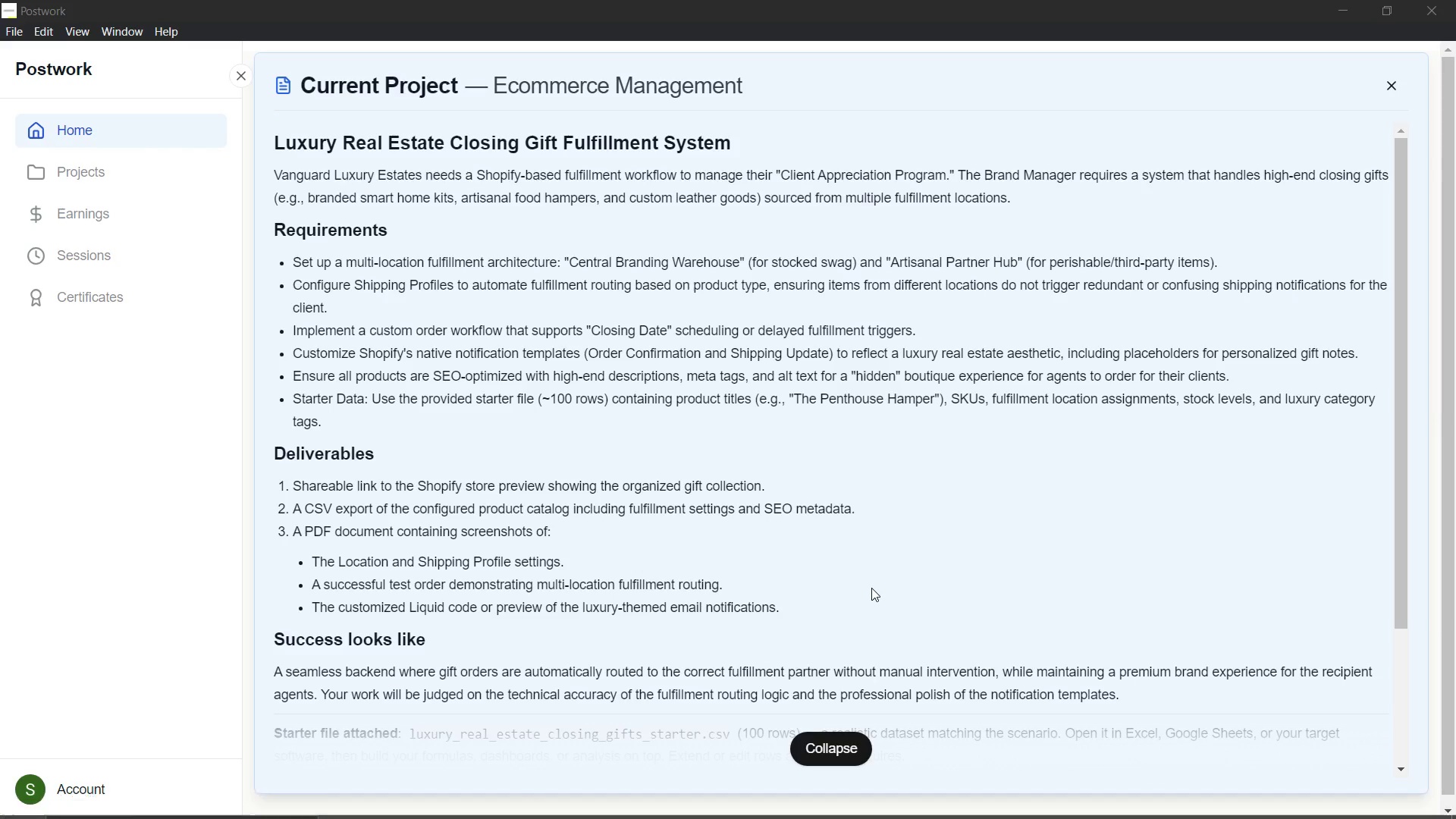 
left_click([837, 740])
 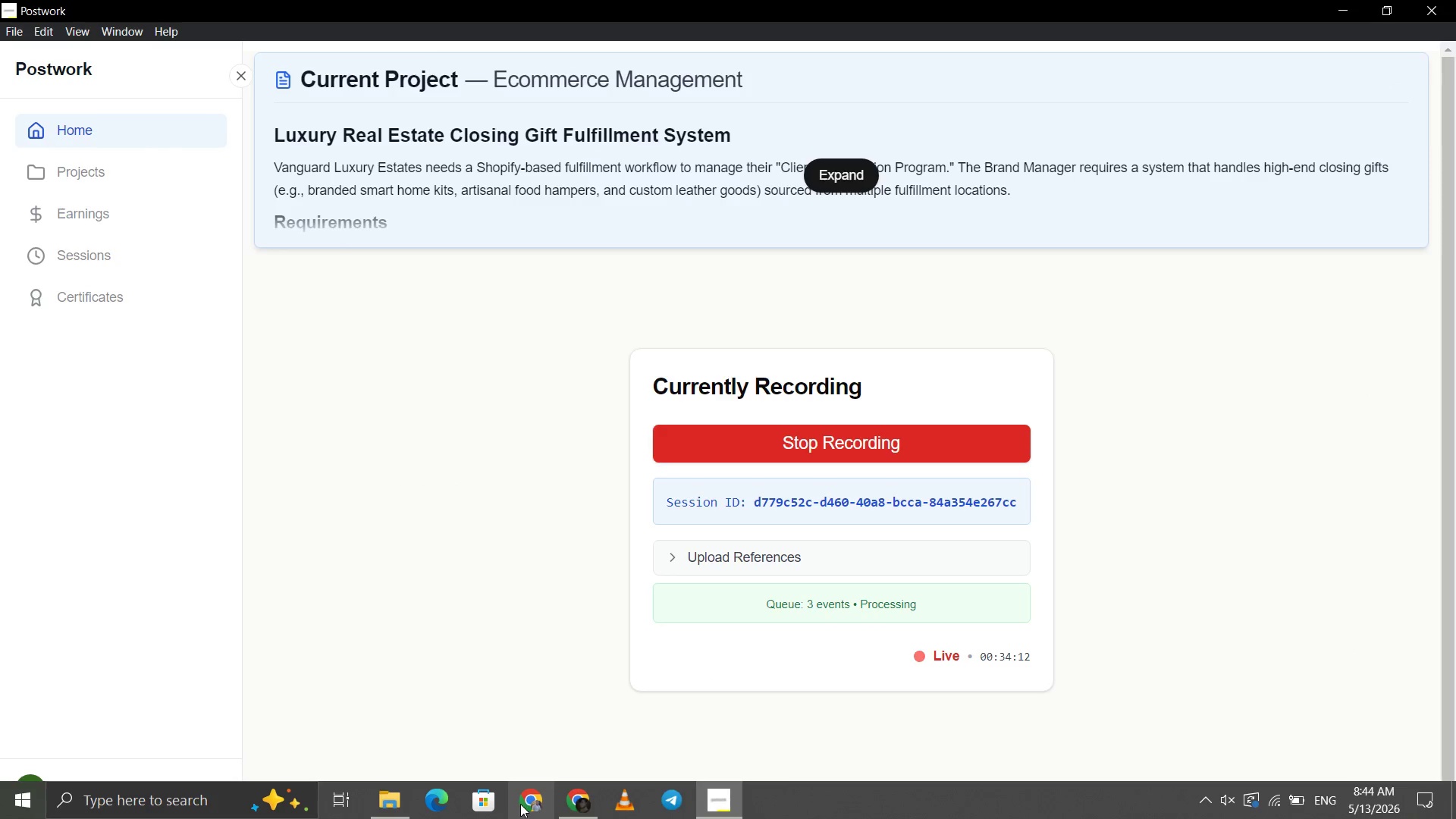 
left_click([572, 808])
 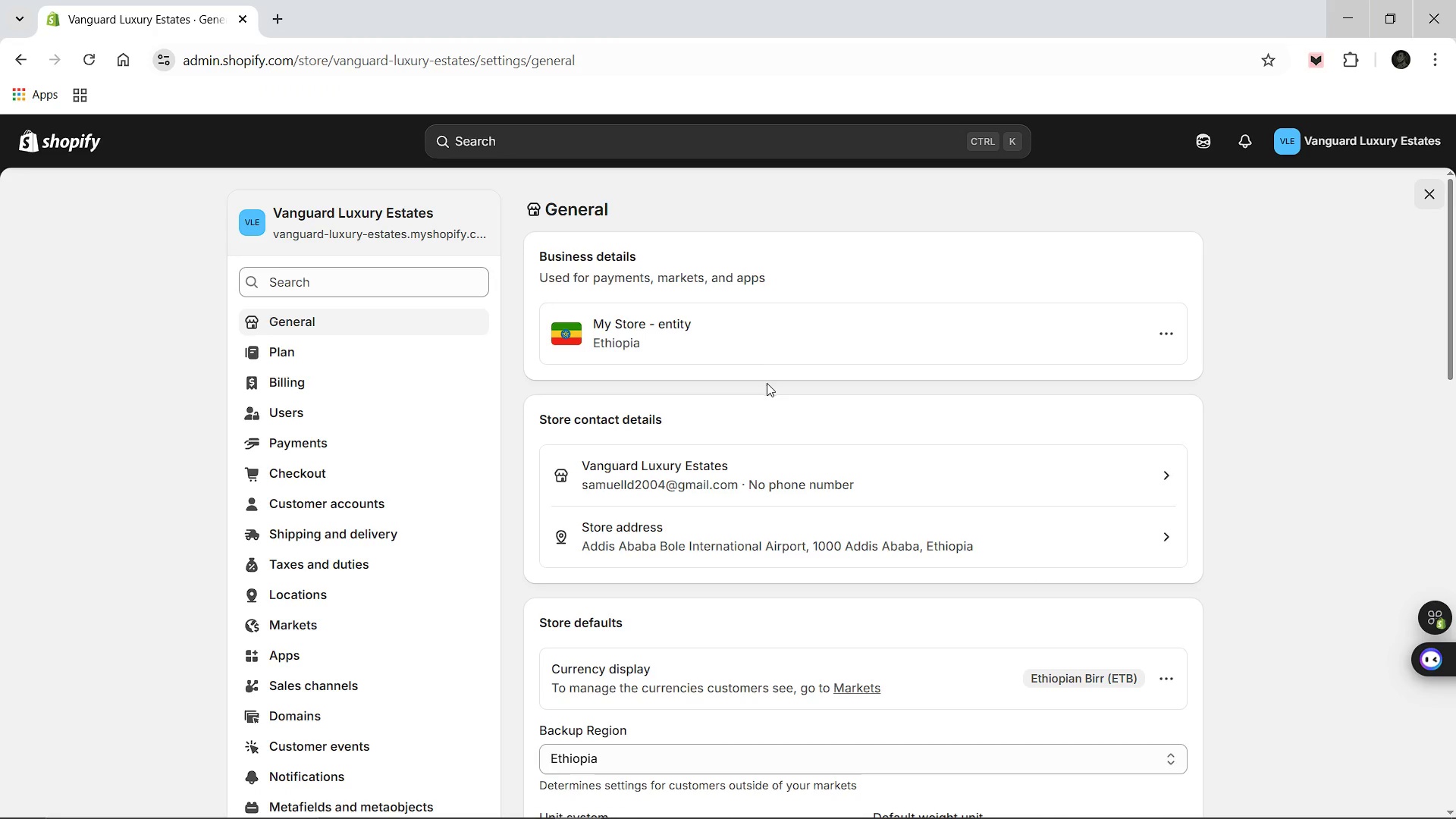 
scroll: coordinate [756, 421], scroll_direction: down, amount: 1.0
 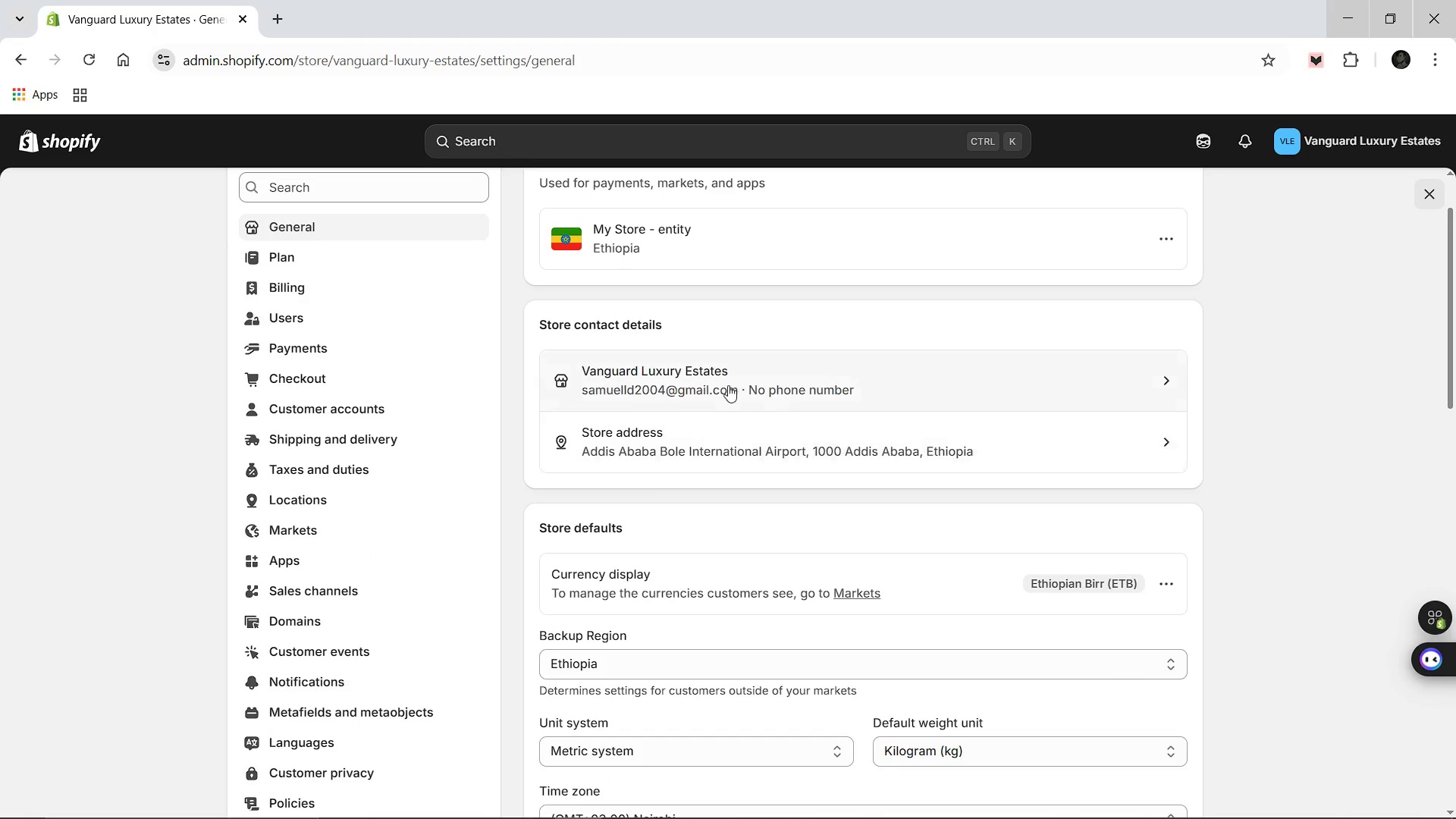 
scroll: coordinate [728, 385], scroll_direction: up, amount: 2.0
 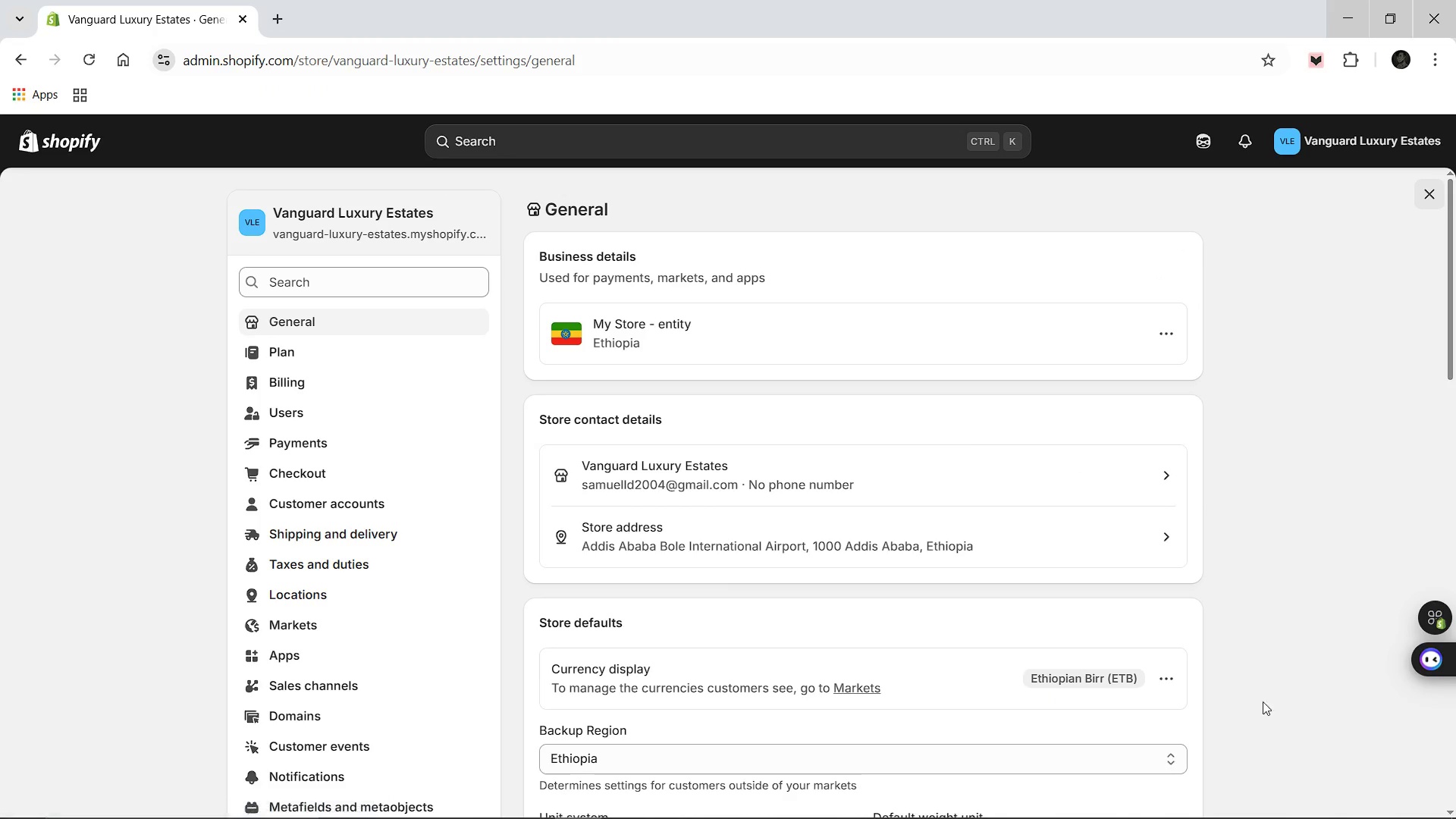 
left_click([1161, 681])
 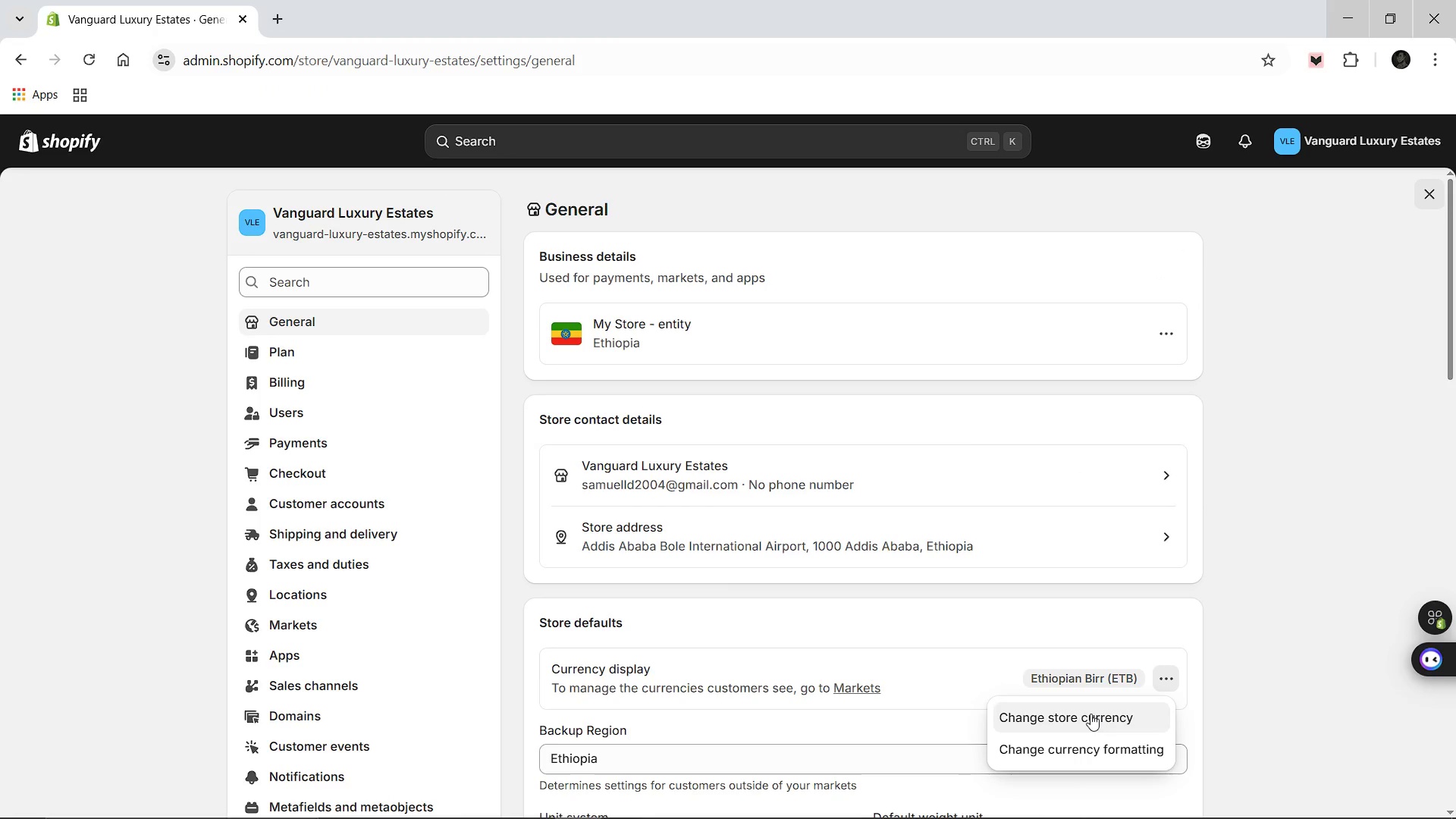 
left_click([1090, 714])
 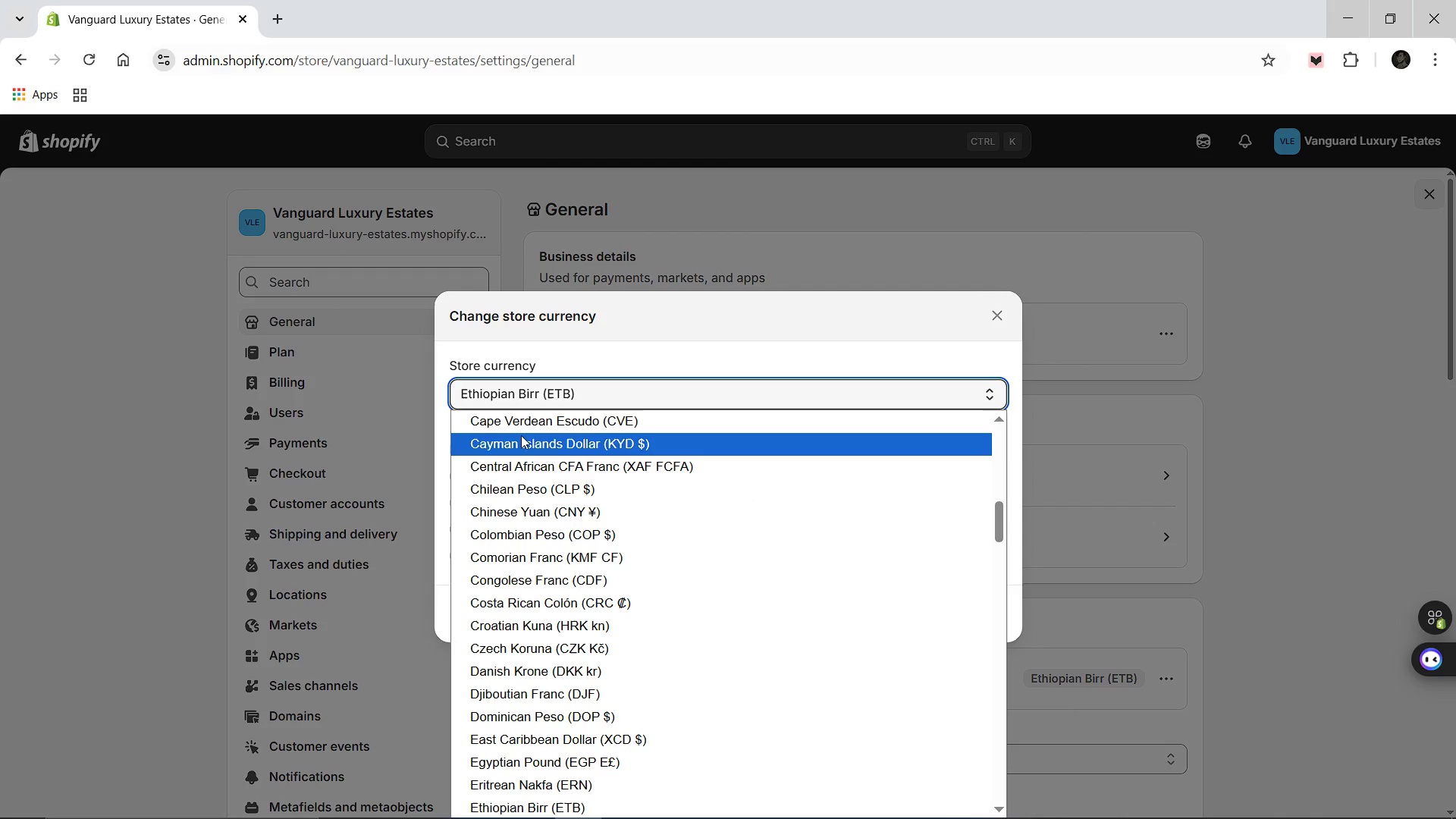 
scroll: coordinate [523, 419], scroll_direction: up, amount: 5.0
 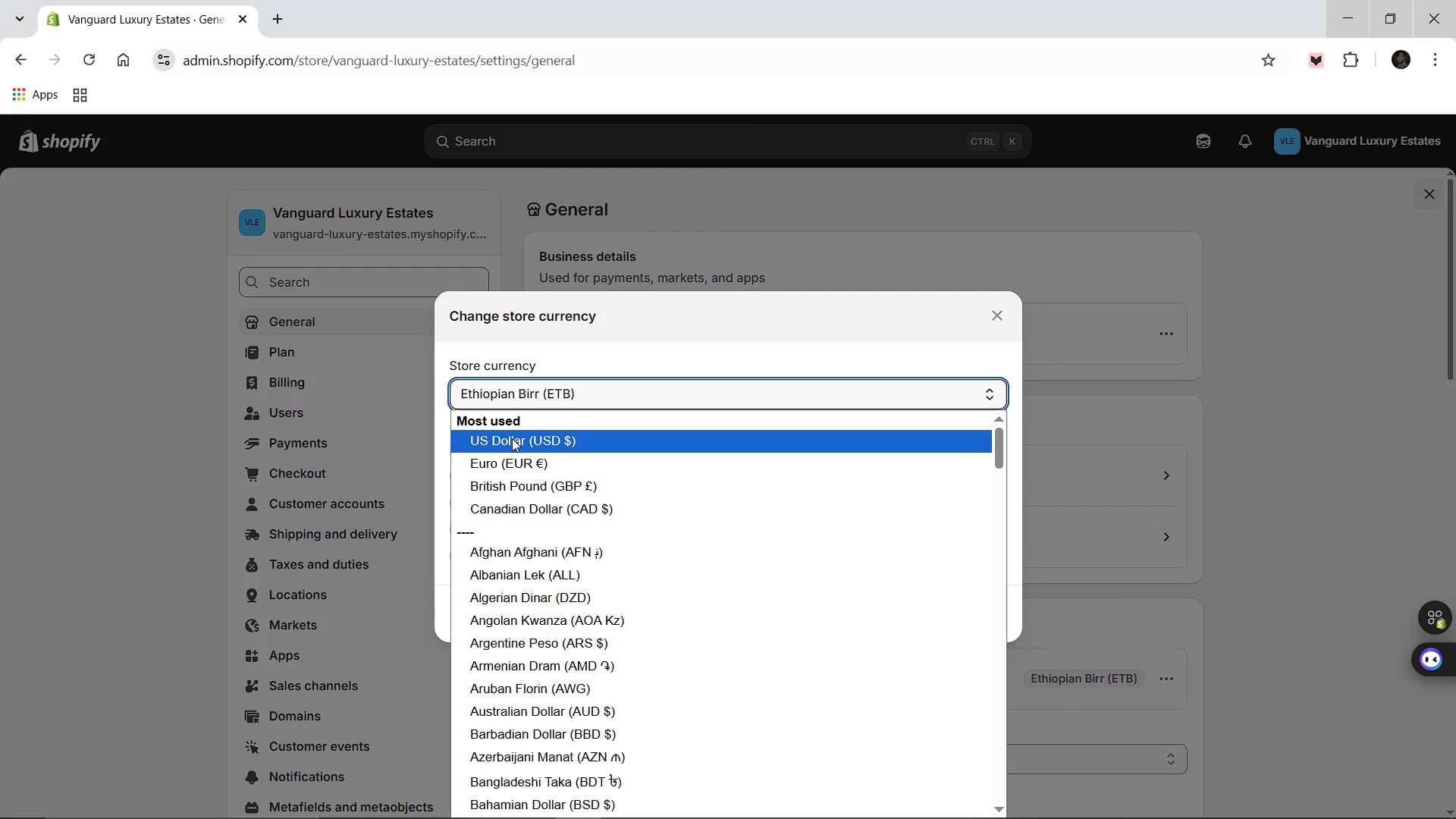 
left_click([512, 438])
 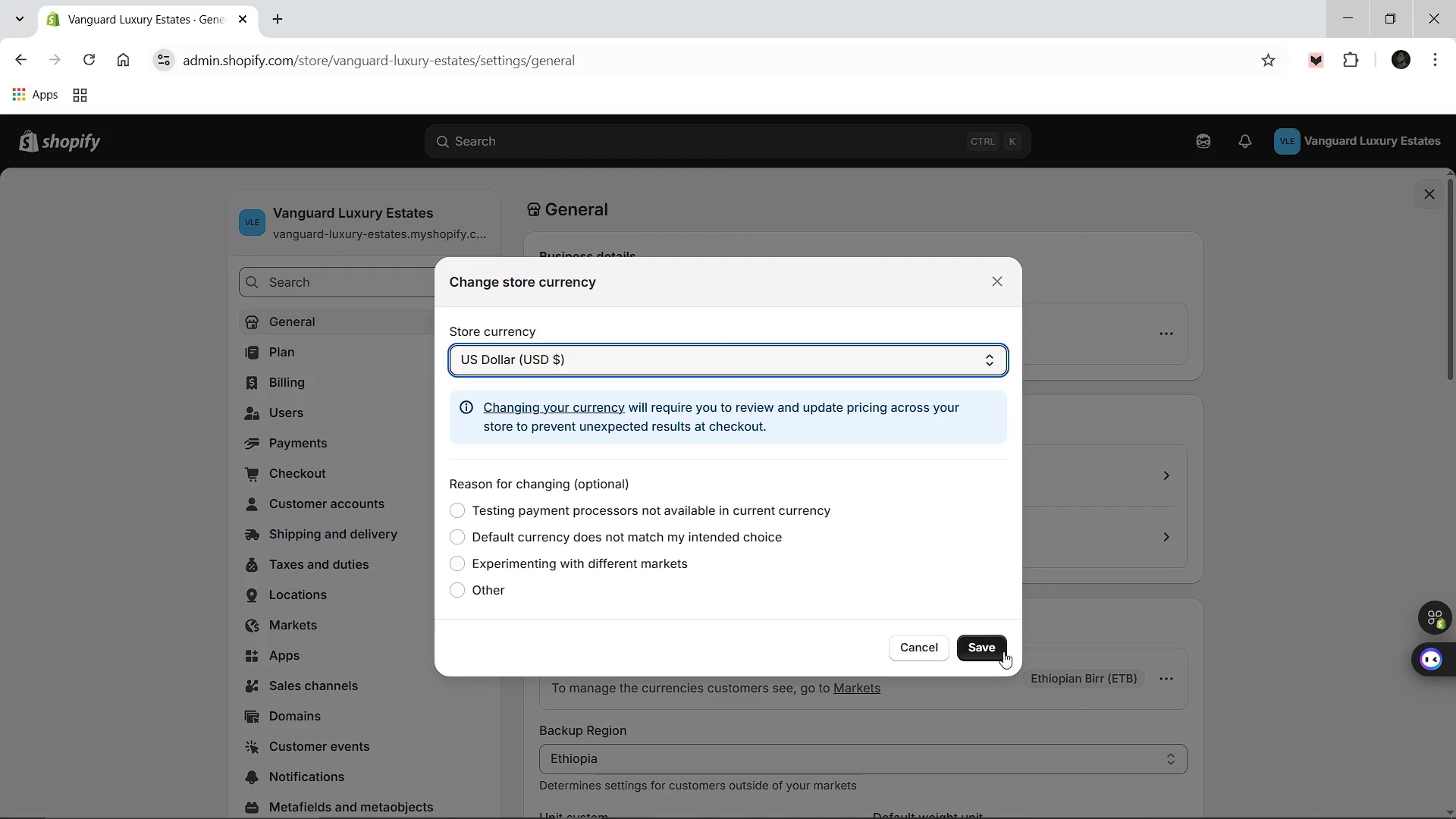 
left_click([1000, 651])
 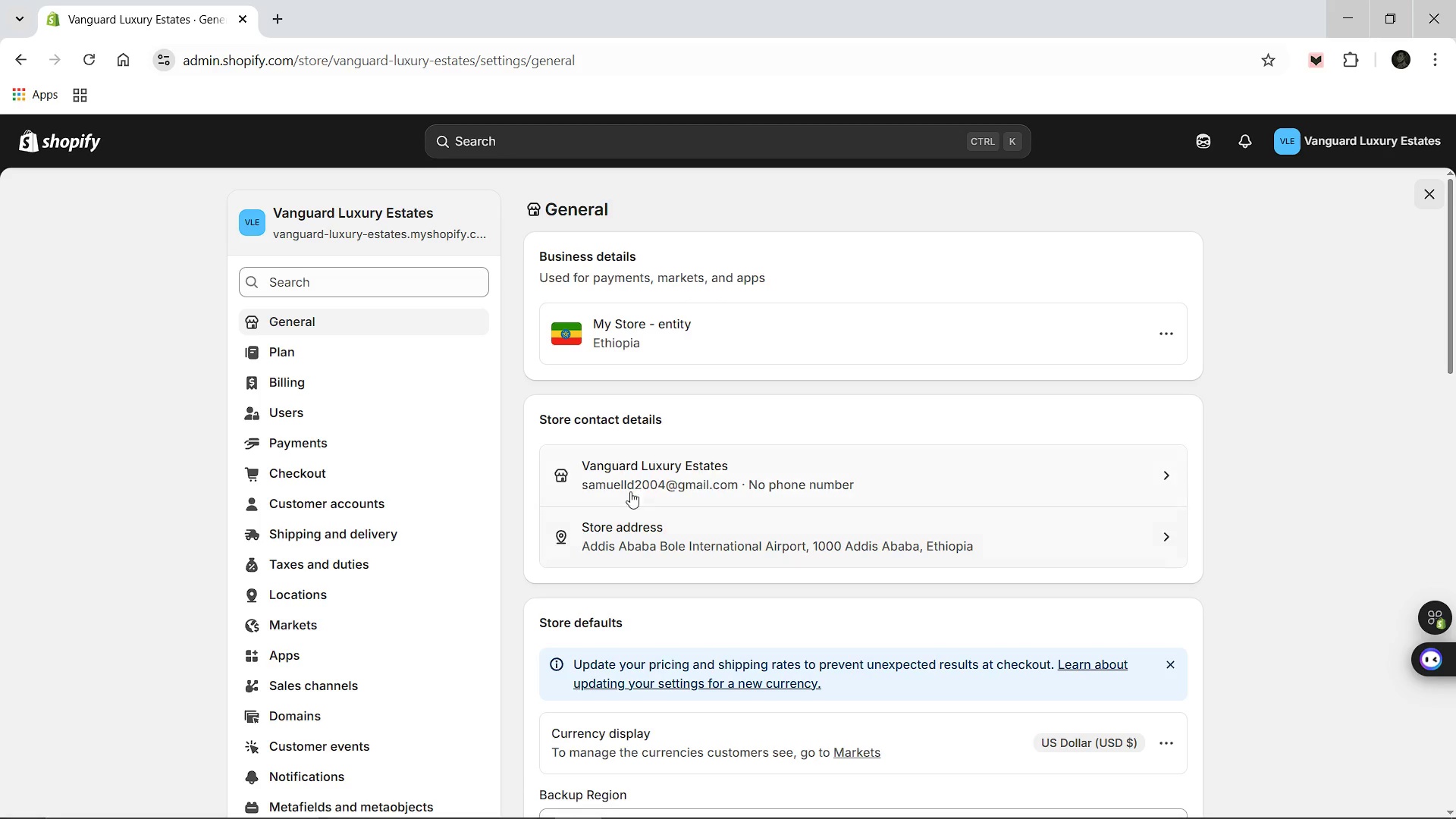 
left_click([373, 531])
 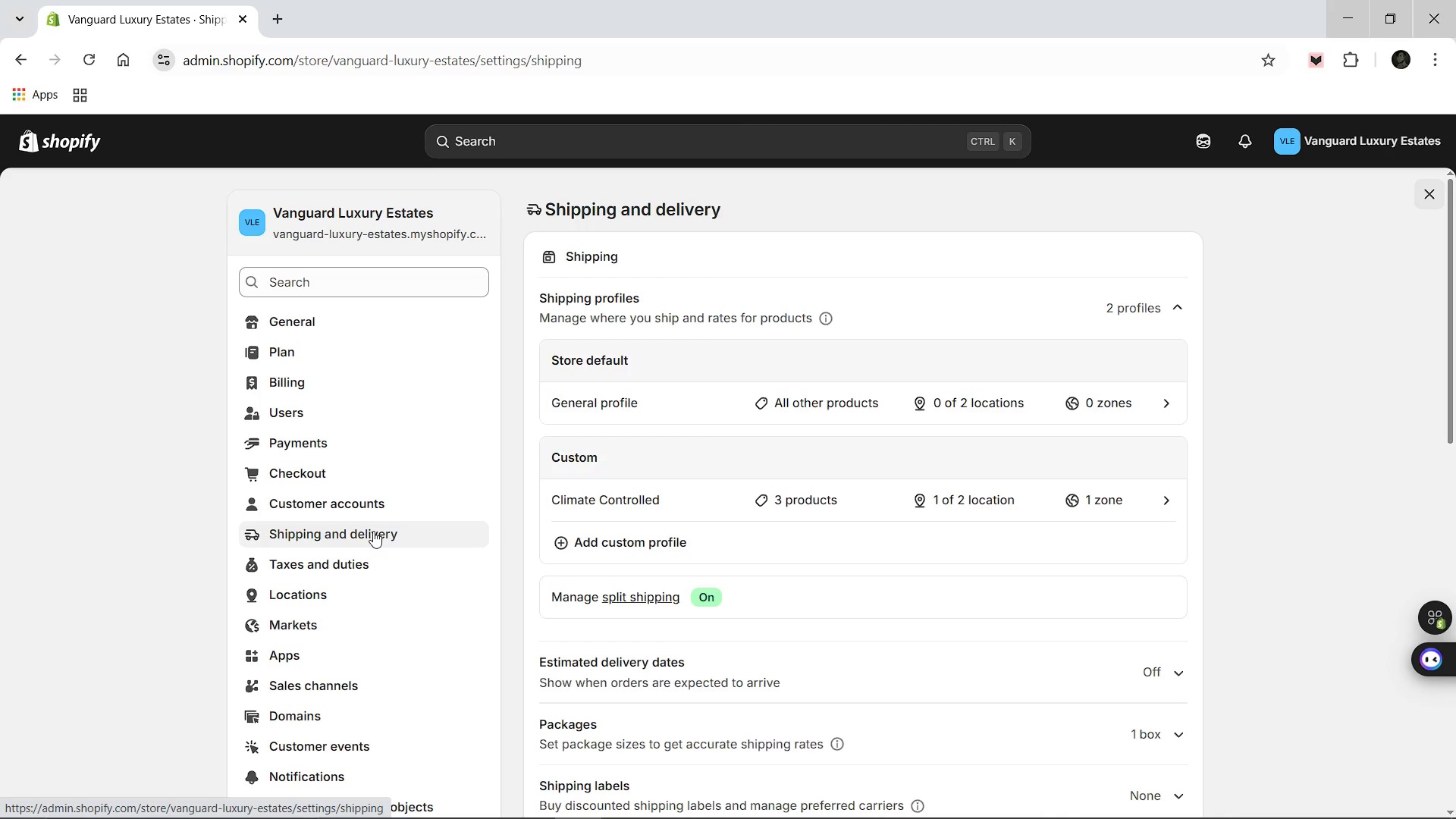 
wait(8.22)
 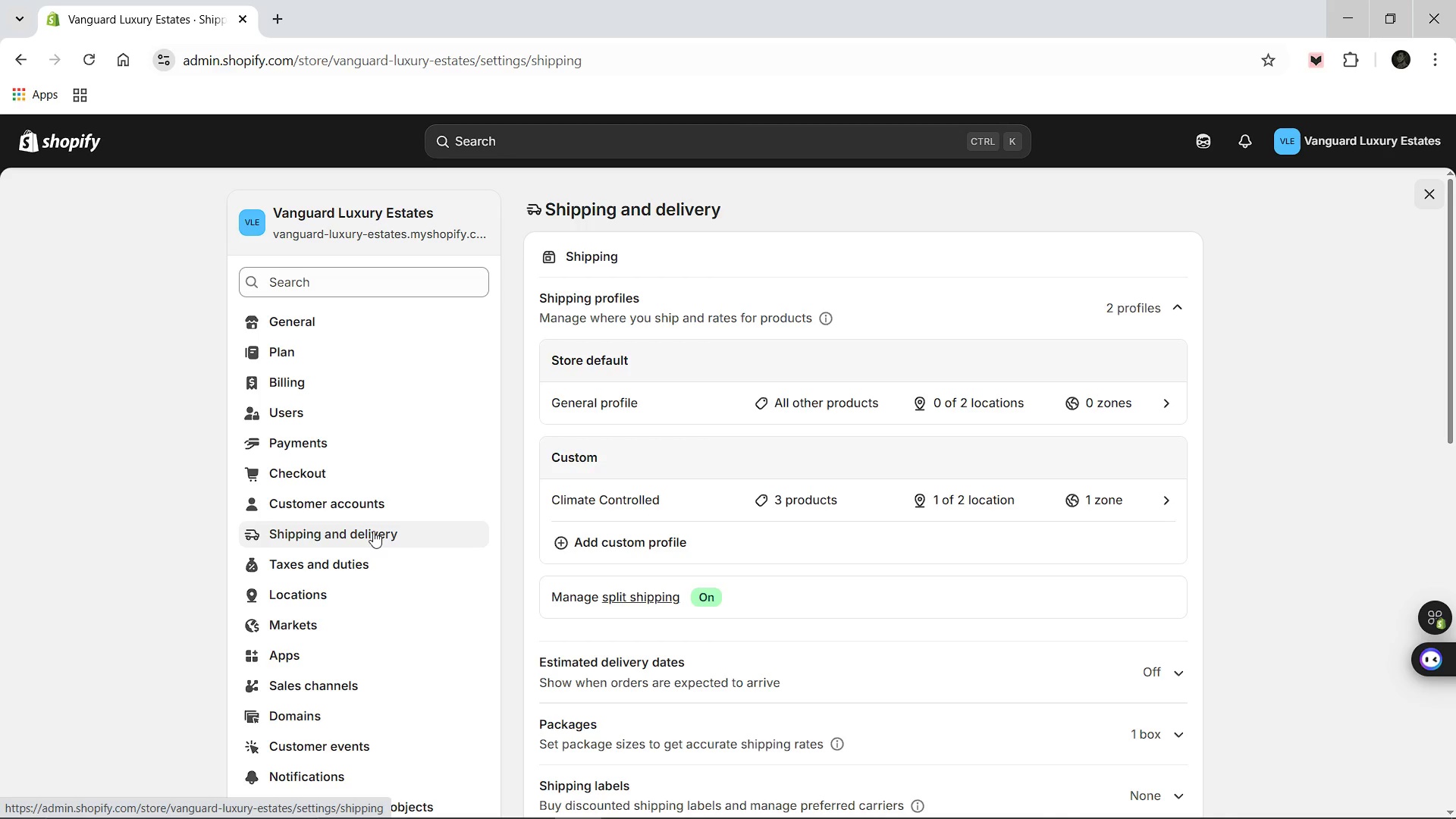 
left_click([616, 538])
 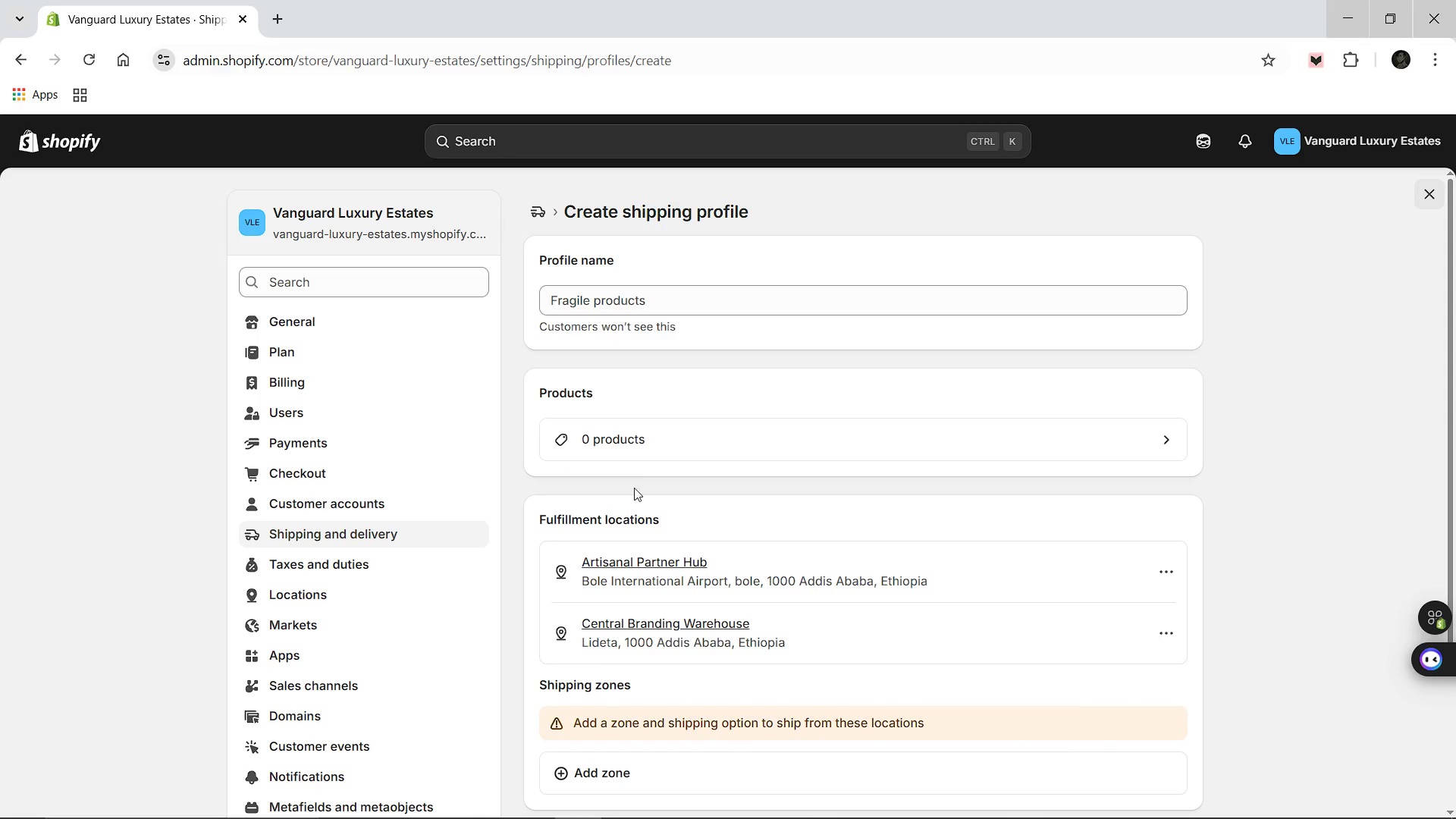 
wait(5.03)
 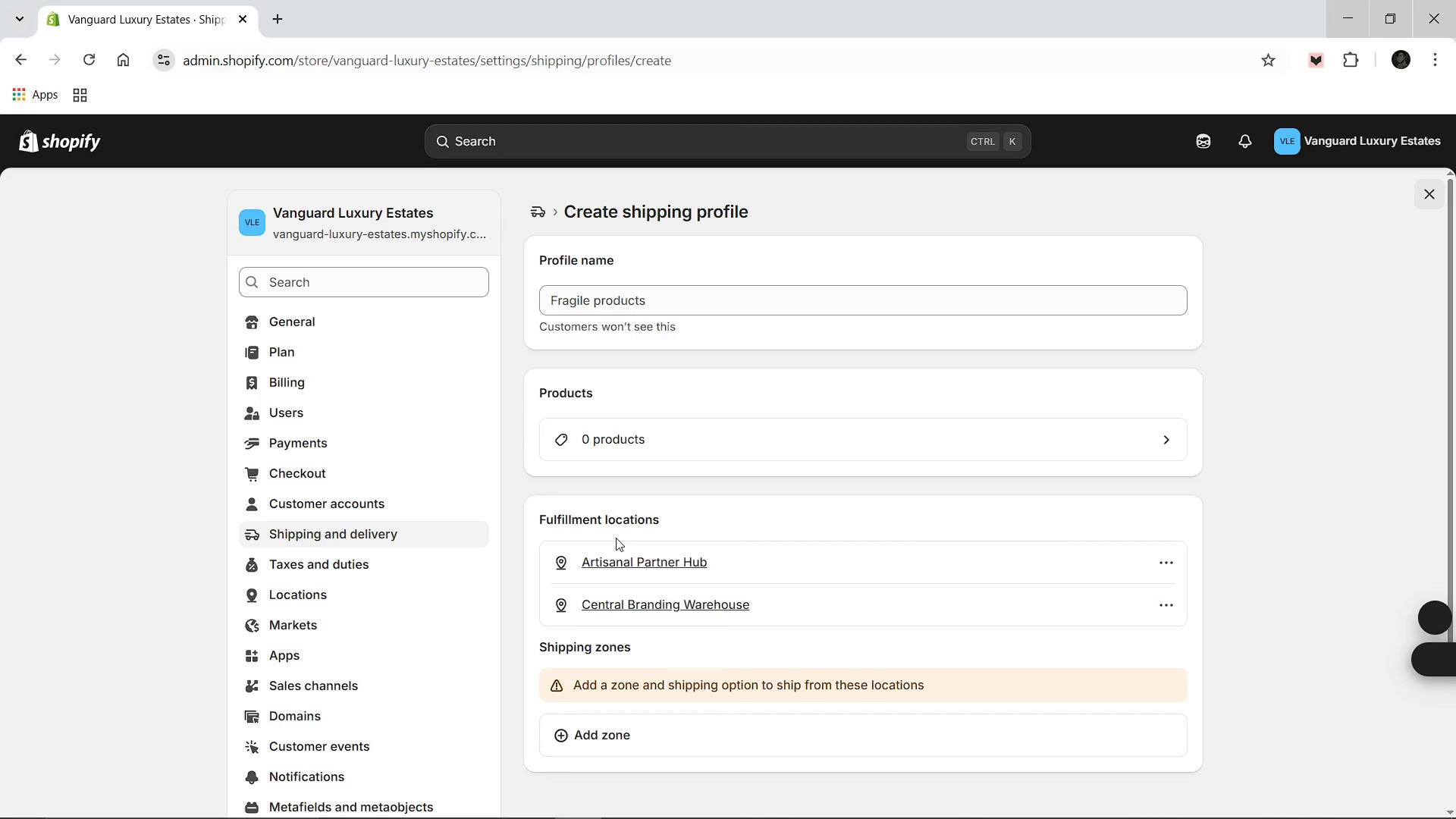 
left_click([615, 297])
 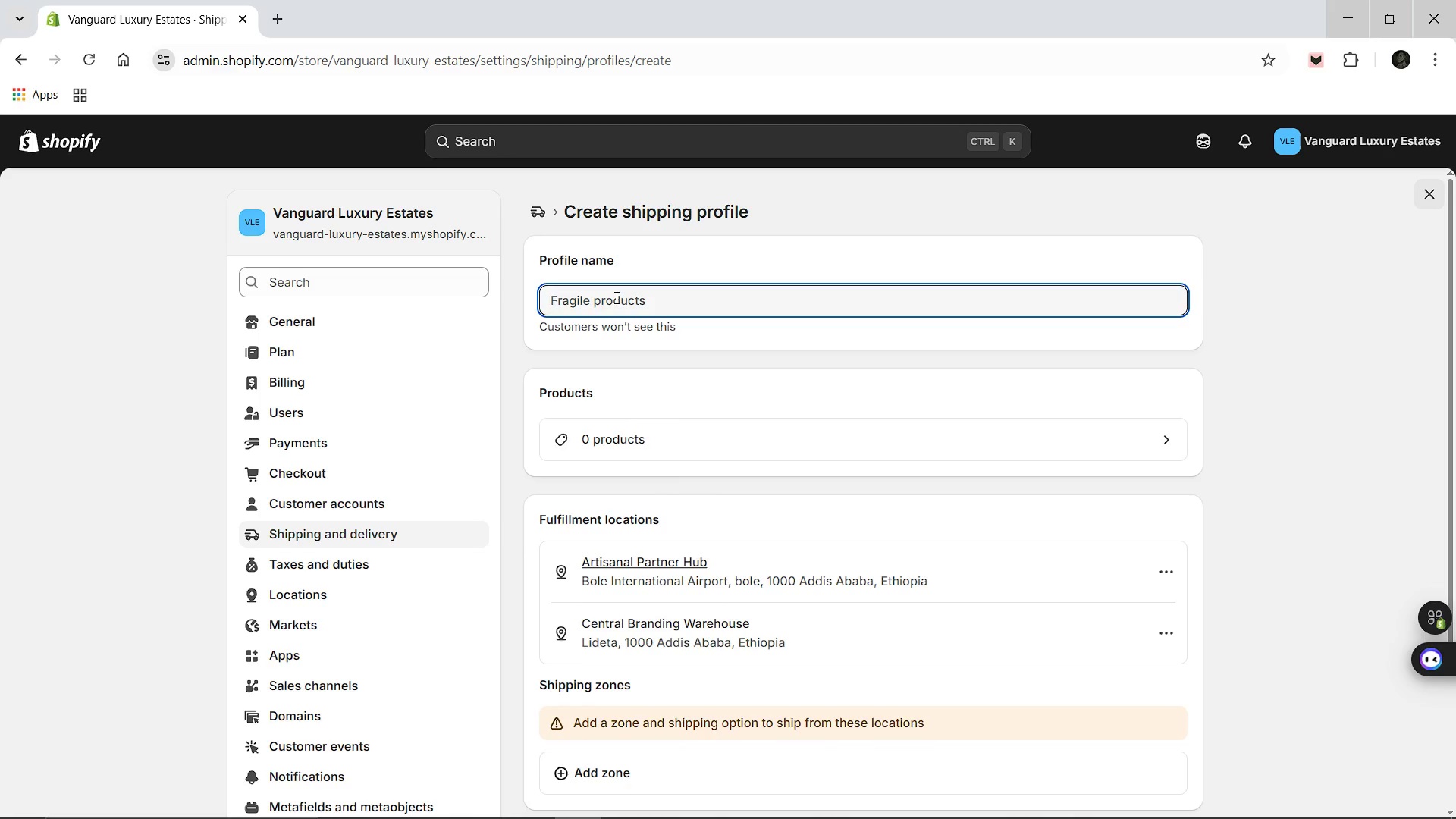 
type(Fragile Ground)
 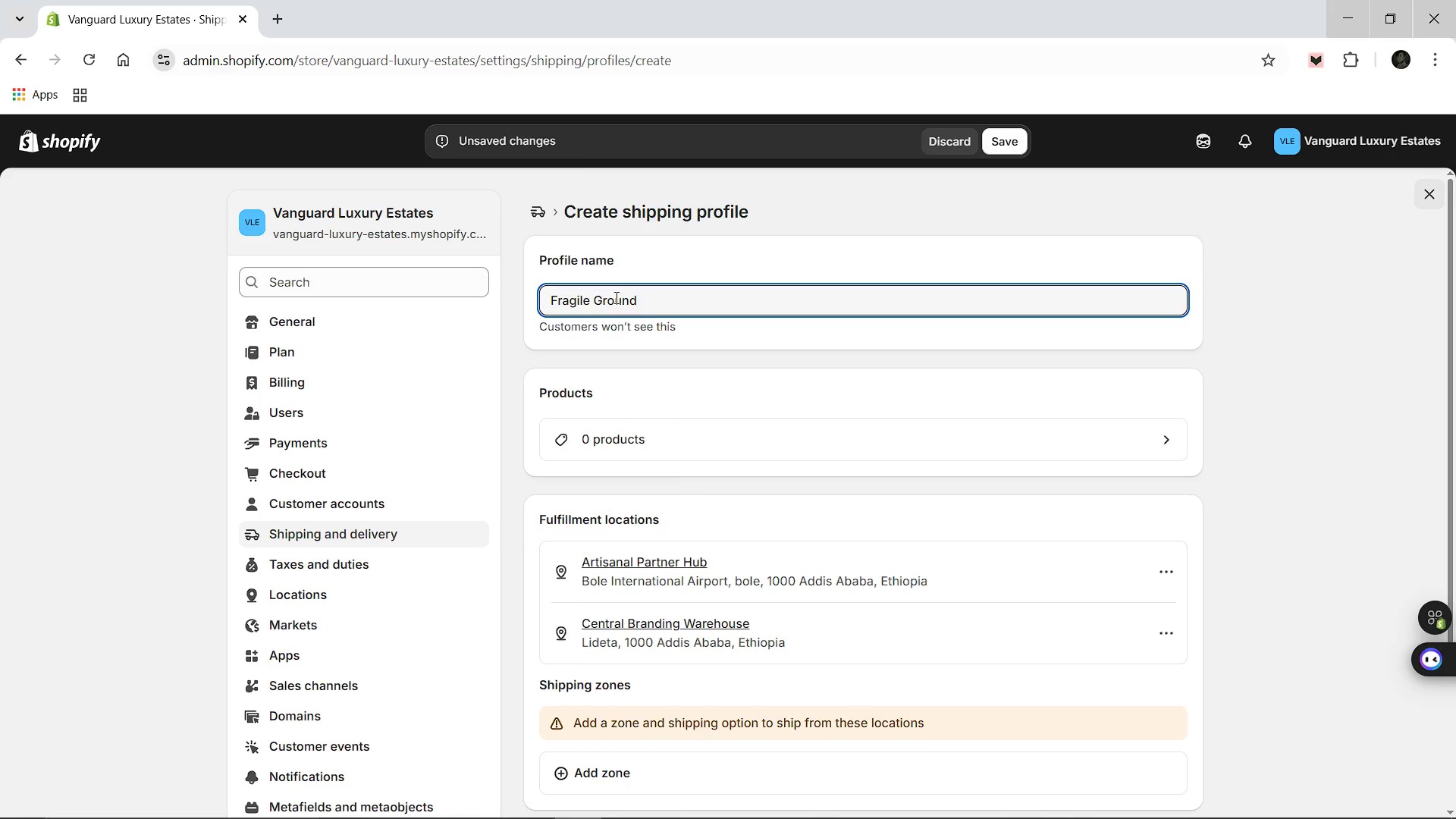 
left_click([611, 437])
 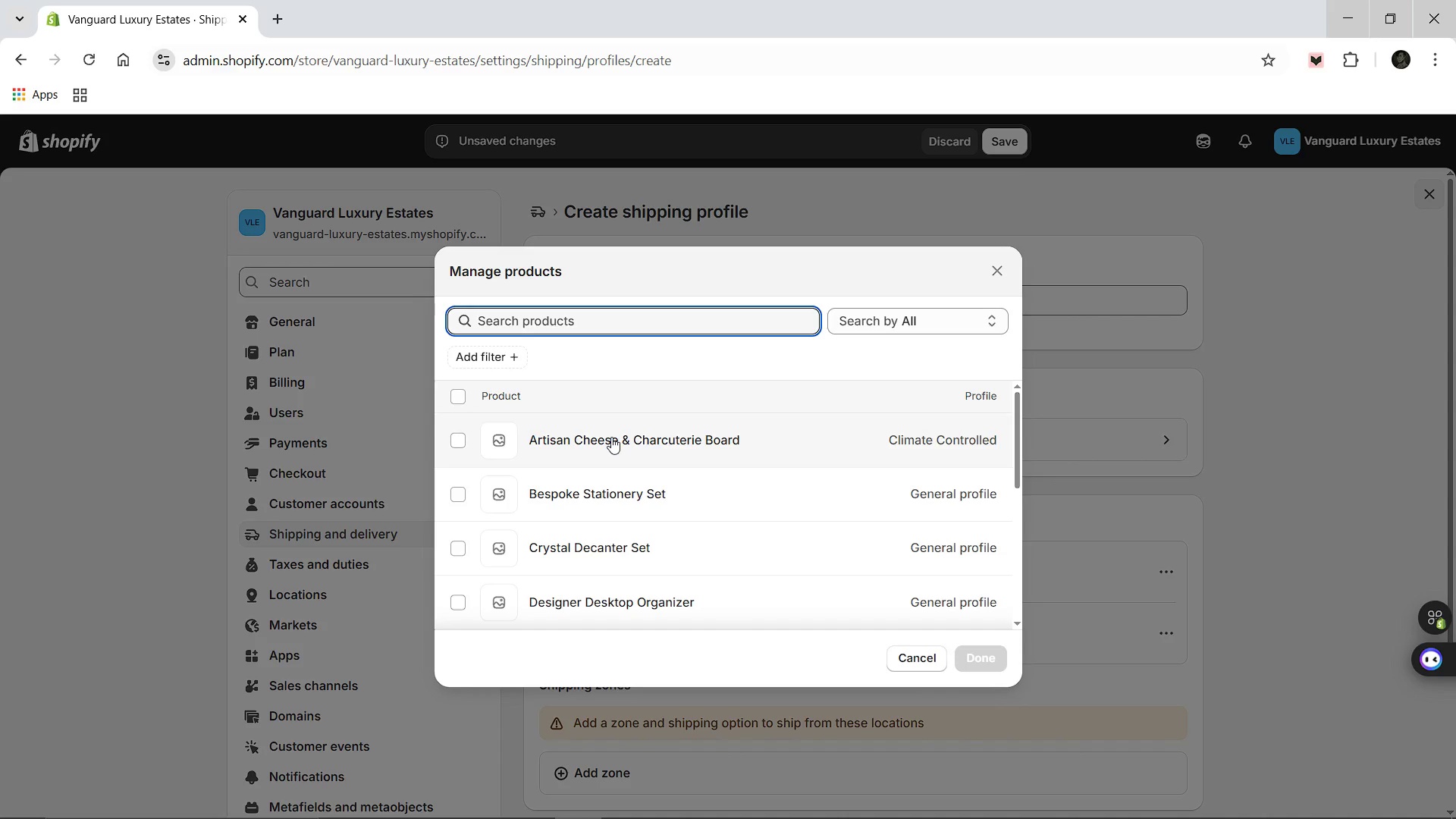 
wait(15.42)
 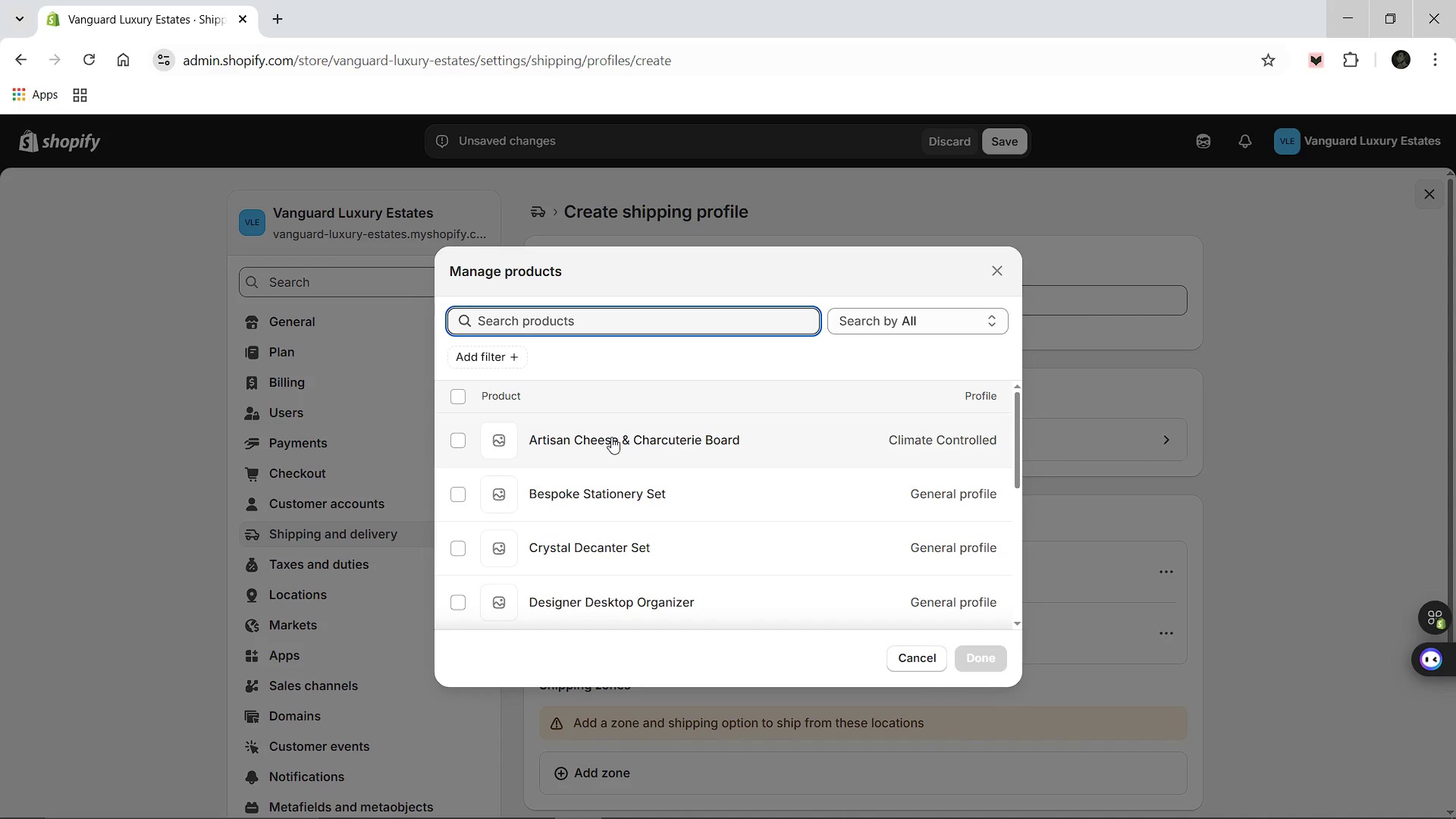 
scroll: coordinate [464, 441], scroll_direction: down, amount: 1.0
 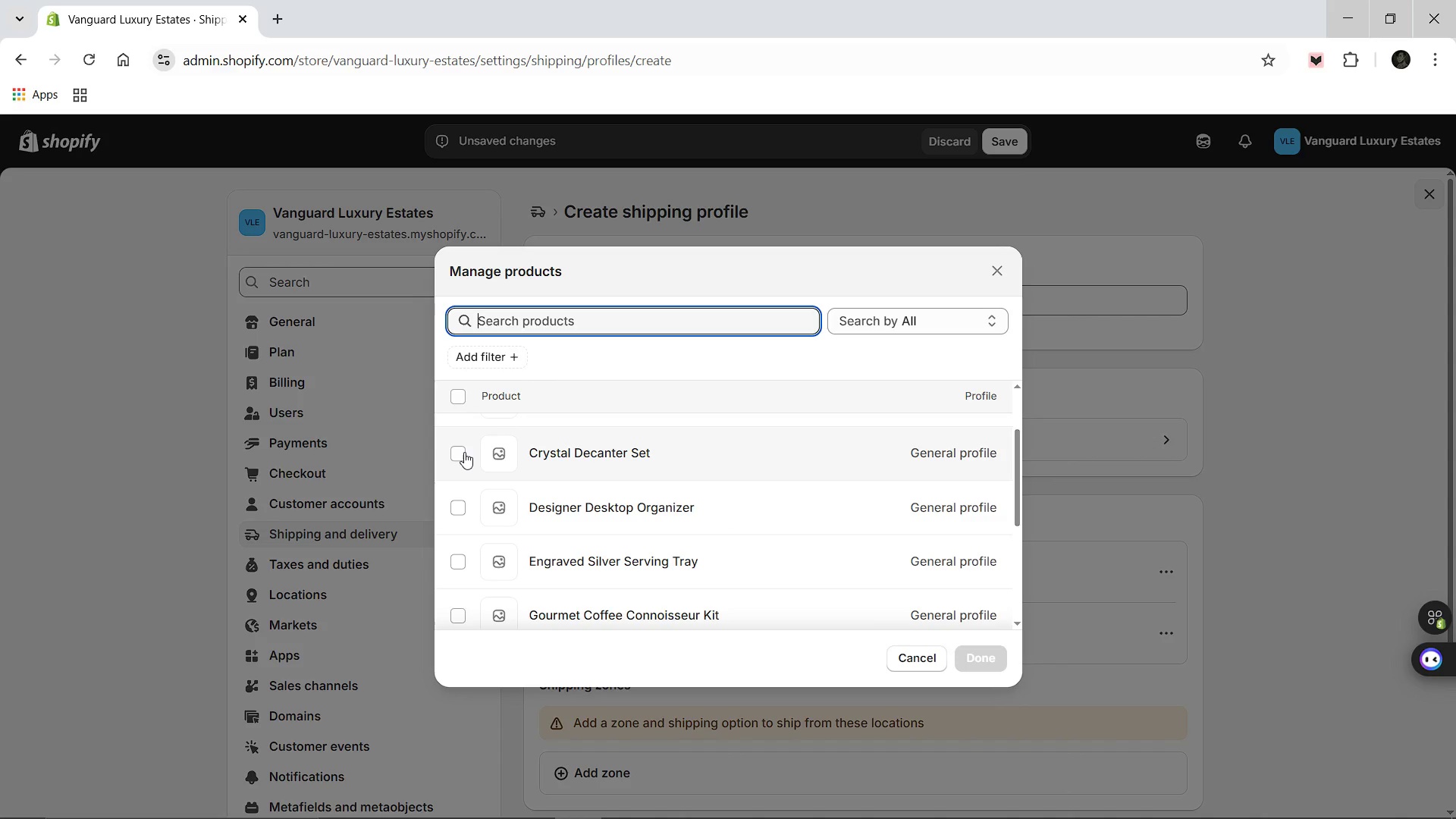 
left_click([463, 452])
 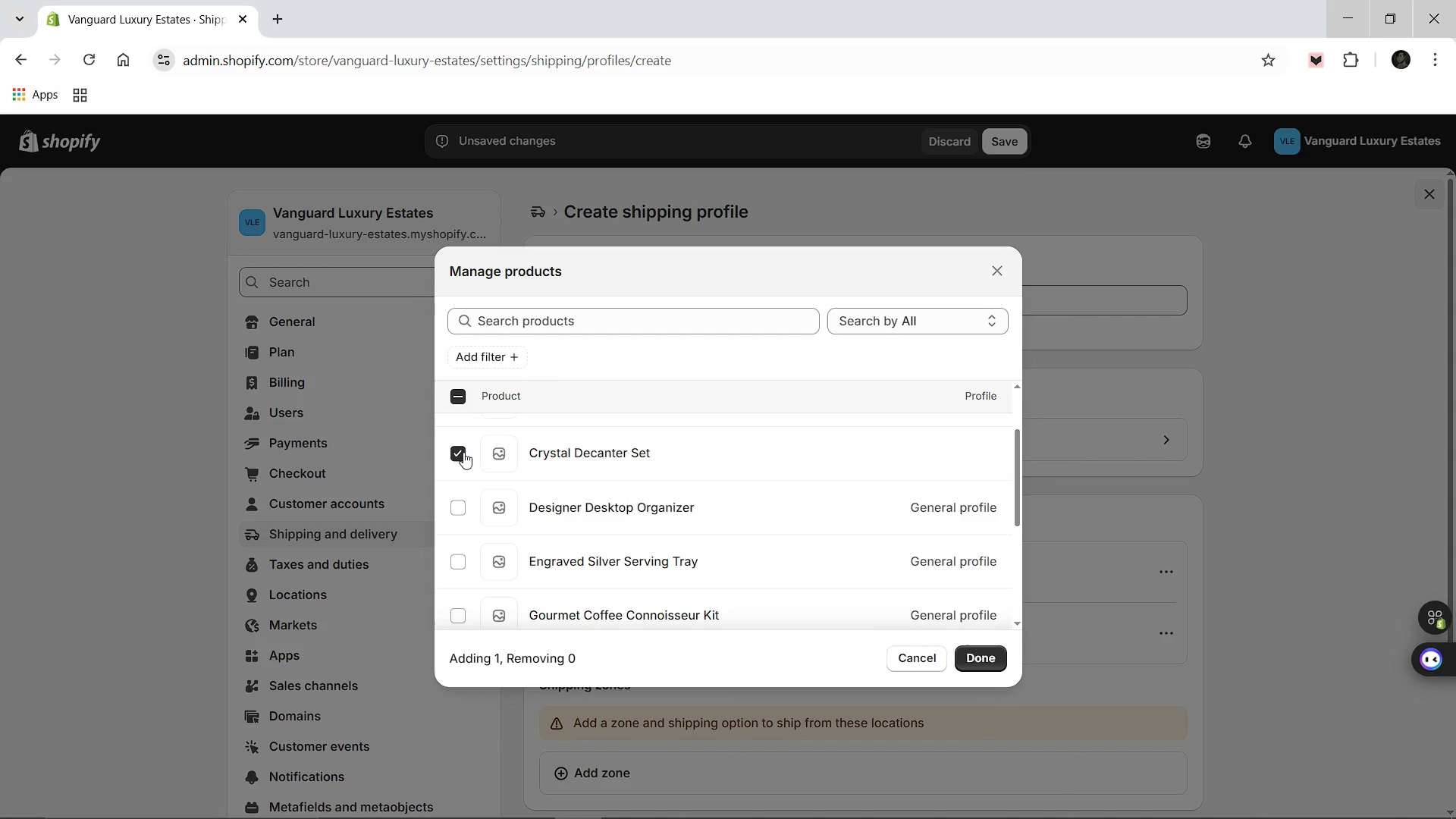 
scroll: coordinate [500, 549], scroll_direction: down, amount: 2.0
 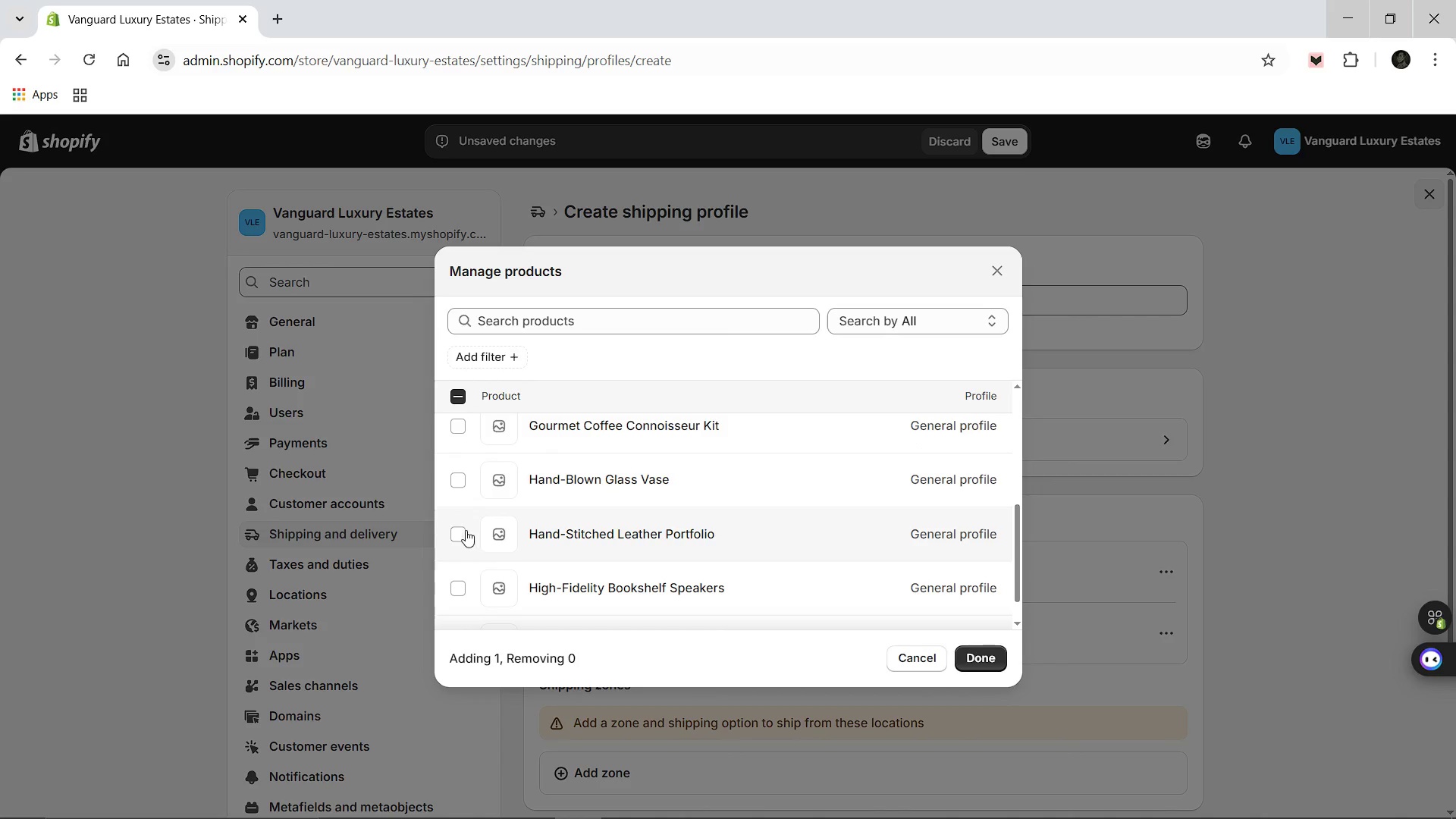 
left_click([462, 529])
 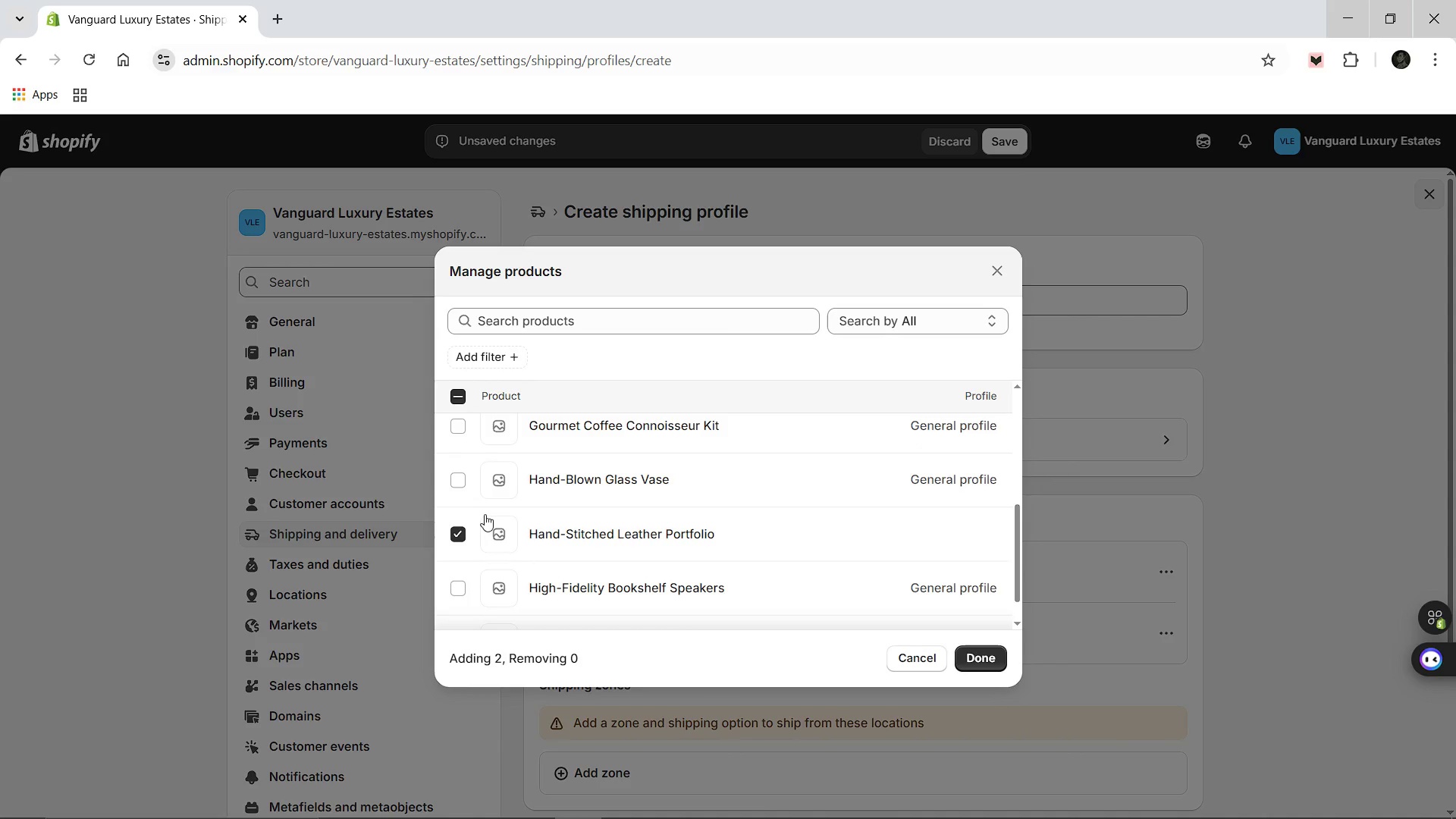 
scroll: coordinate [485, 514], scroll_direction: down, amount: 4.0
 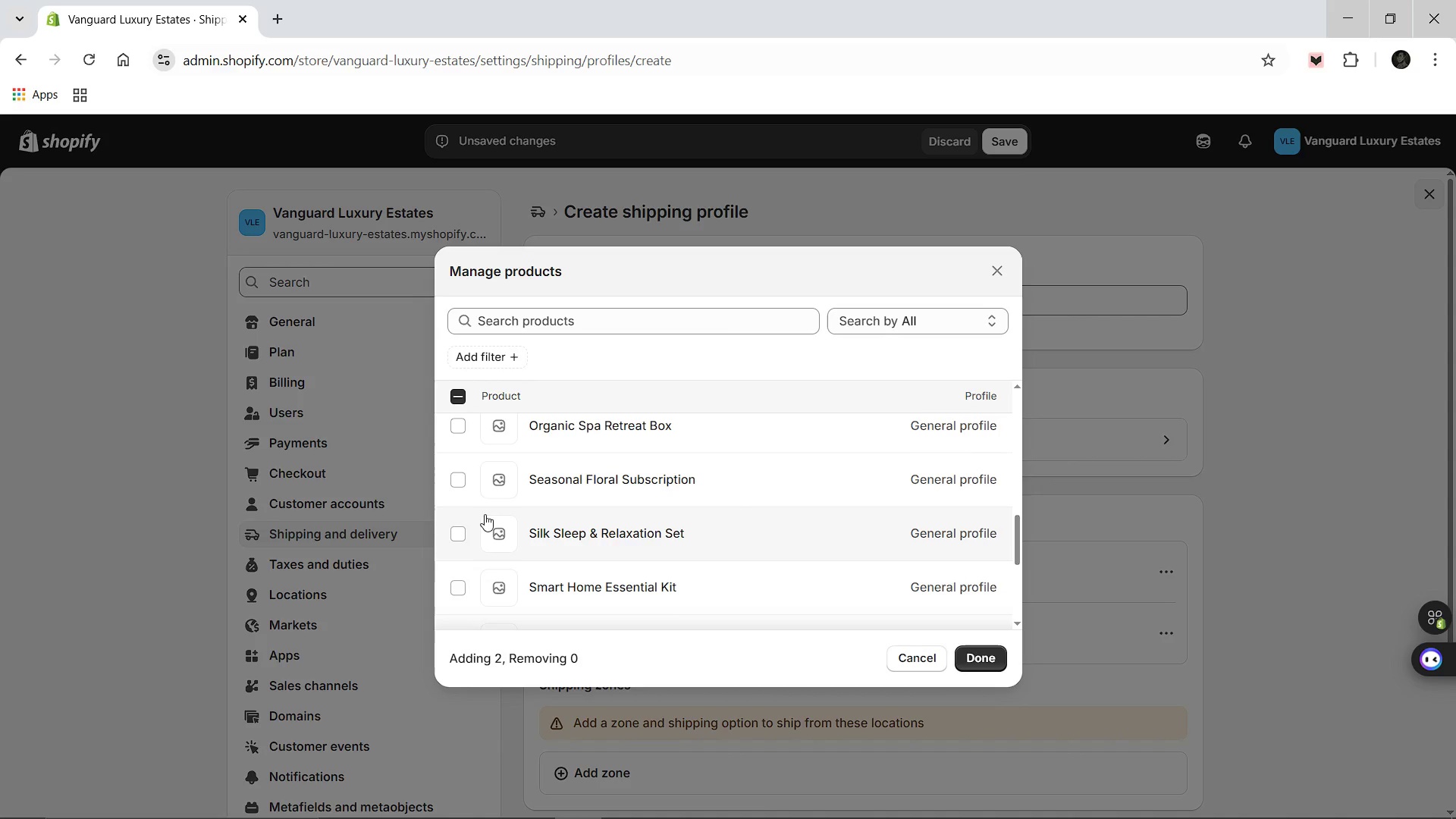 
wait(5.22)
 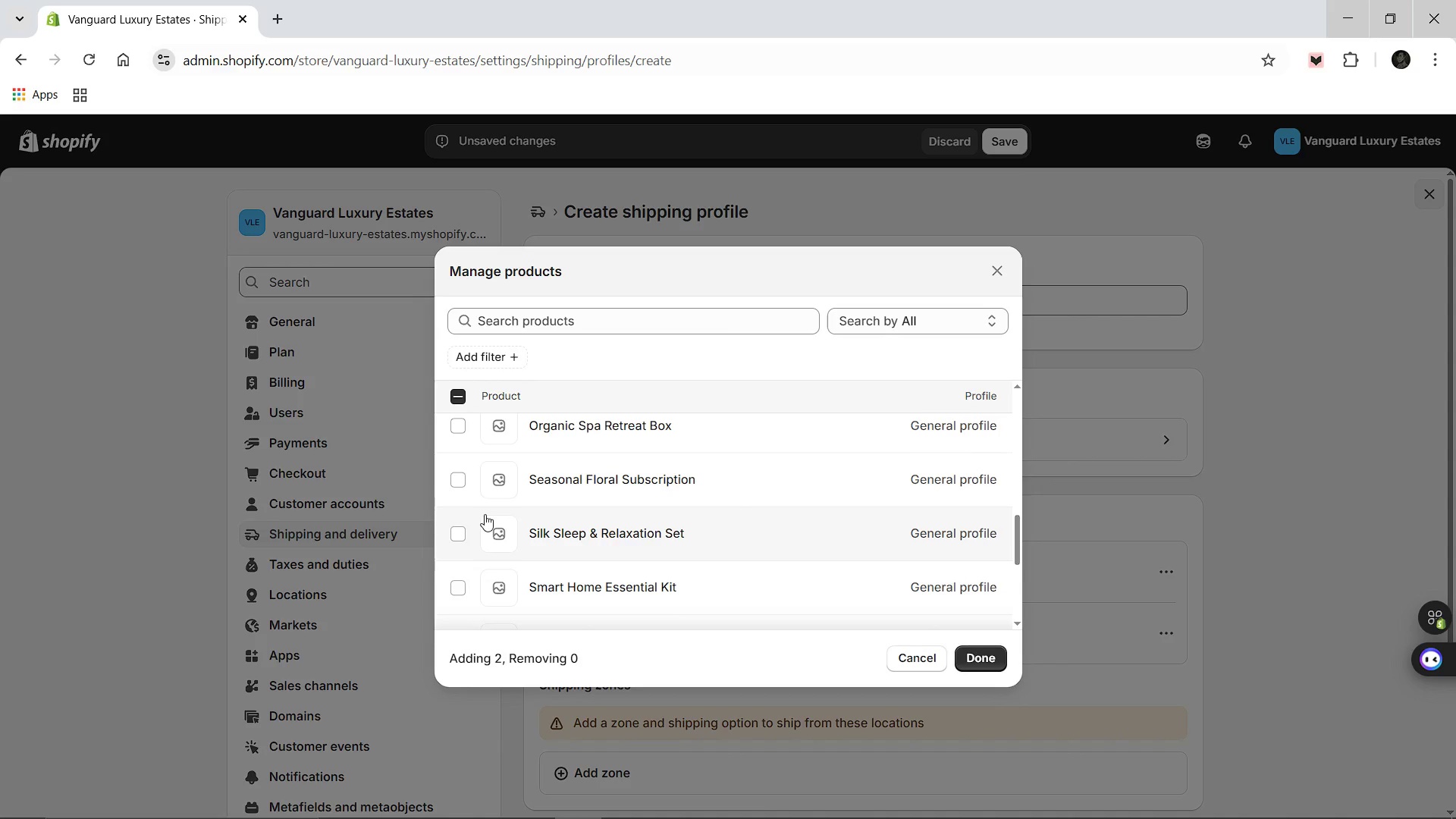 
left_click([463, 576])
 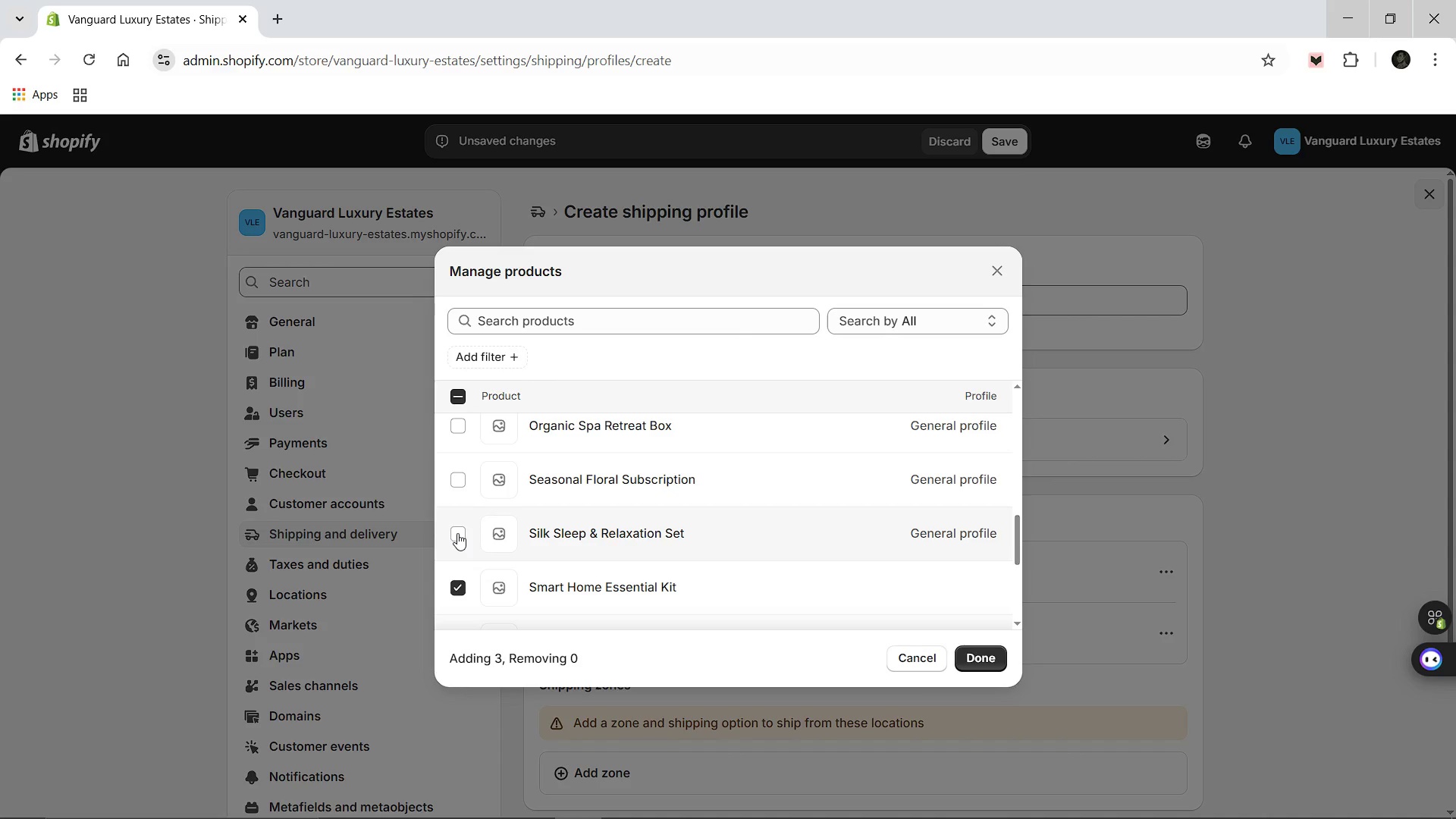 
wait(6.75)
 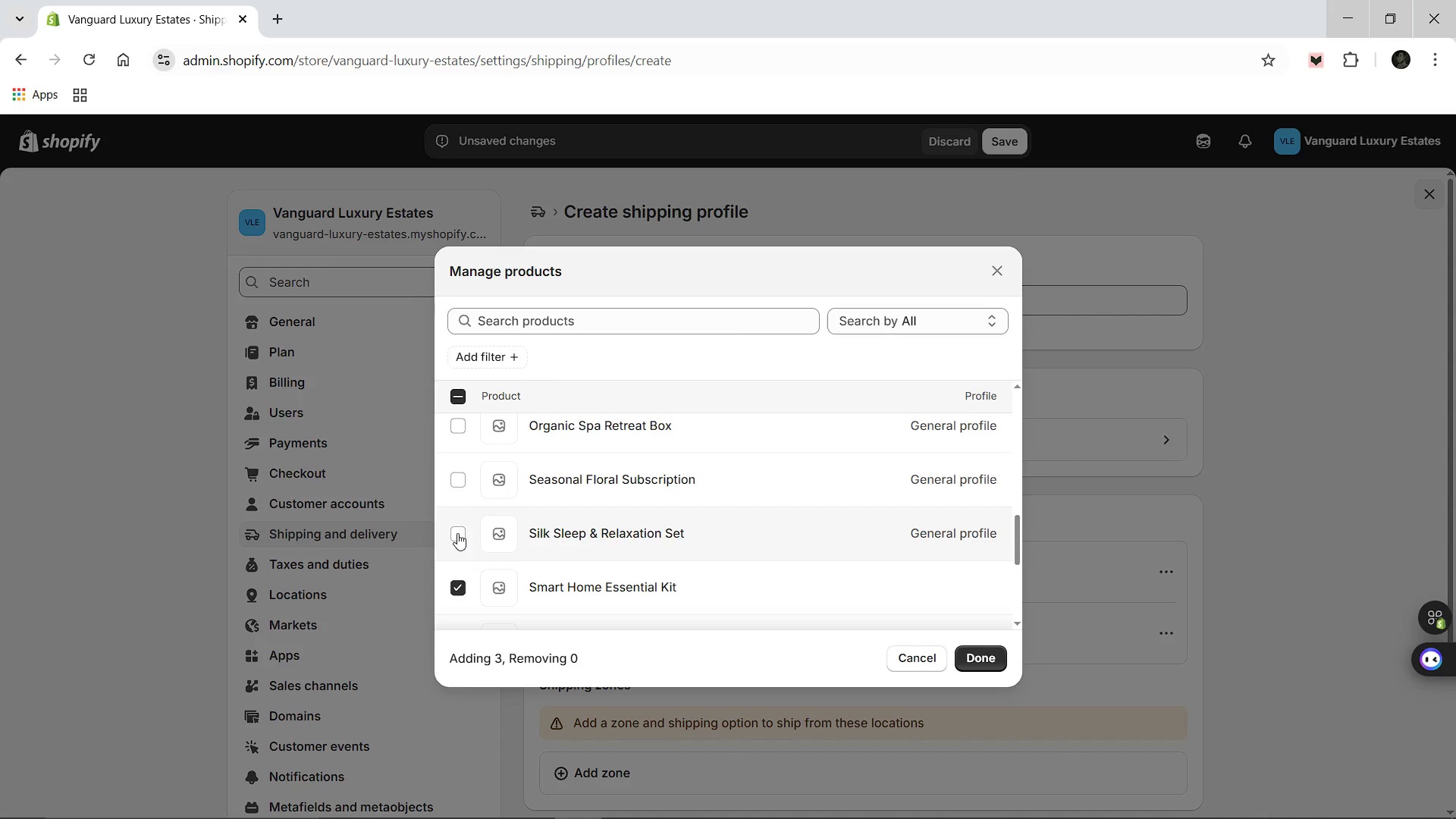 
scroll: coordinate [457, 533], scroll_direction: down, amount: 2.0
 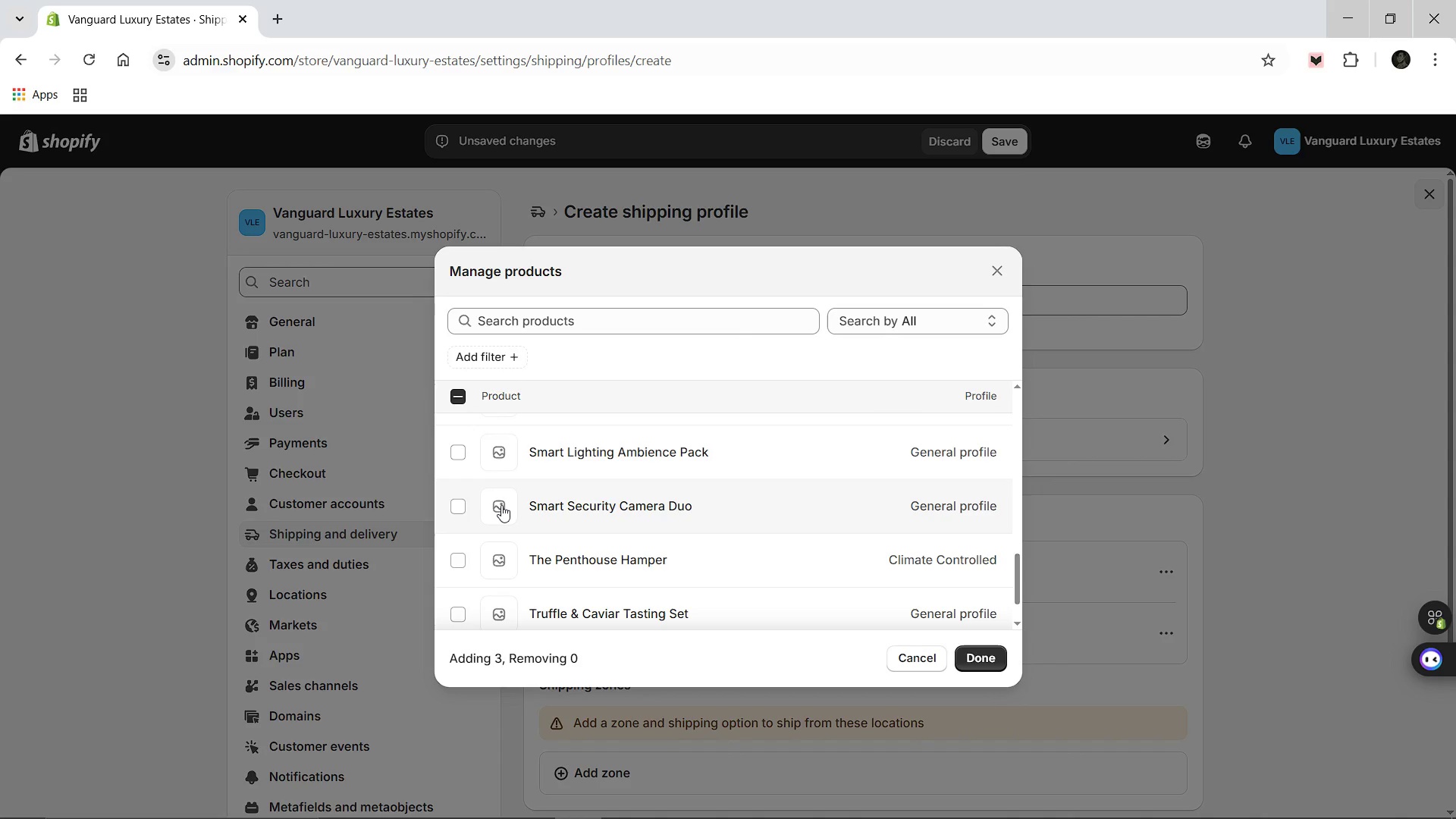 
scroll: coordinate [501, 505], scroll_direction: up, amount: 1.0
 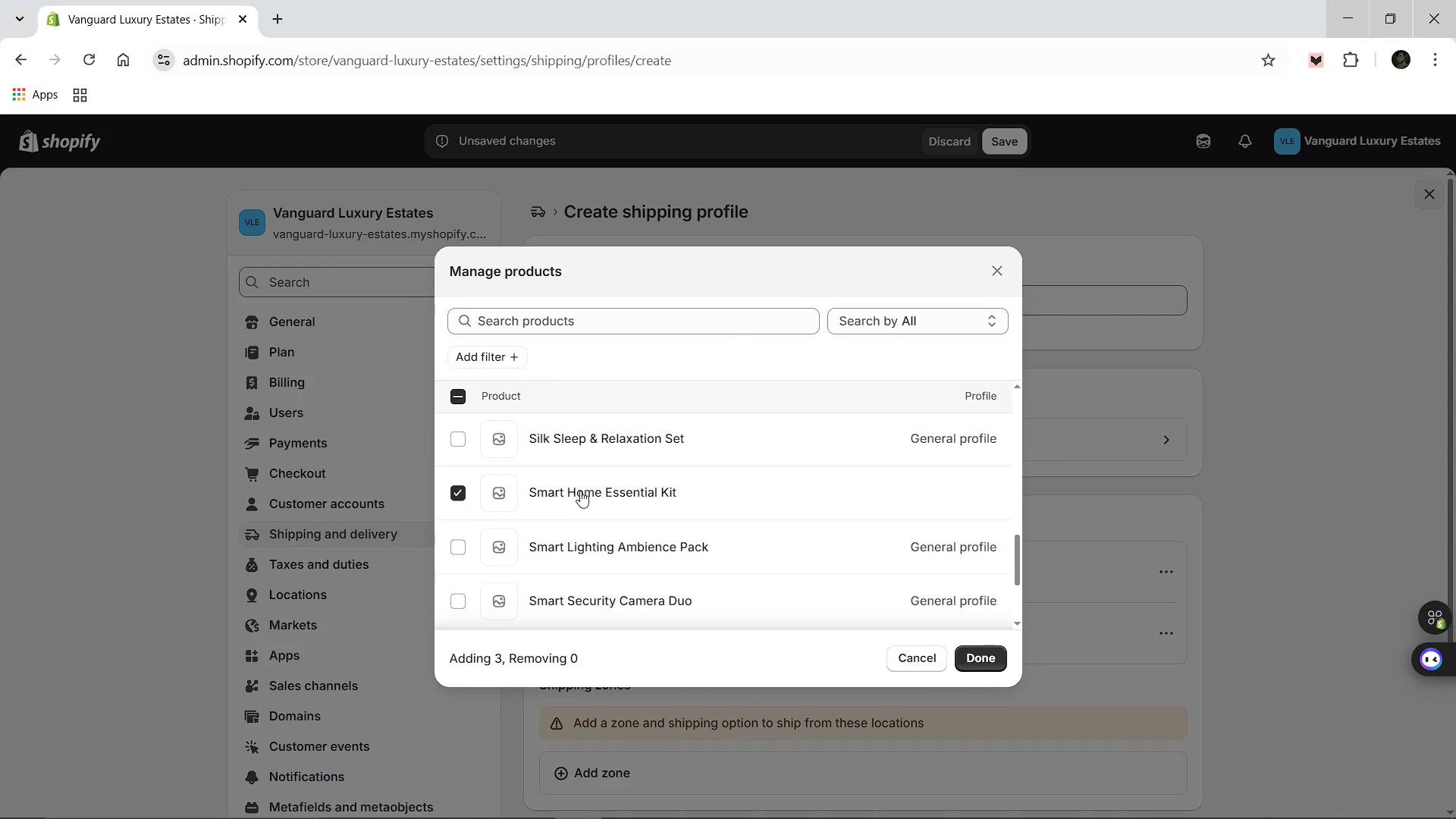 
wait(8.61)
 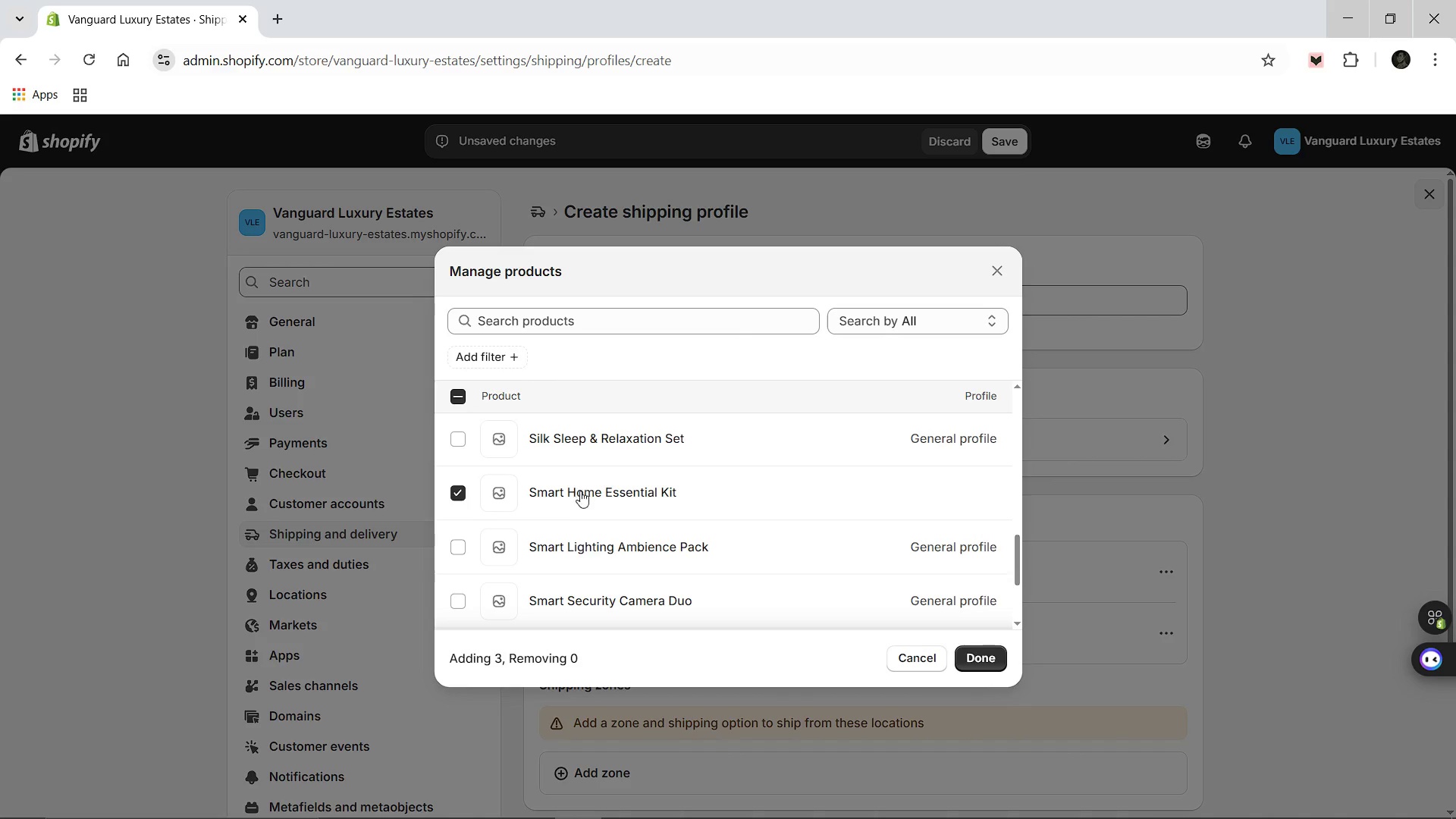 
left_click([459, 611])
 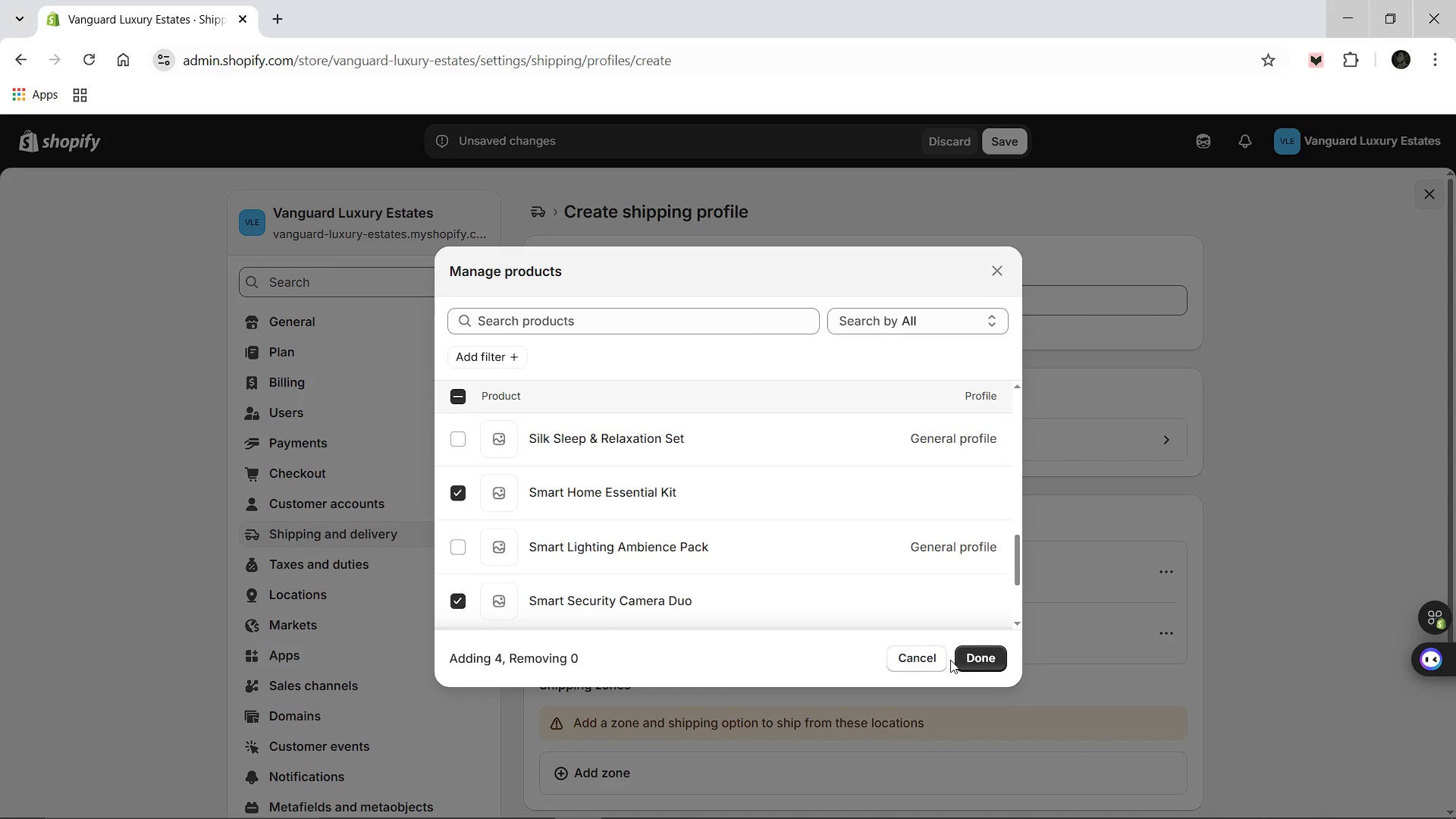 
left_click([958, 658])
 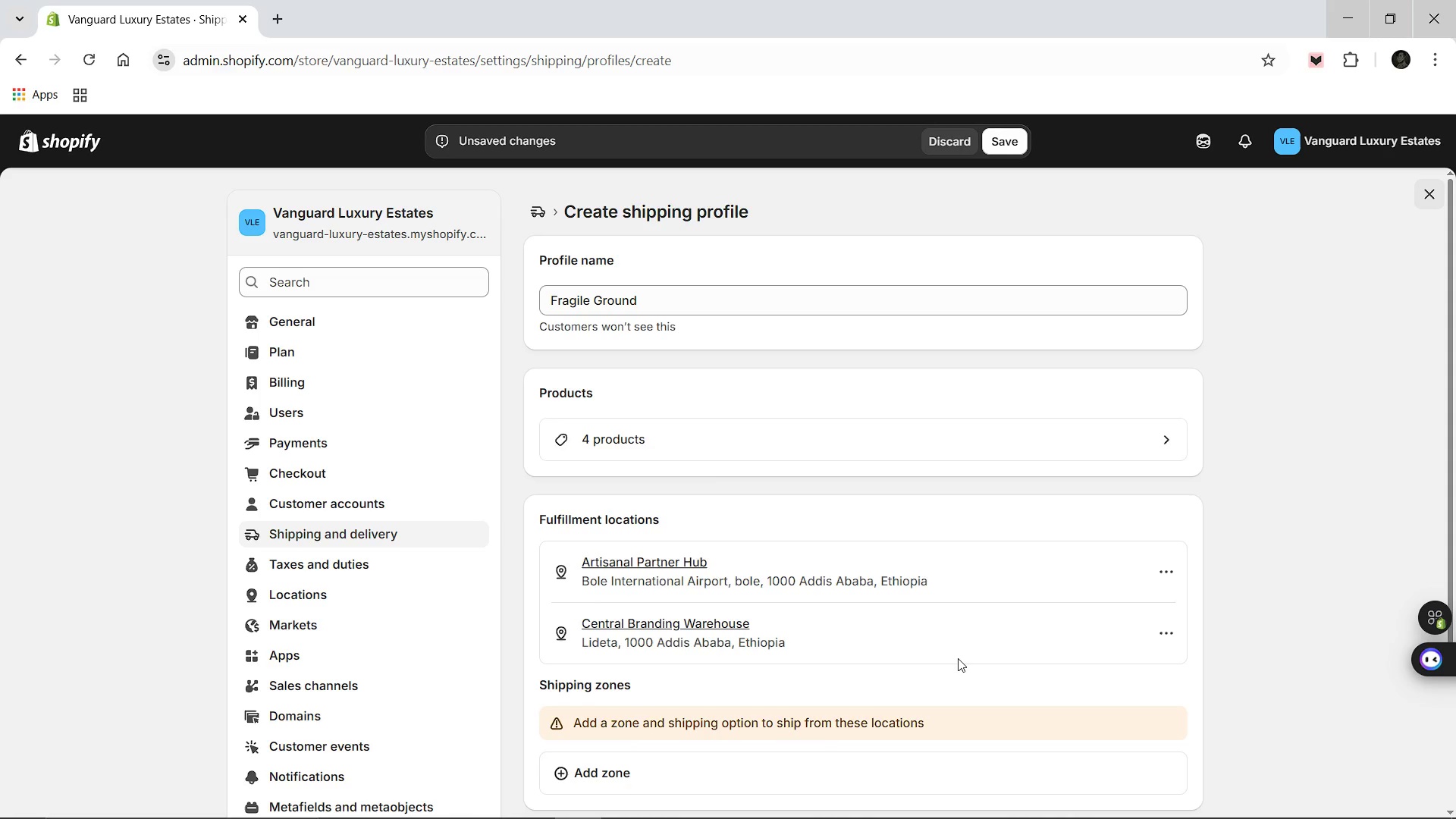 
wait(6.06)
 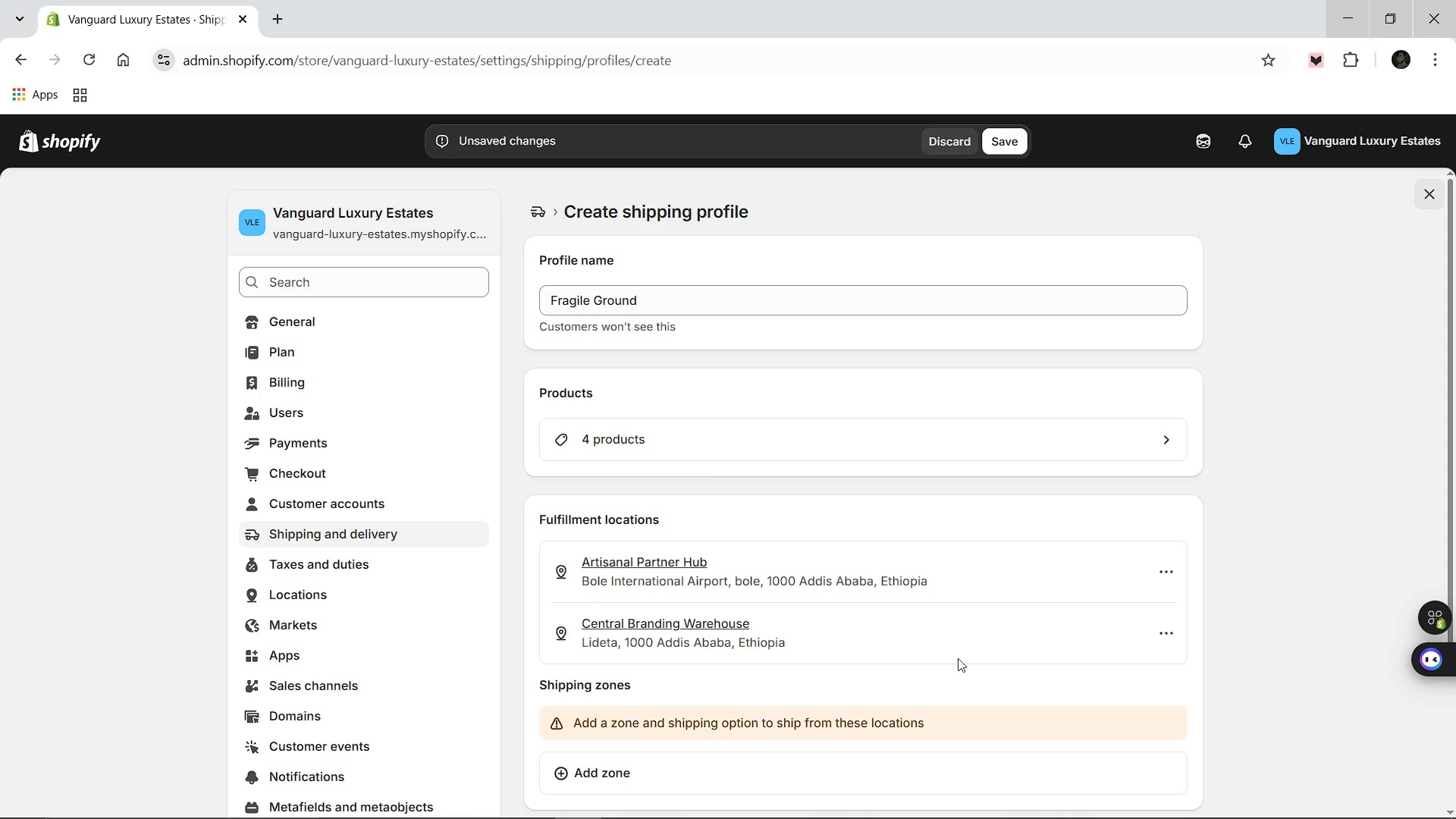 
scroll: coordinate [676, 665], scroll_direction: down, amount: 2.0
 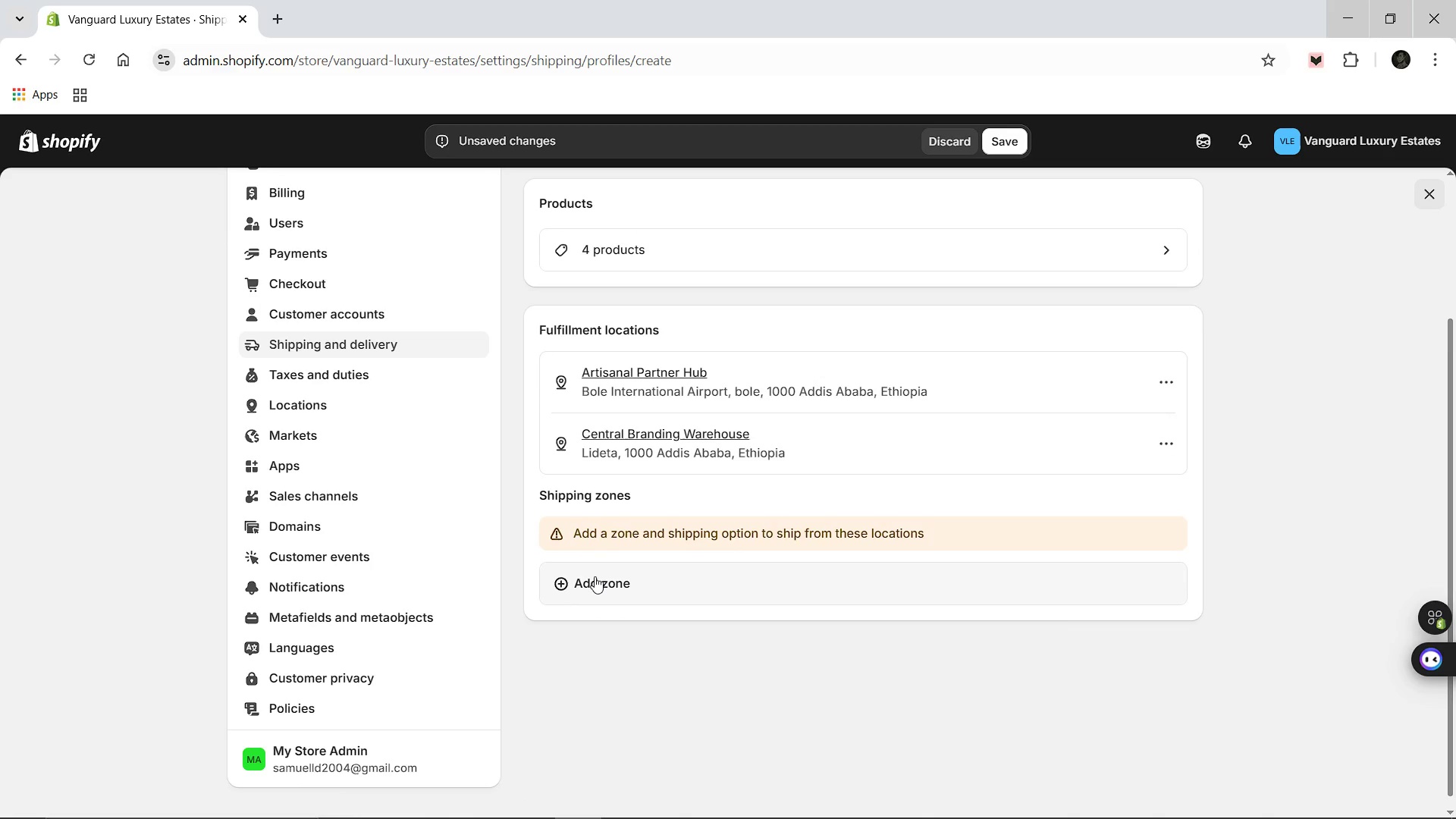 
scroll: coordinate [595, 576], scroll_direction: up, amount: 1.0
 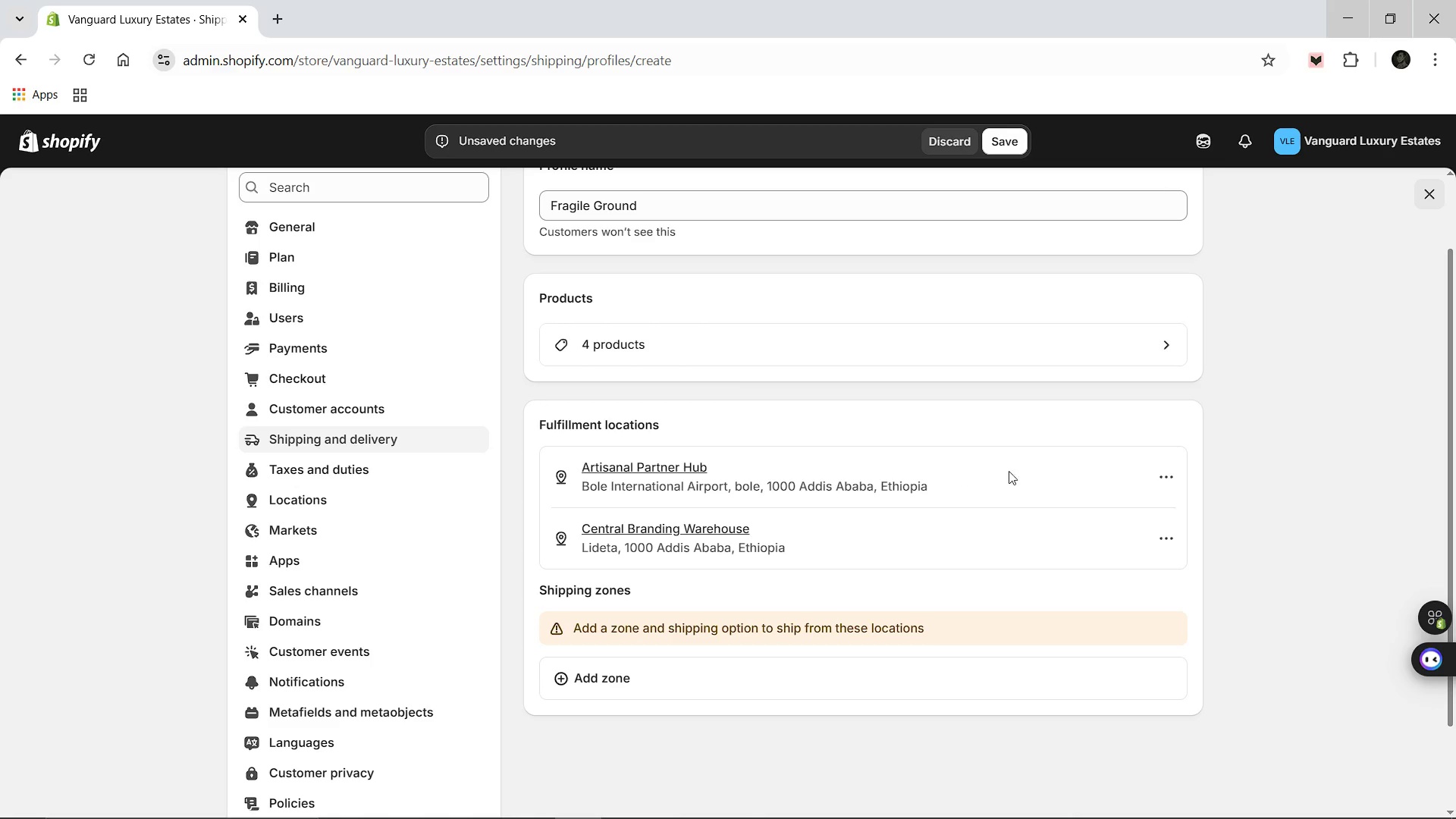 
left_click([1163, 472])
 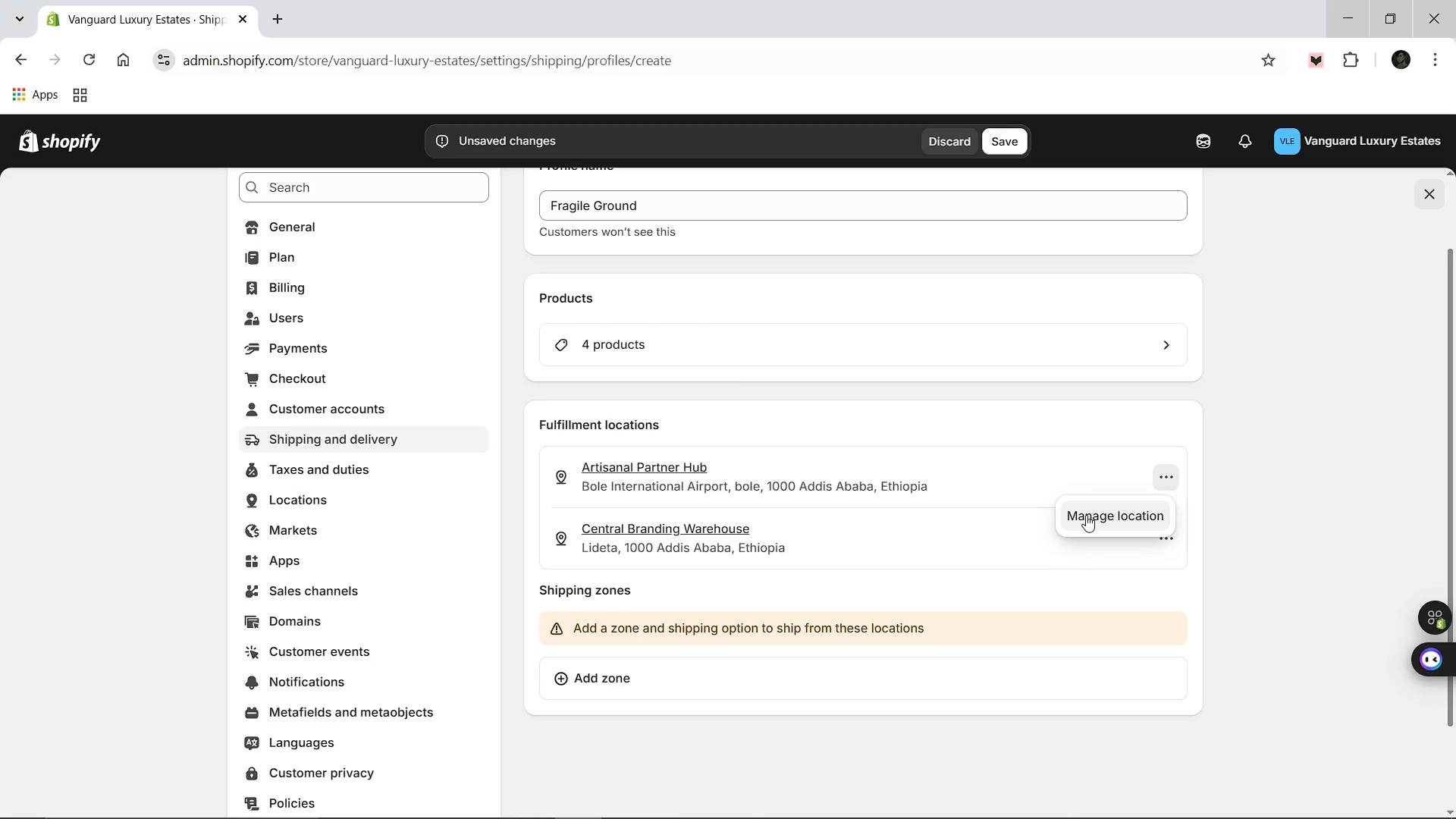 
left_click([1086, 515])
 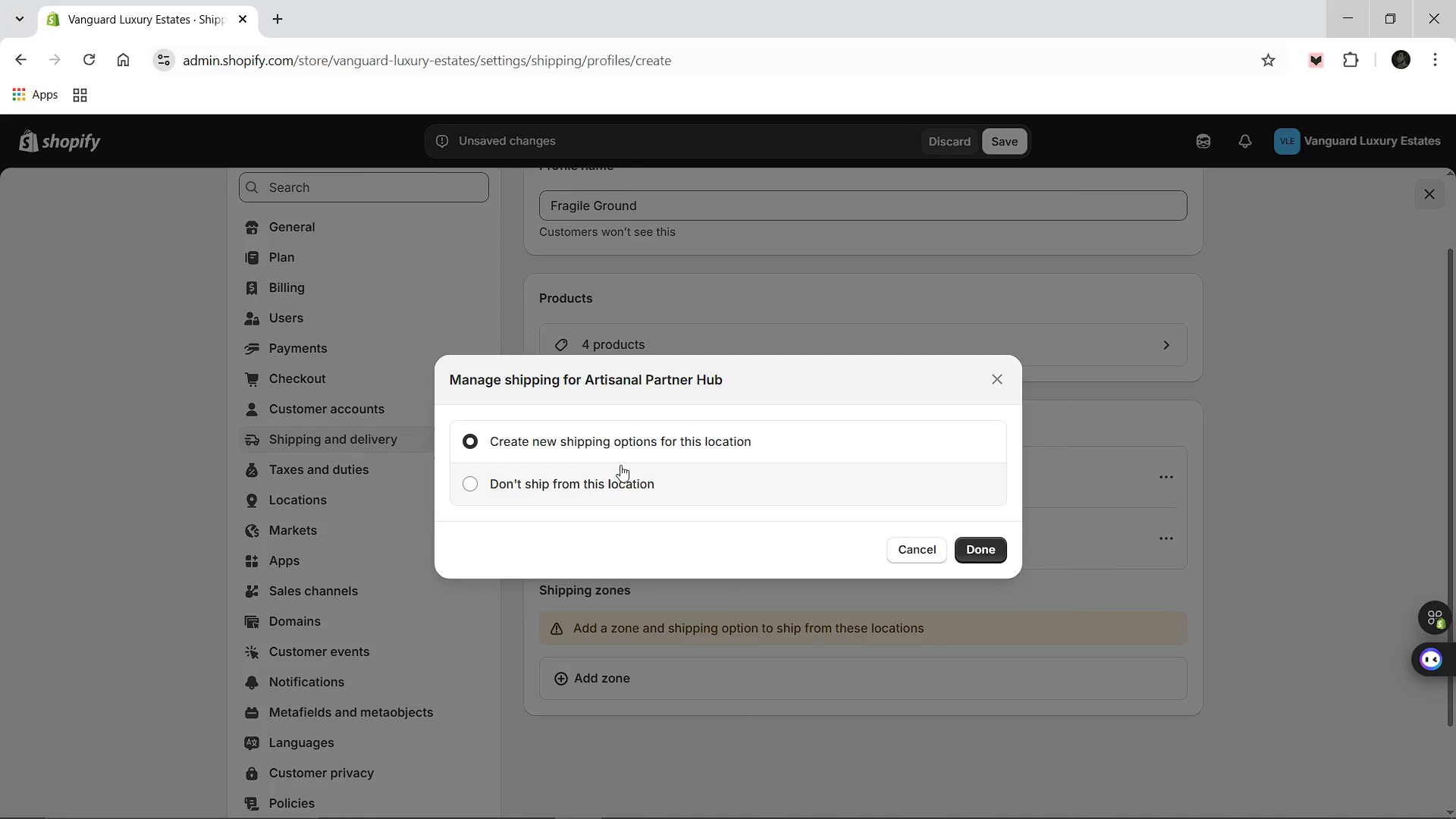 
left_click([611, 479])
 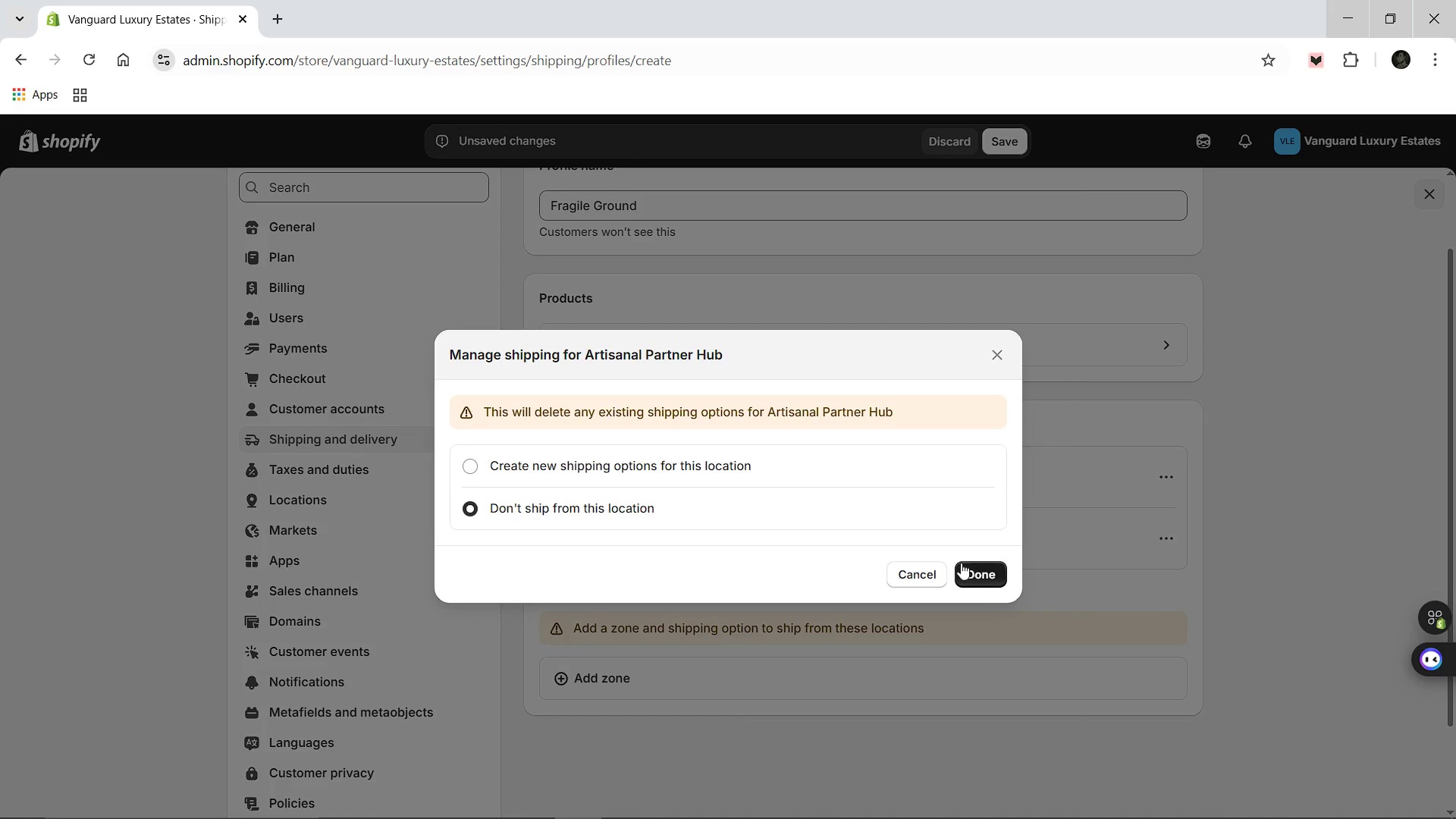 
left_click([970, 563])
 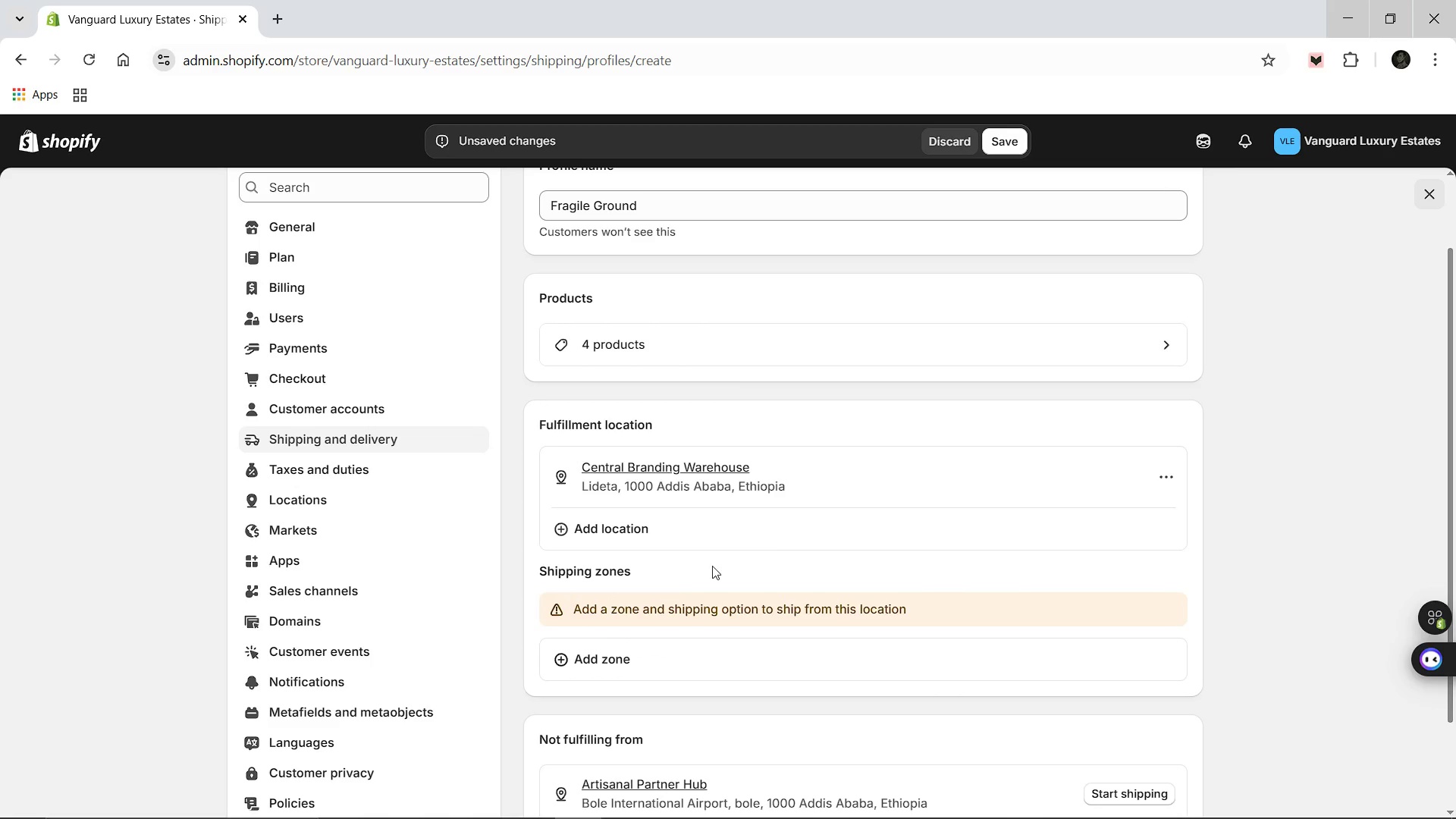 
scroll: coordinate [624, 604], scroll_direction: down, amount: 2.0
 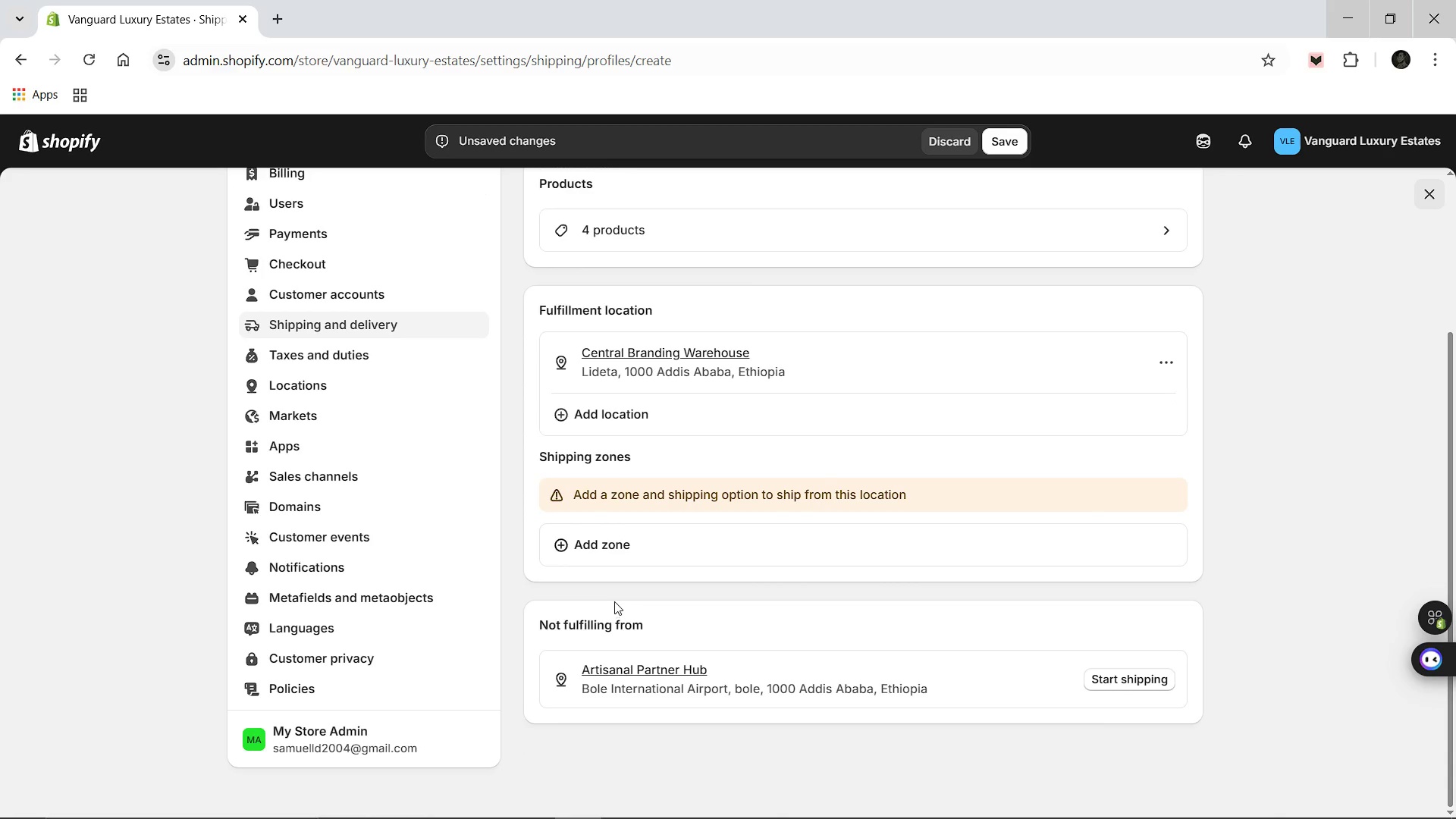 
left_click([608, 551])
 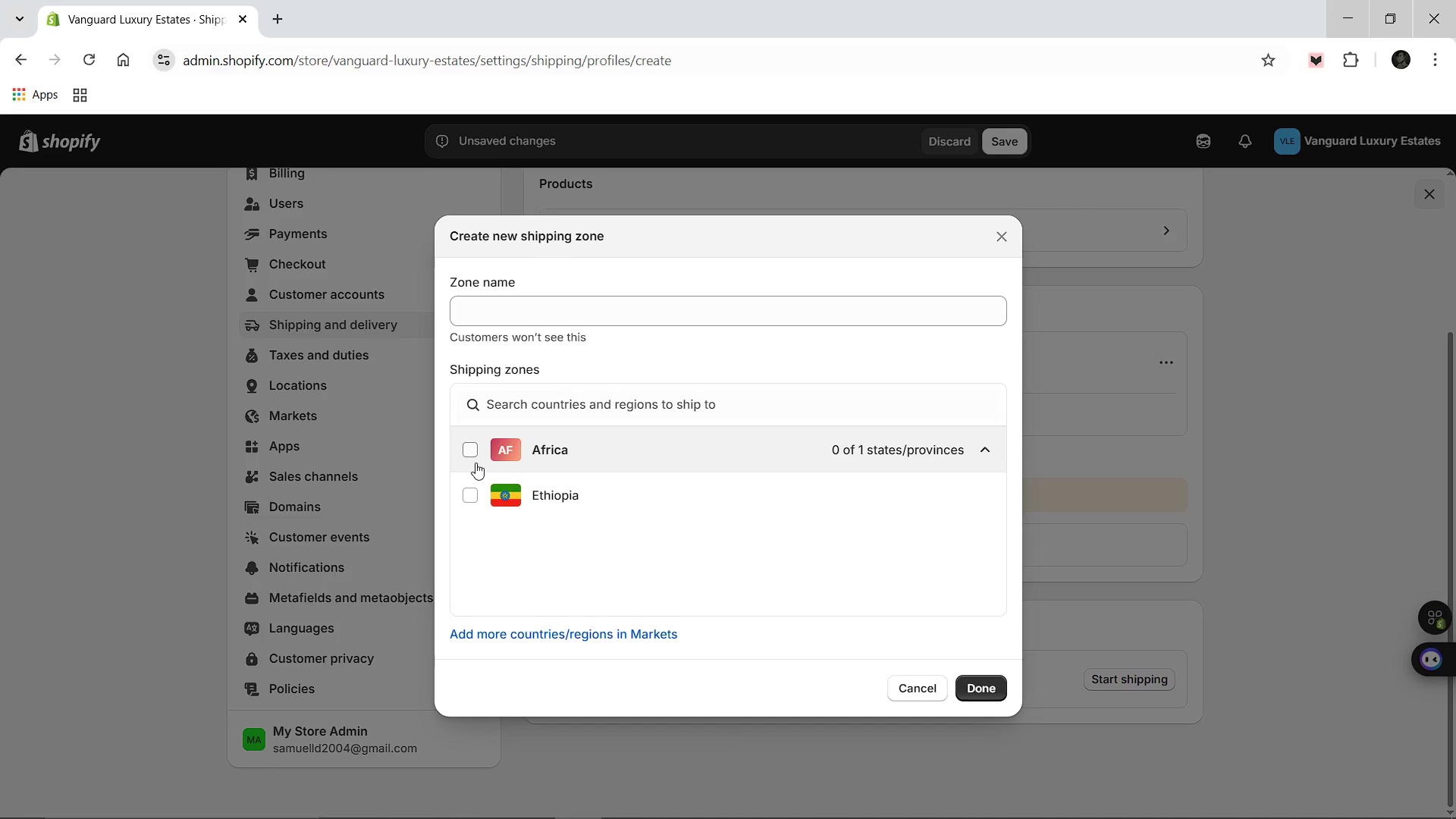 
left_click([470, 496])
 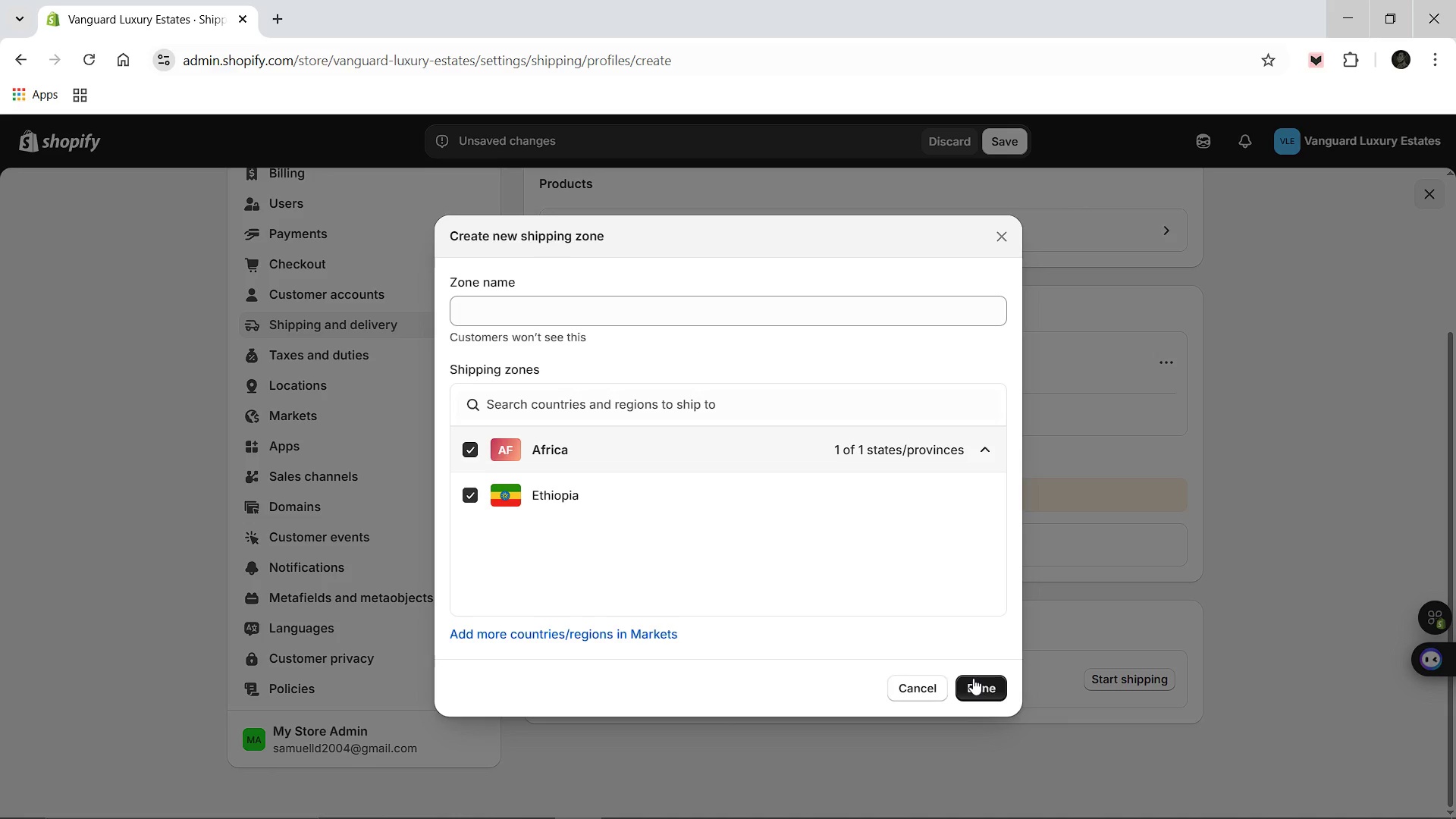 
left_click([973, 678])
 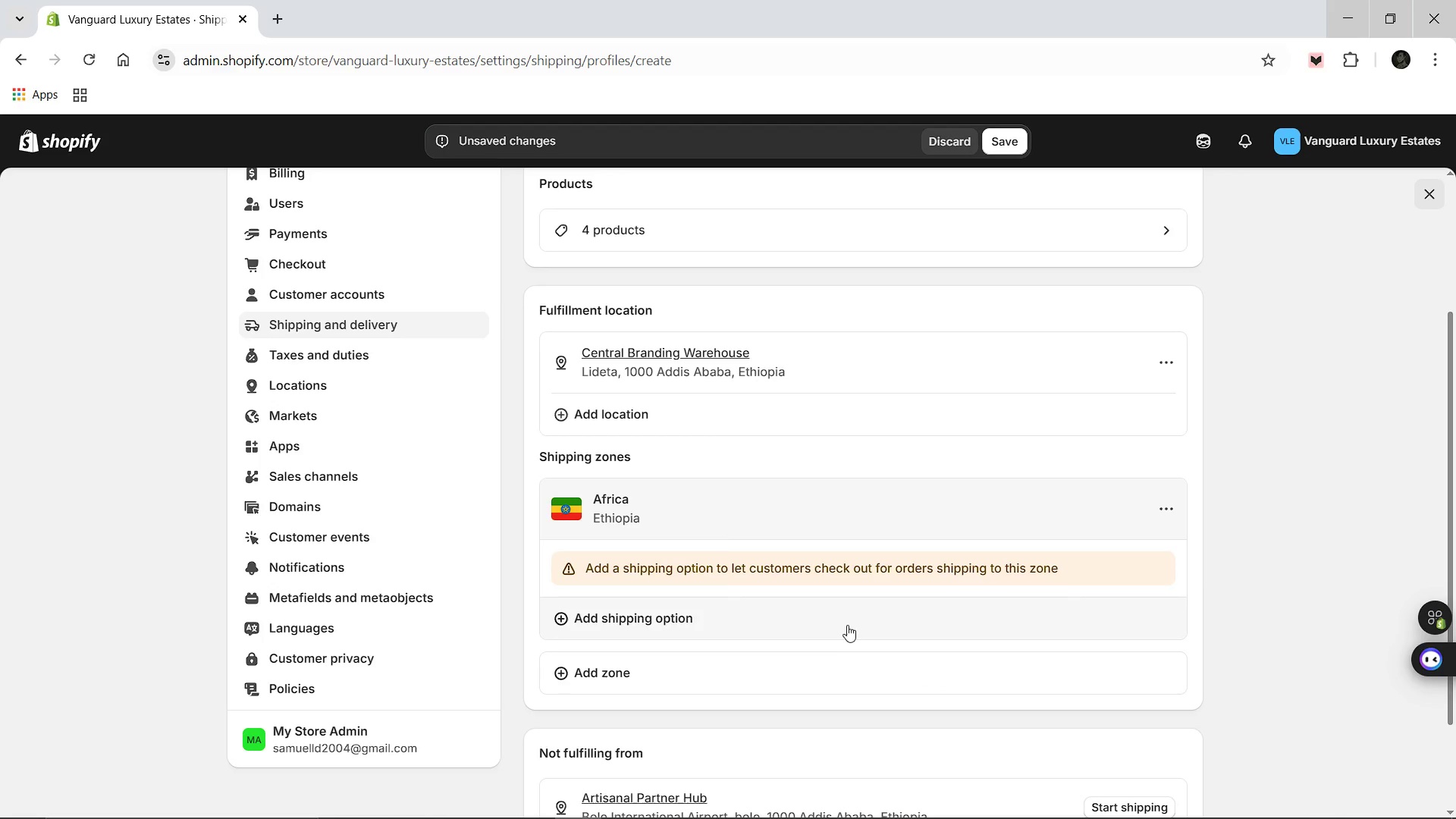 
scroll: coordinate [759, 644], scroll_direction: down, amount: 1.0
 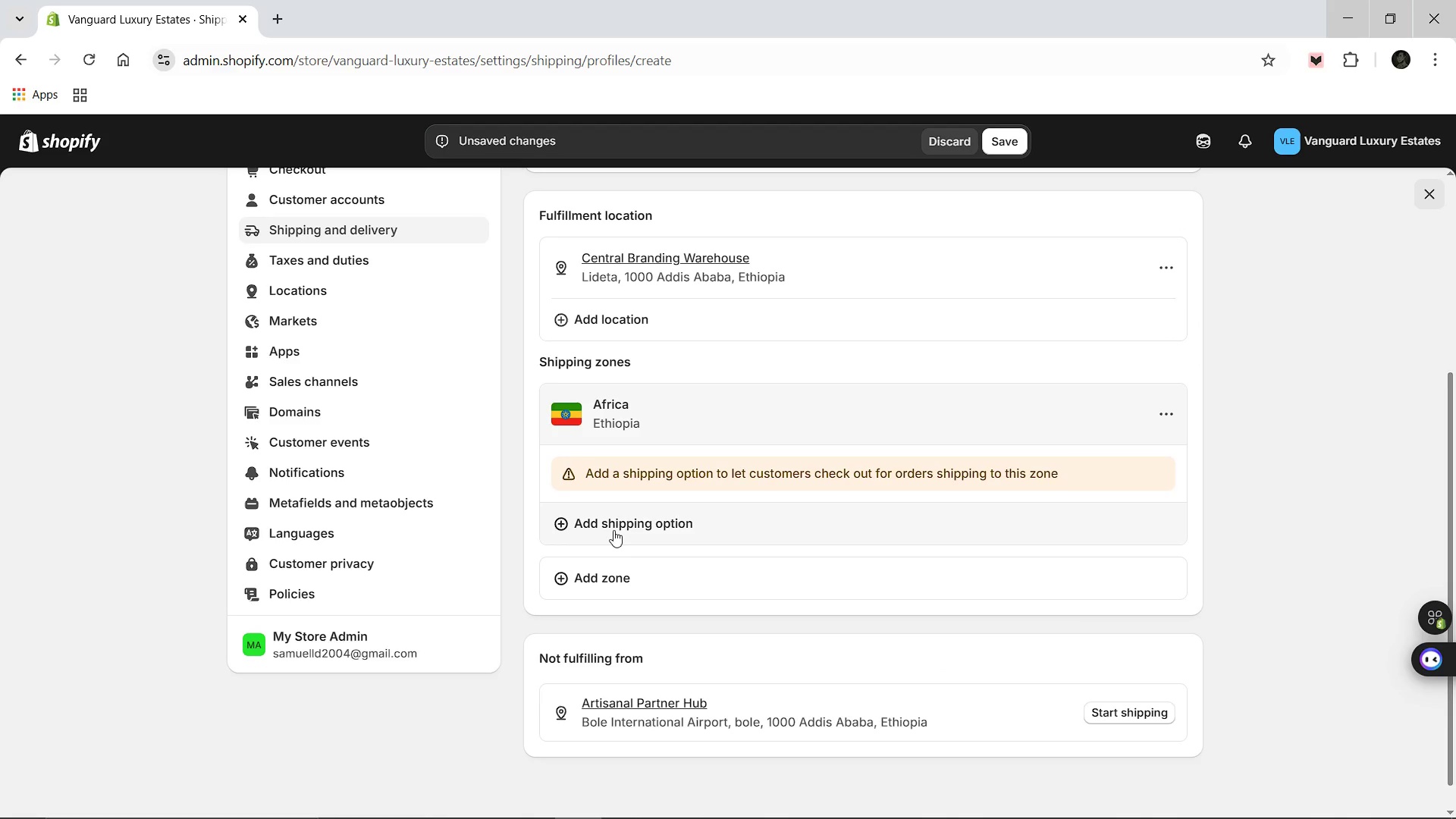 
left_click([613, 523])
 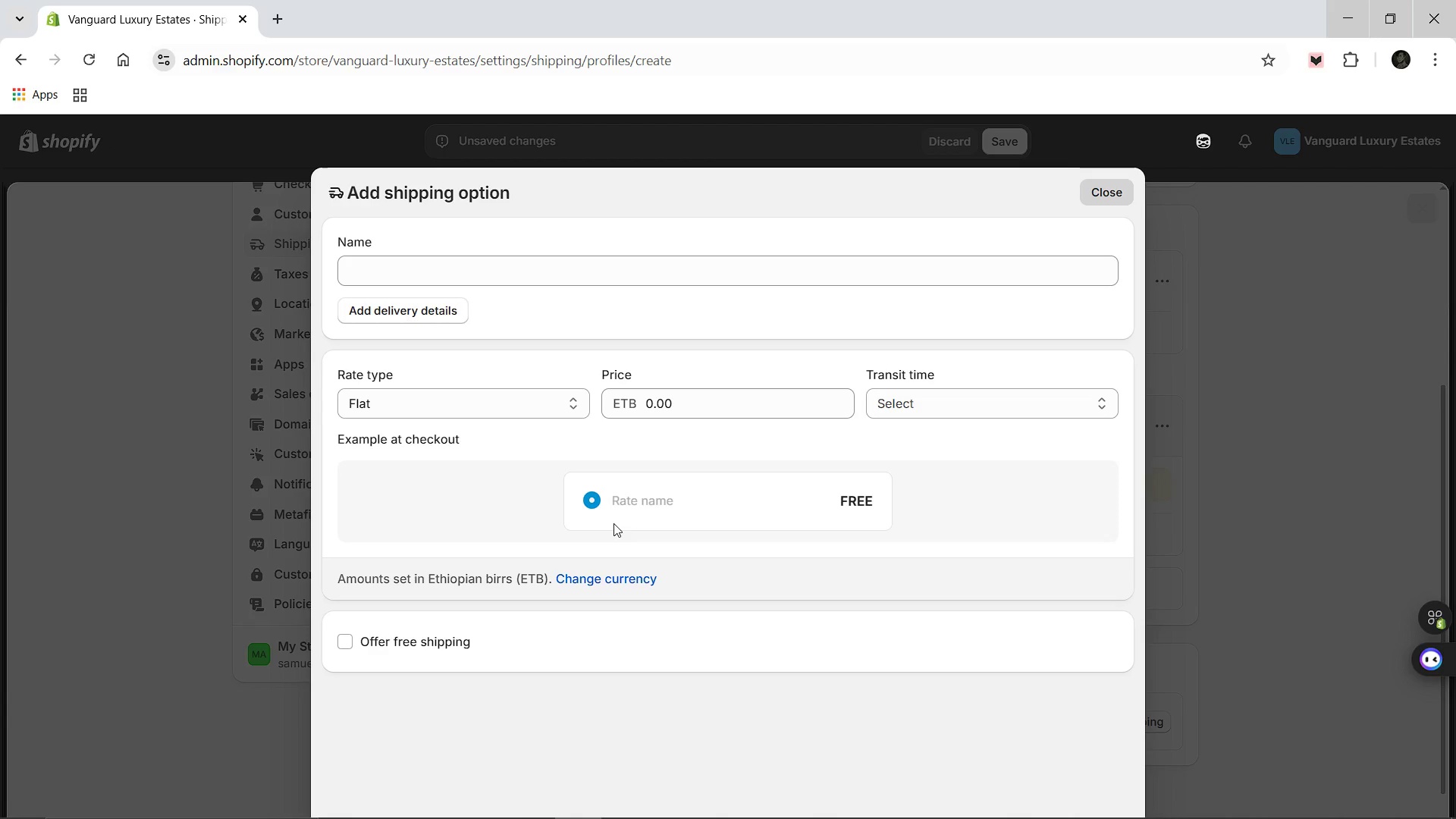 
wait(6.83)
 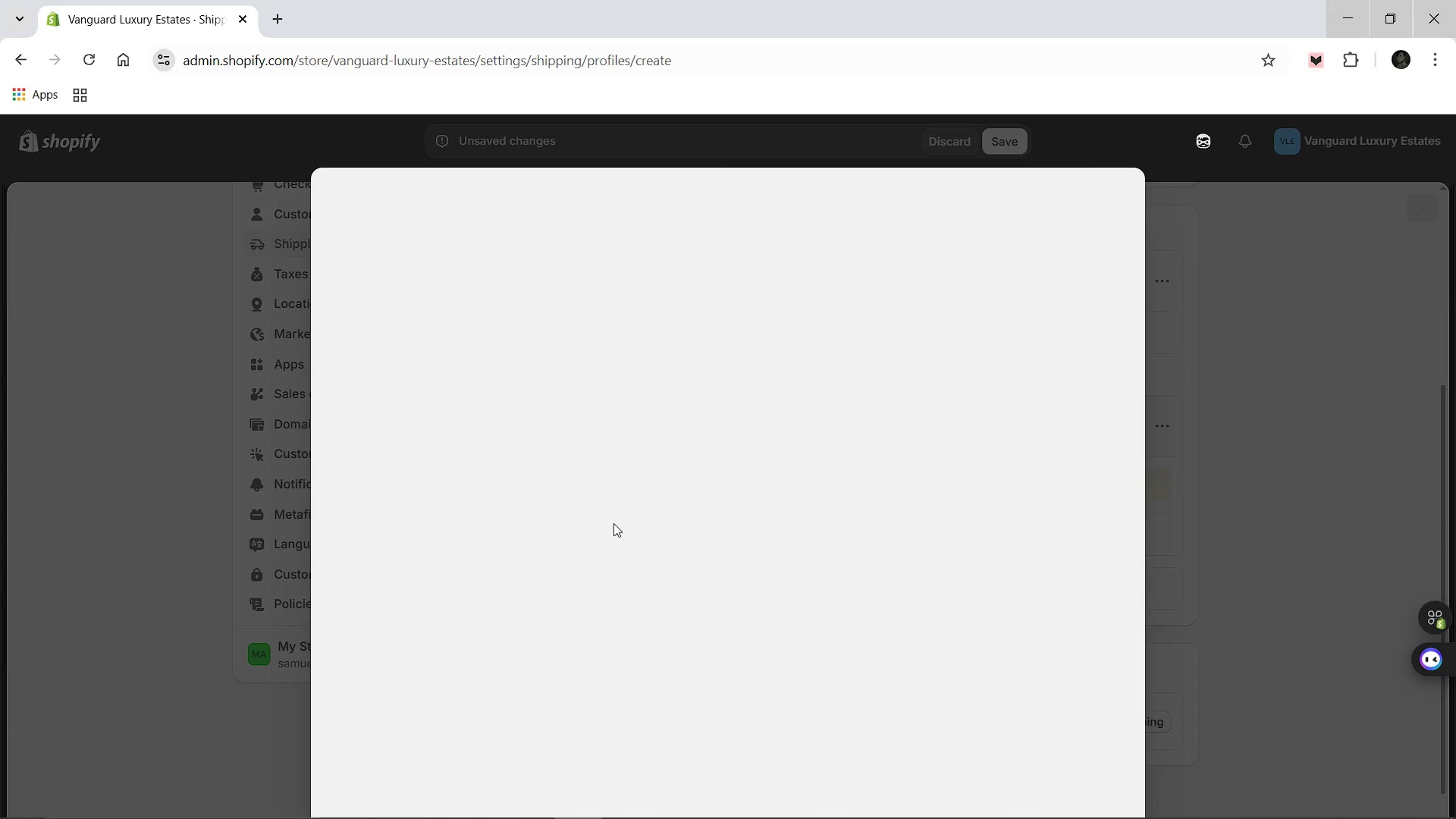 
left_click([485, 274])
 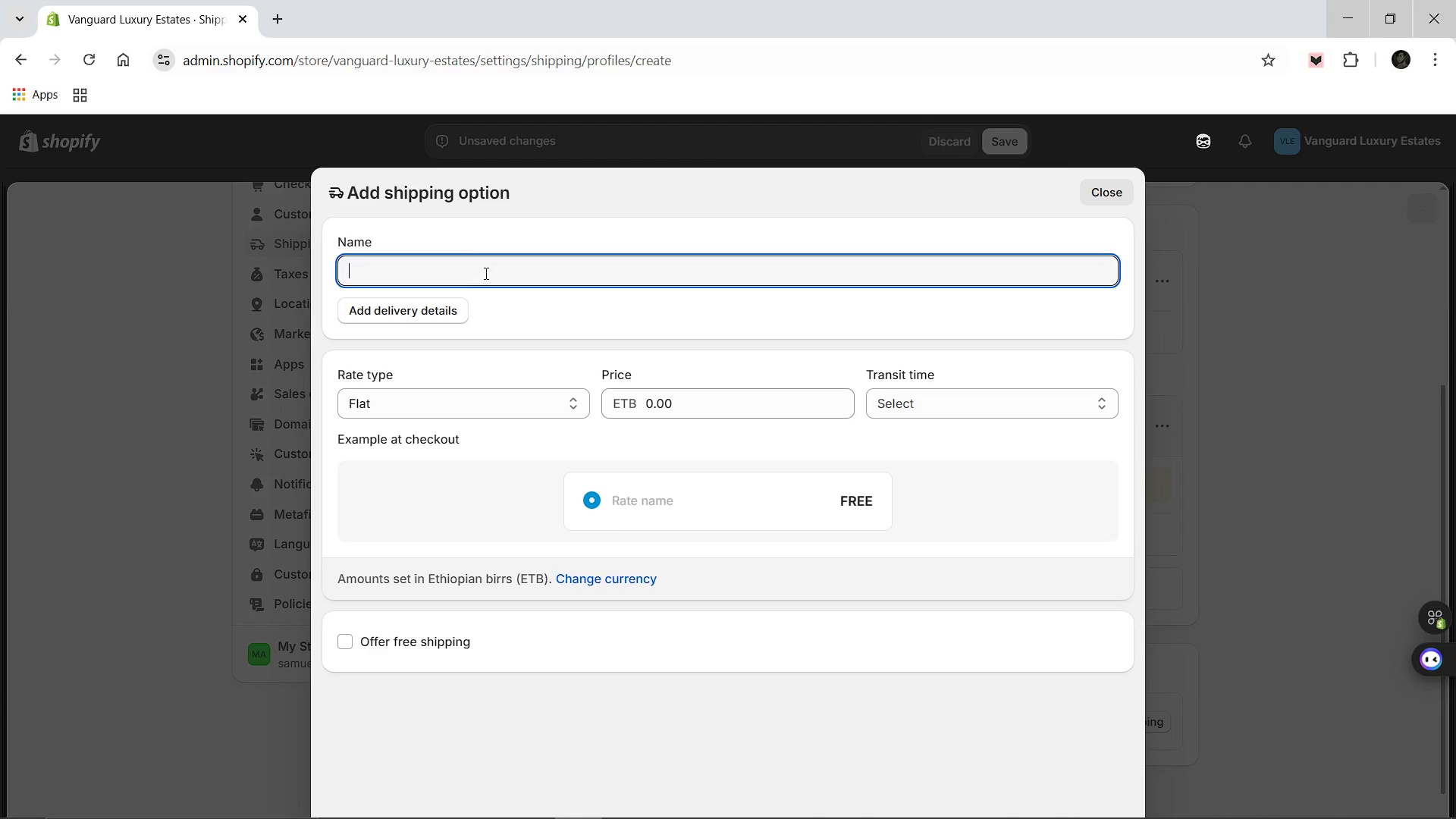 
type(Standard Insured)
 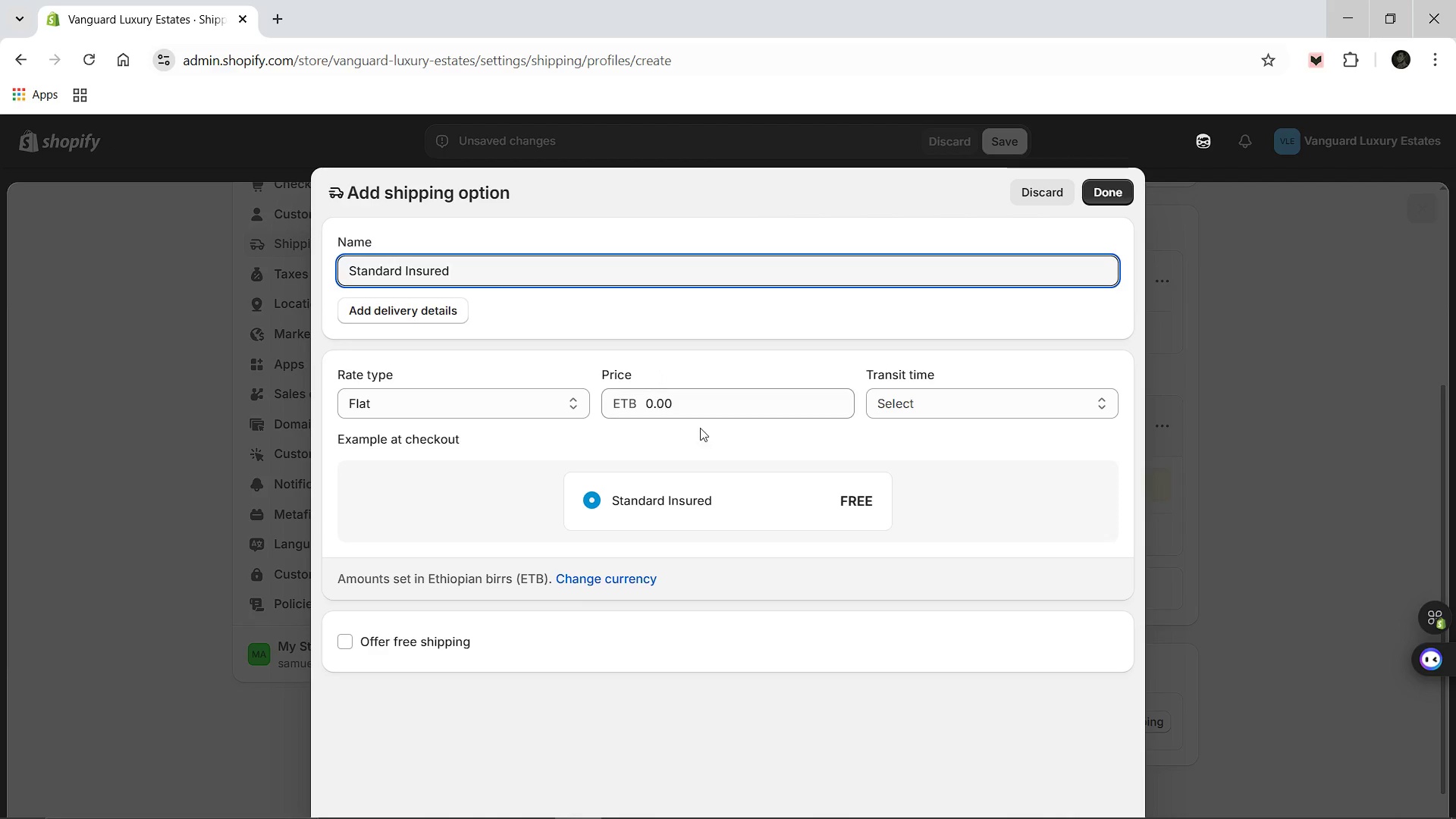 
left_click([711, 403])
 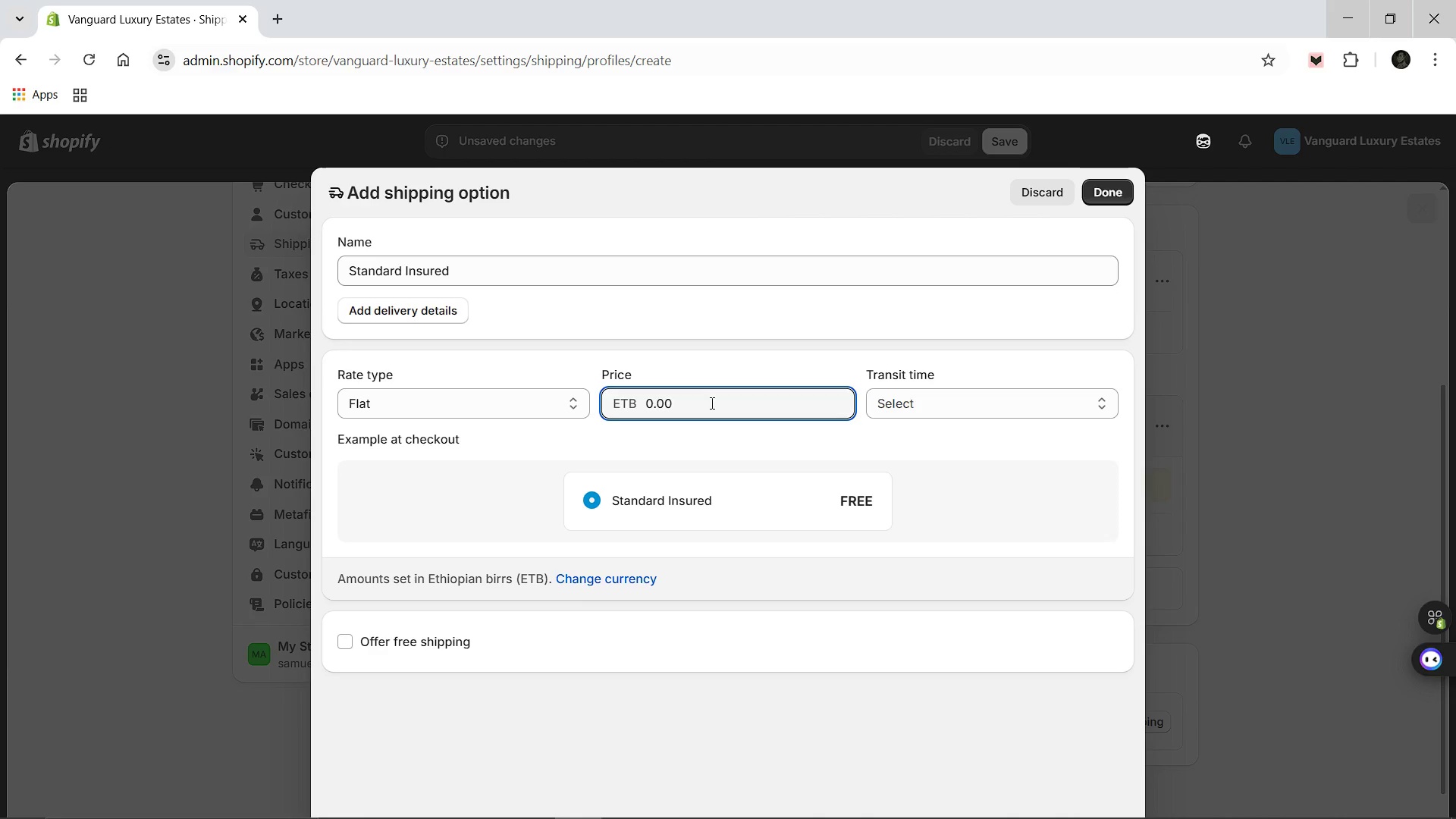 
key(Backspace)
key(Backspace)
key(Backspace)
key(Backspace)
type(20)
 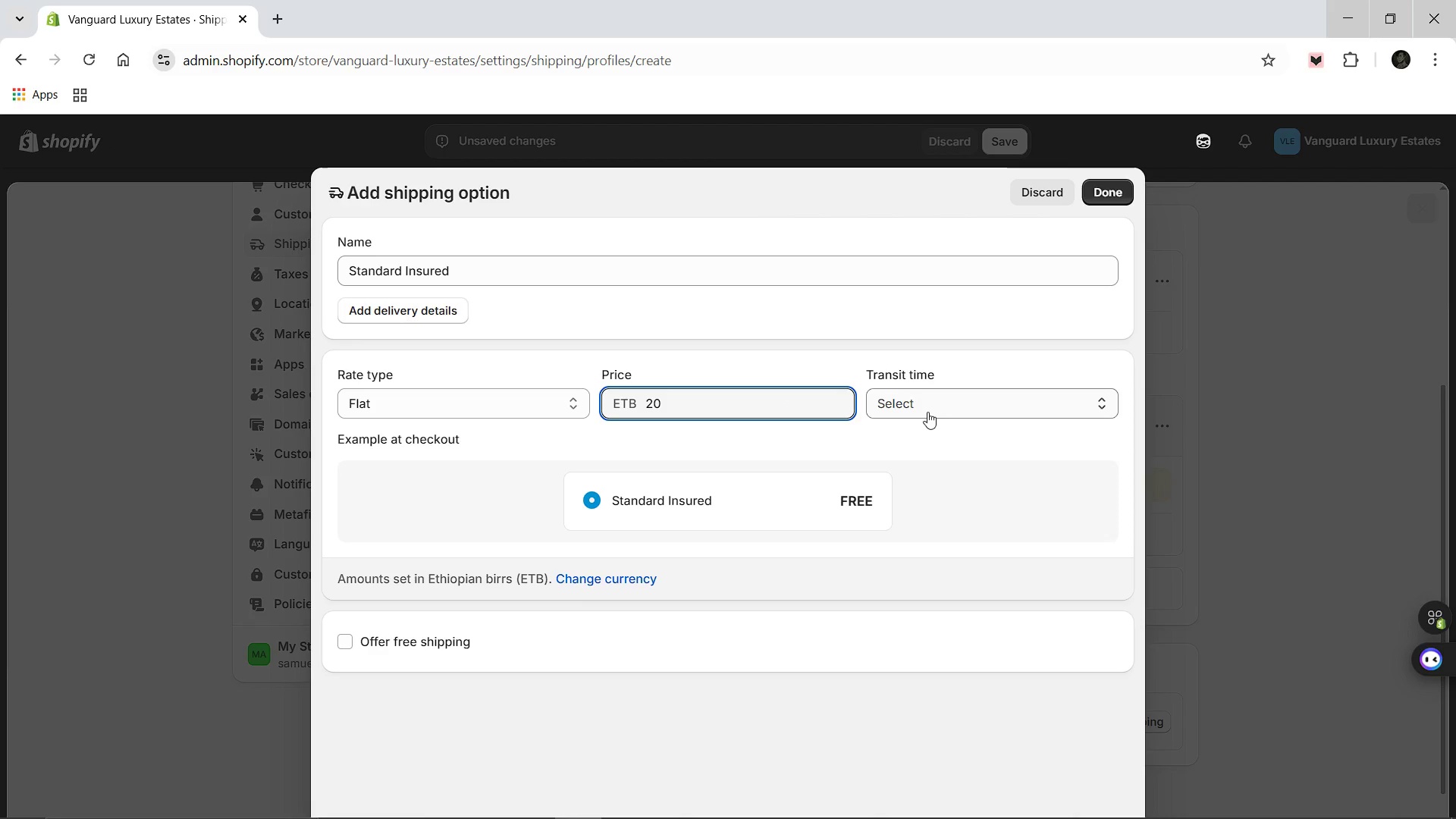 
left_click([921, 403])
 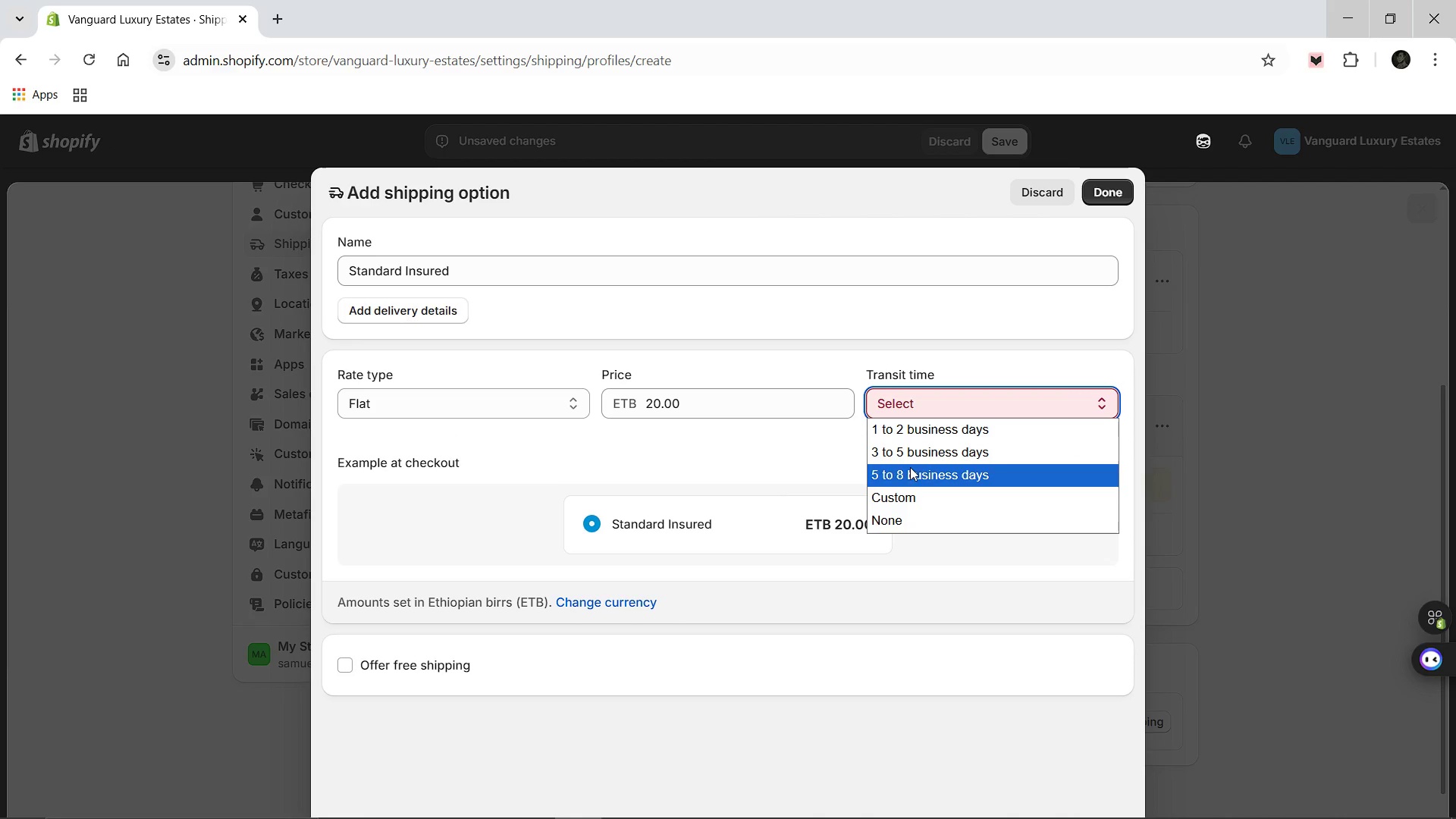 
wait(5.17)
 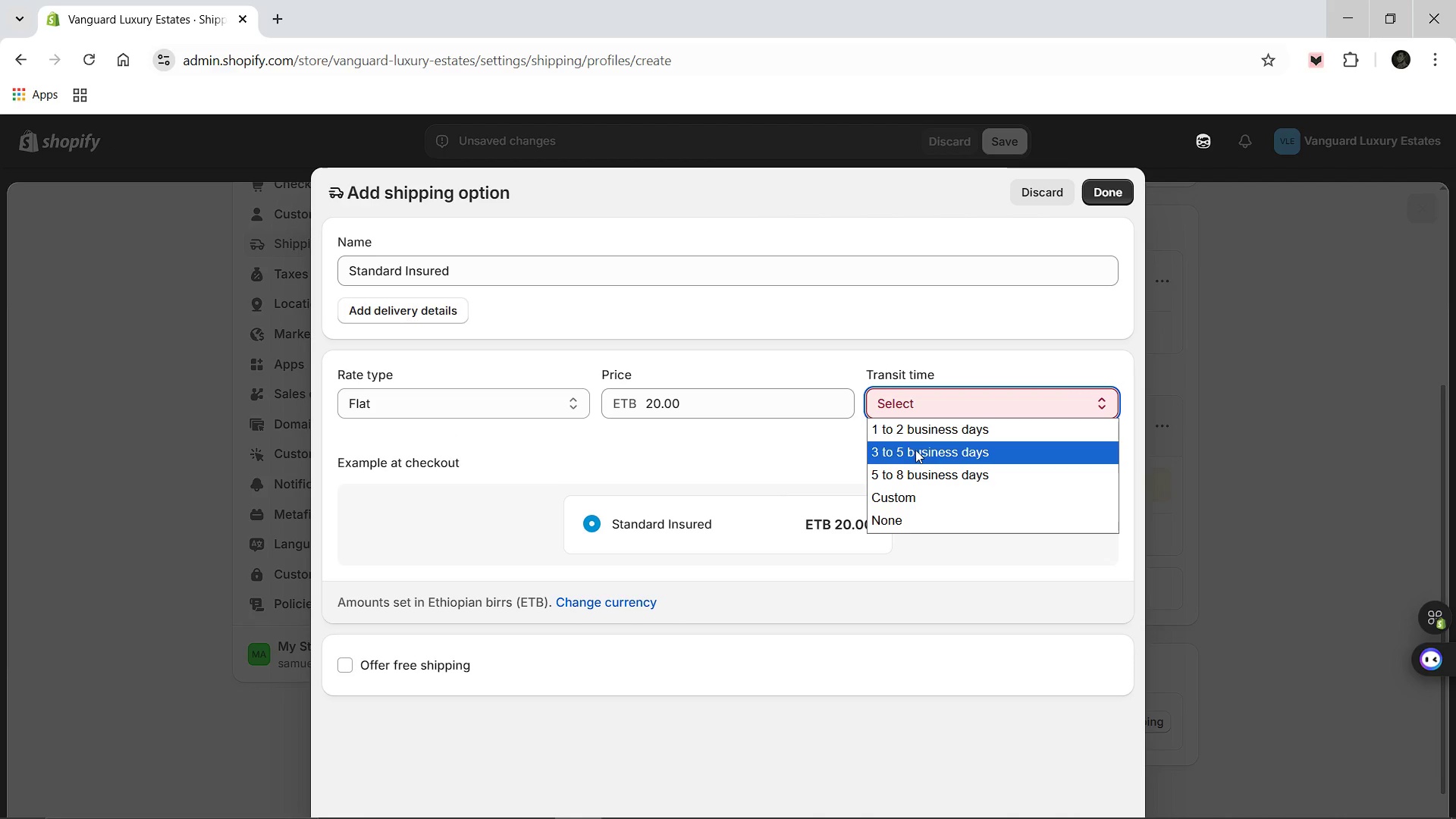 
left_click([912, 450])
 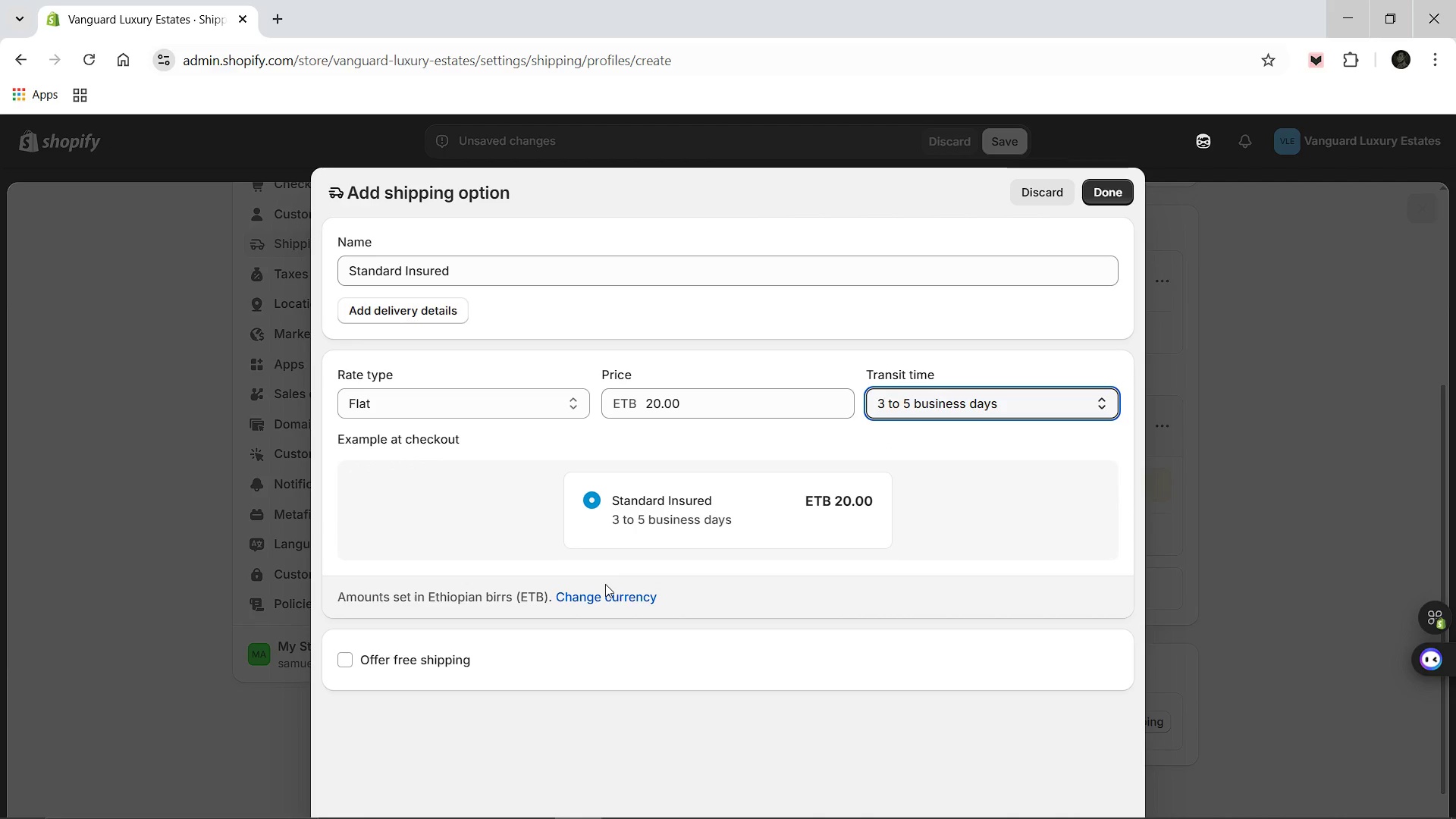 
left_click([609, 599])
 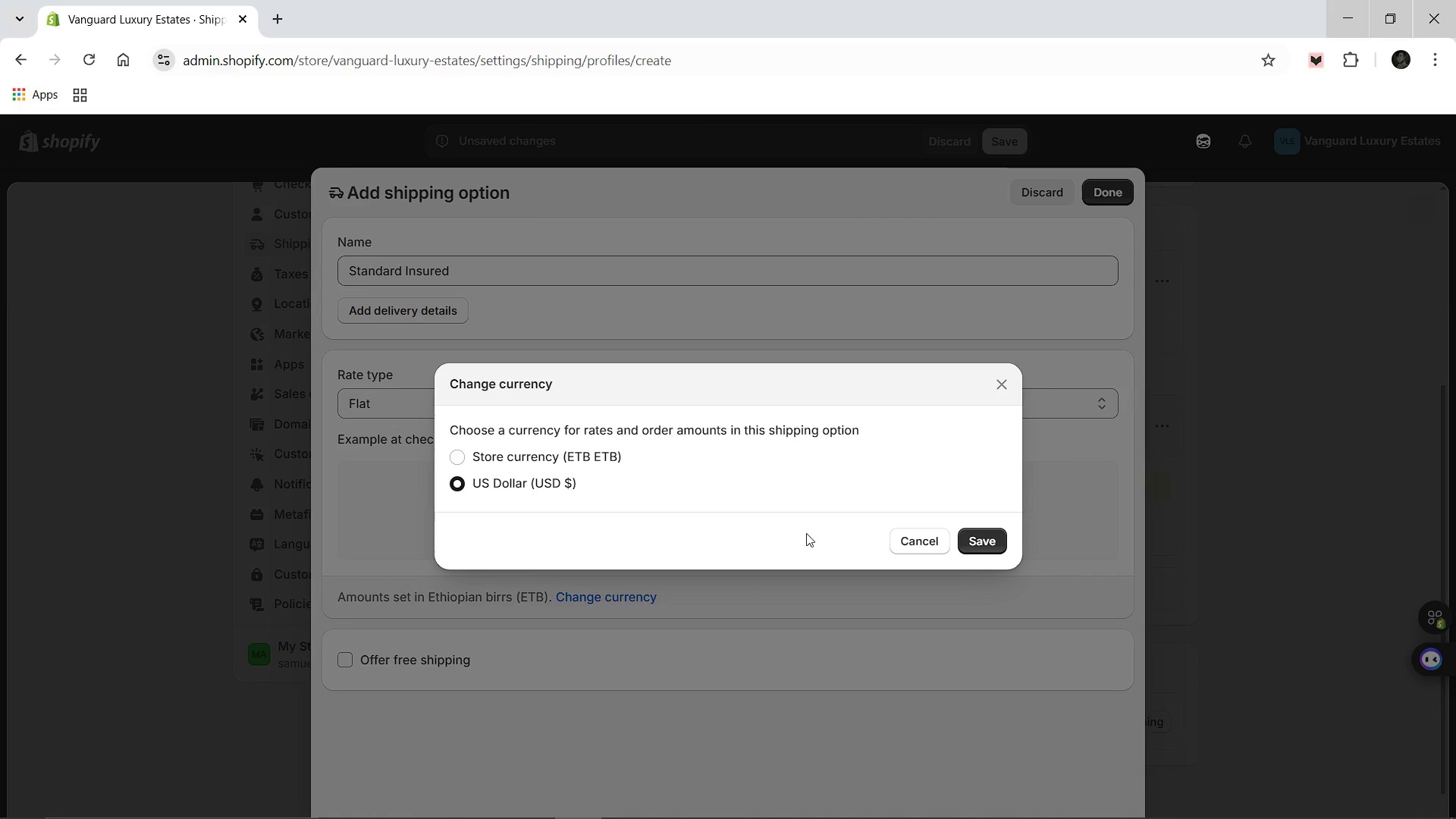 
left_click([972, 541])
 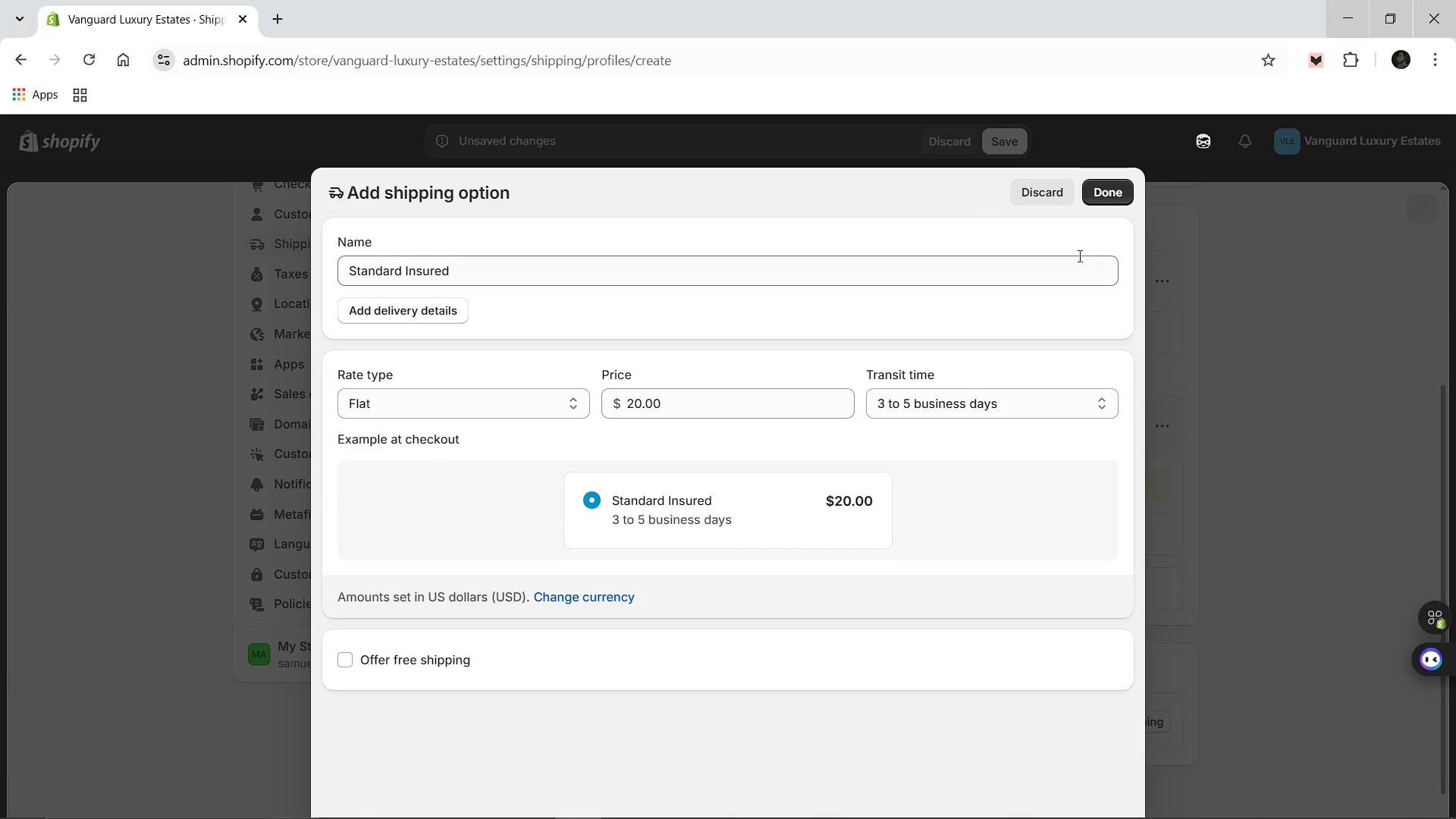 
left_click([1101, 190])
 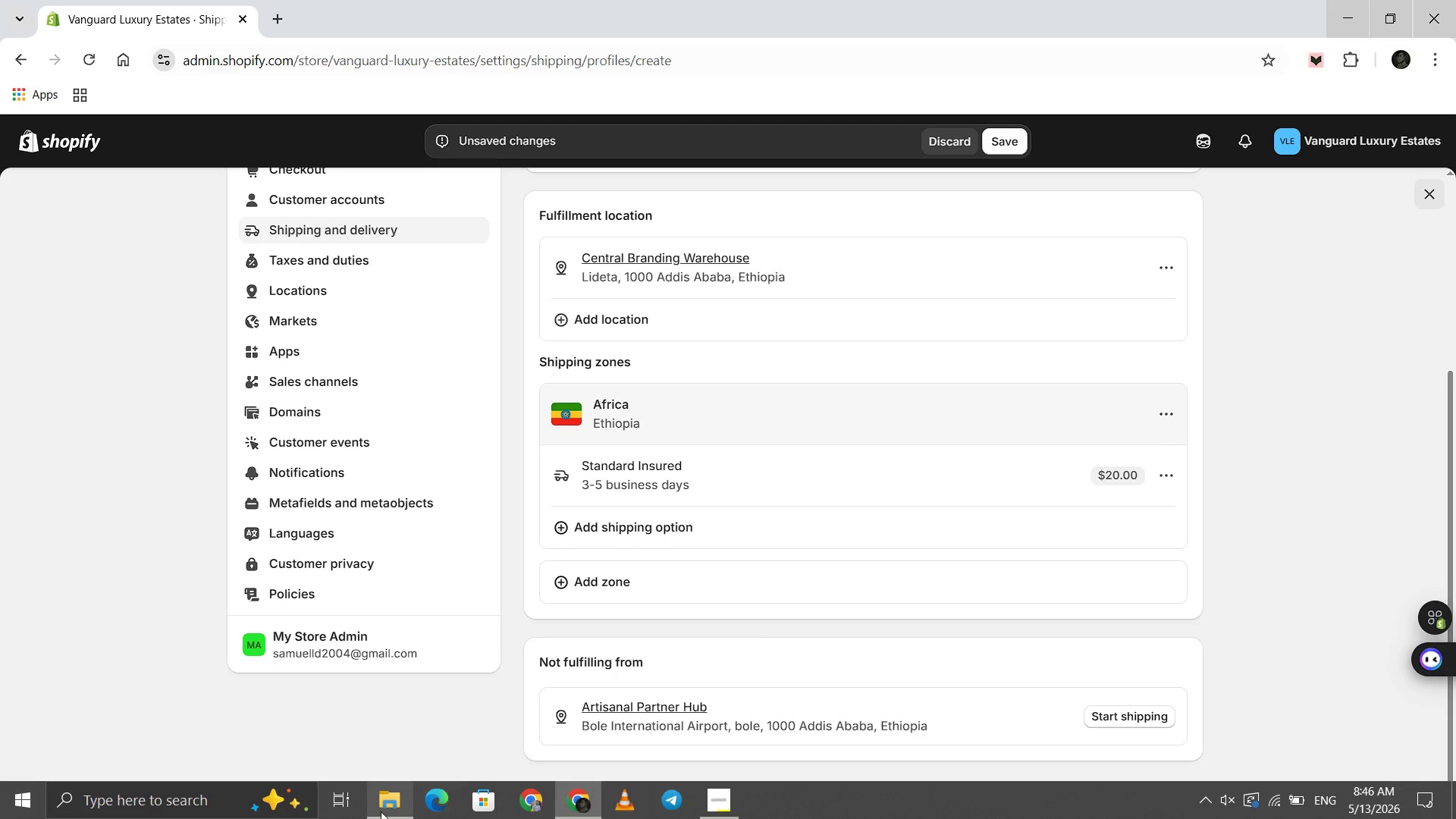 
wait(5.59)
 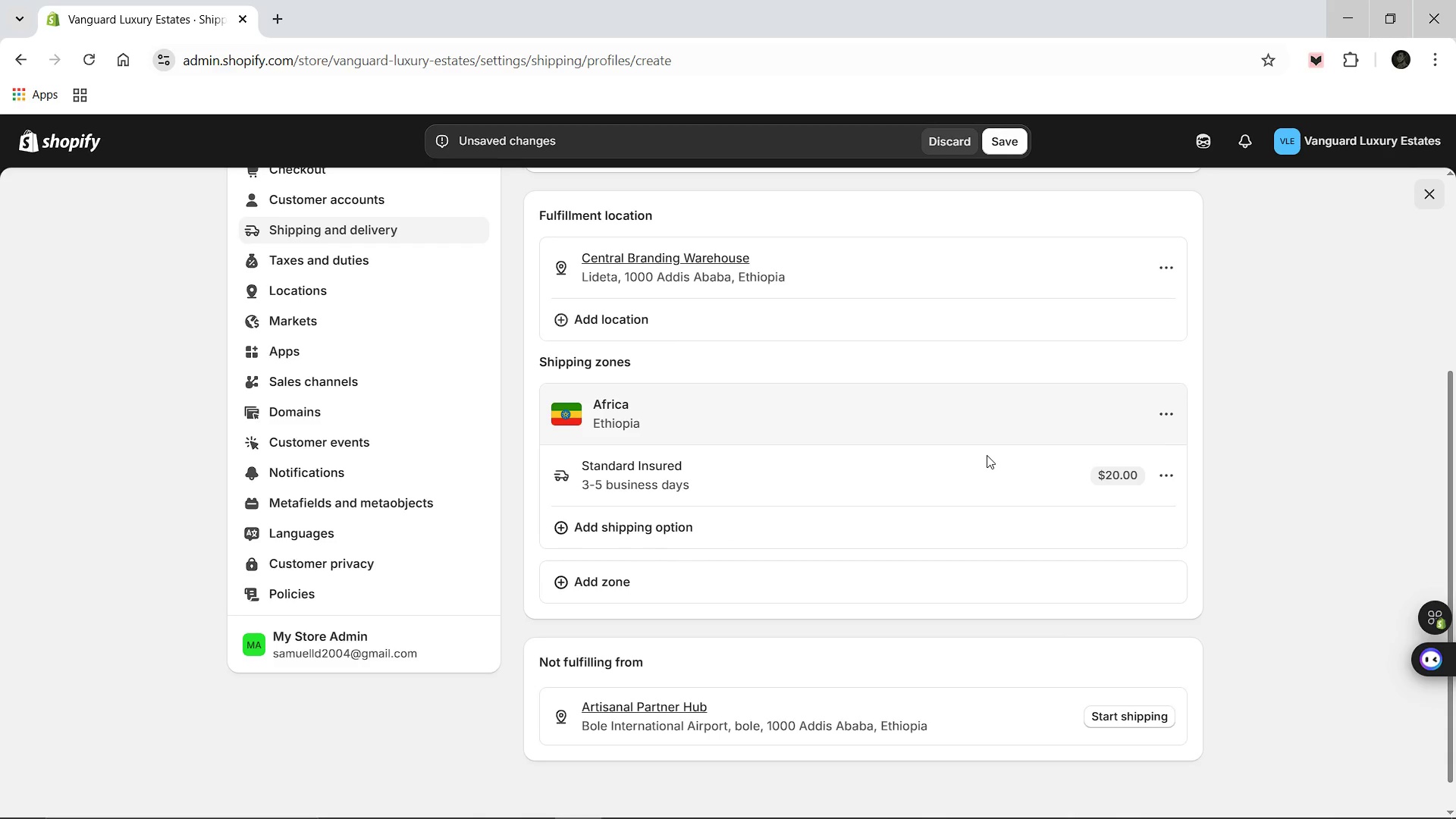 
left_click([991, 491])
 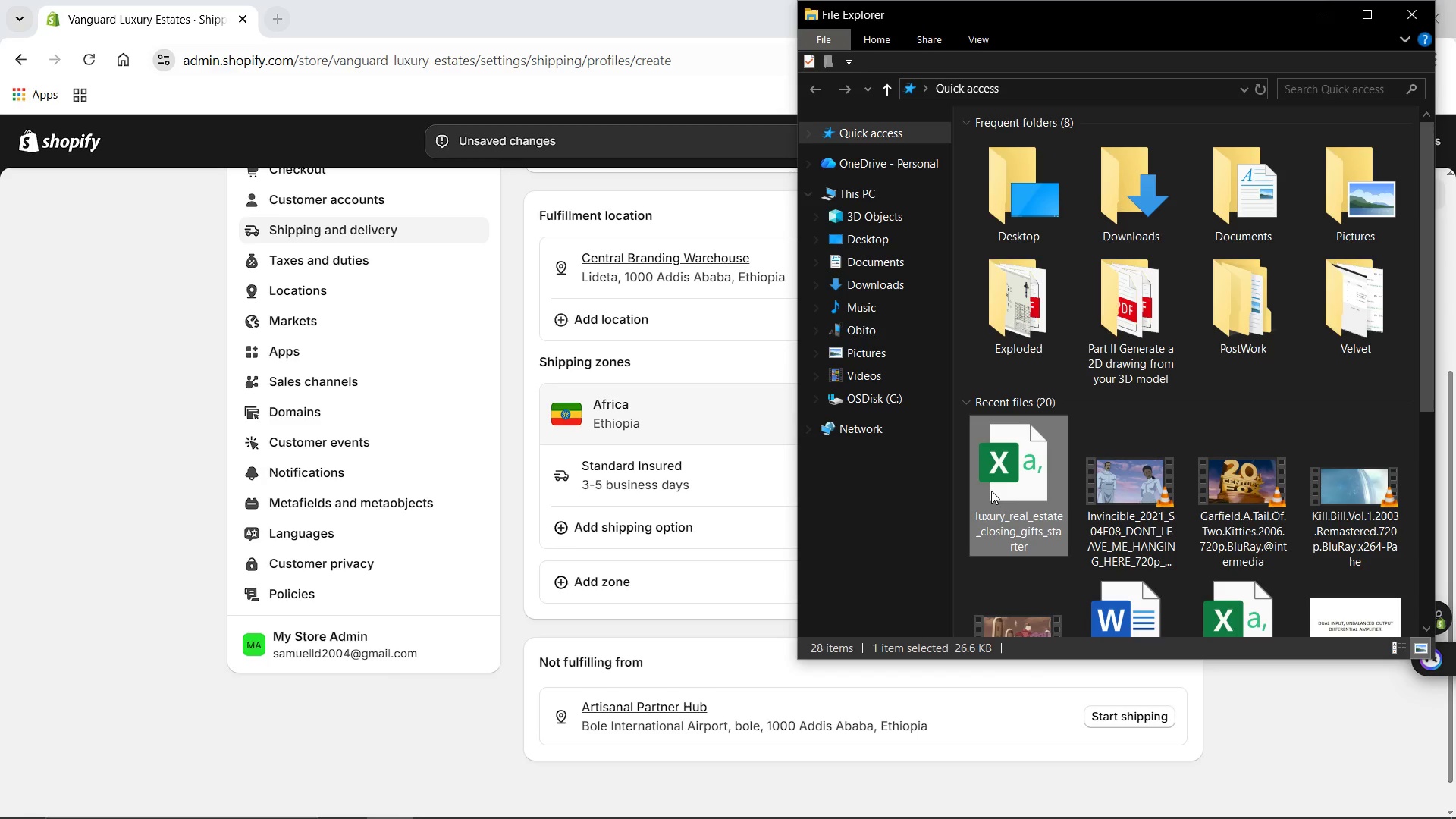 
left_click([991, 491])
 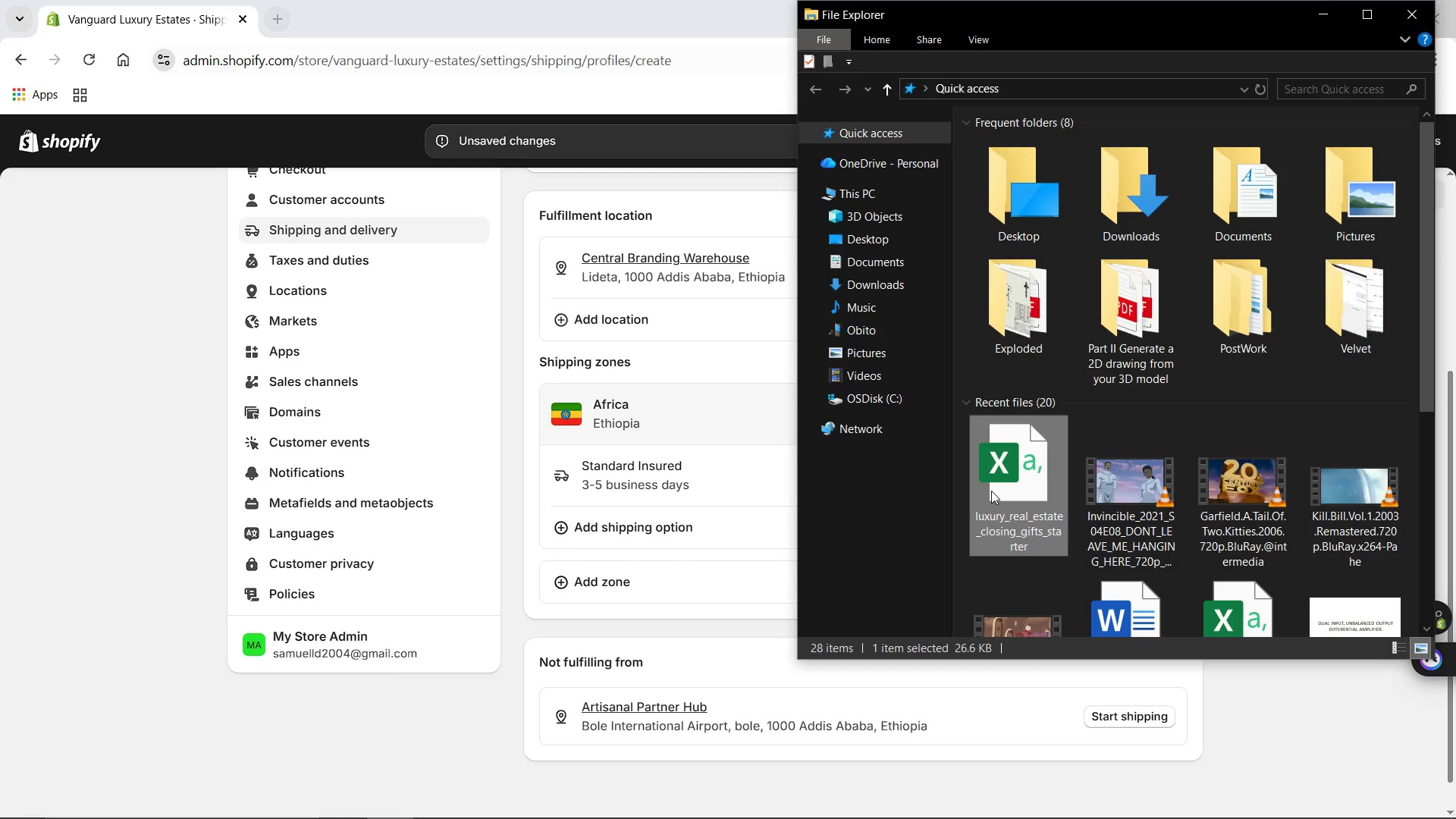 
wait(5.95)
 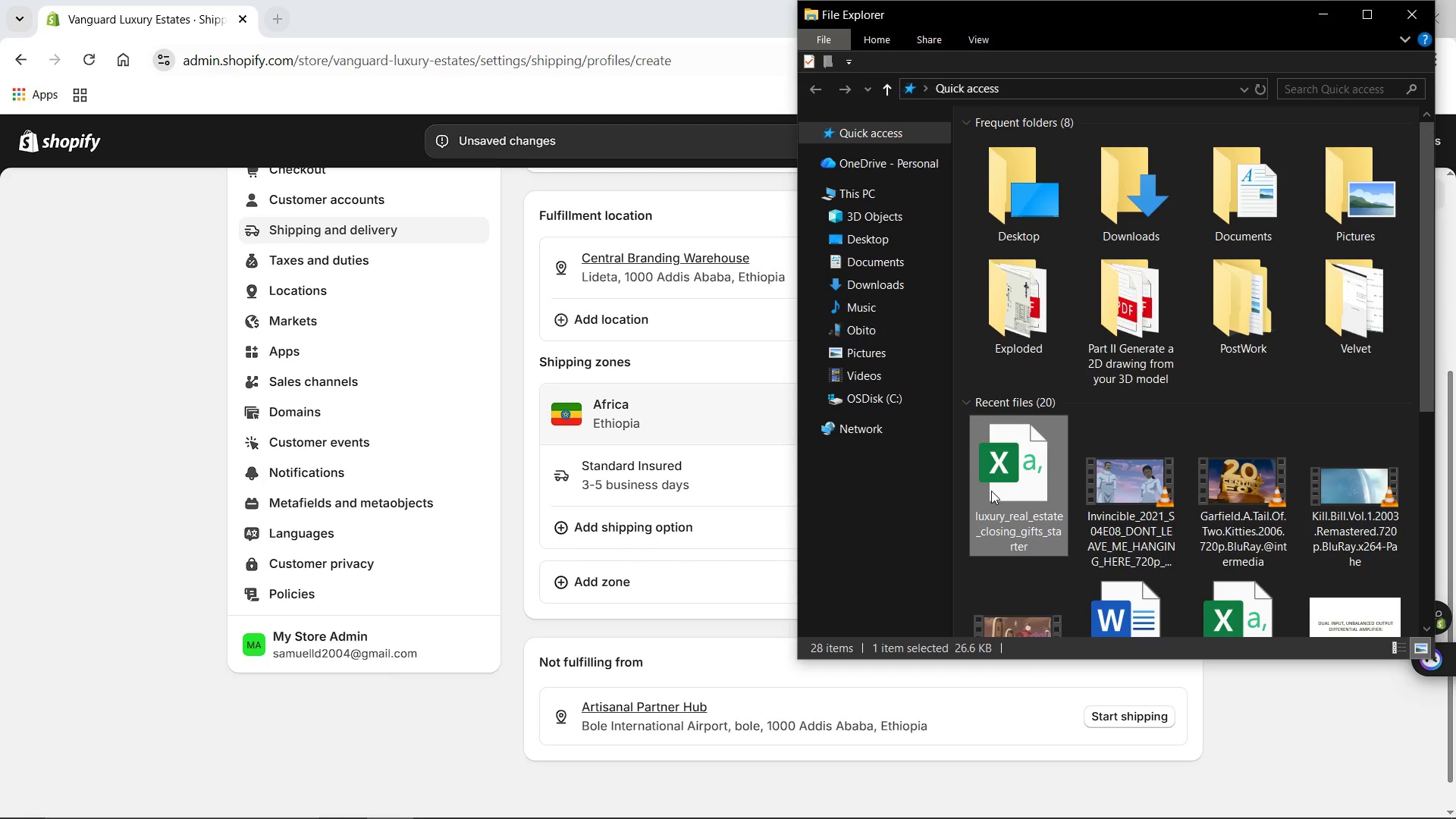 
left_click([1025, 477])
 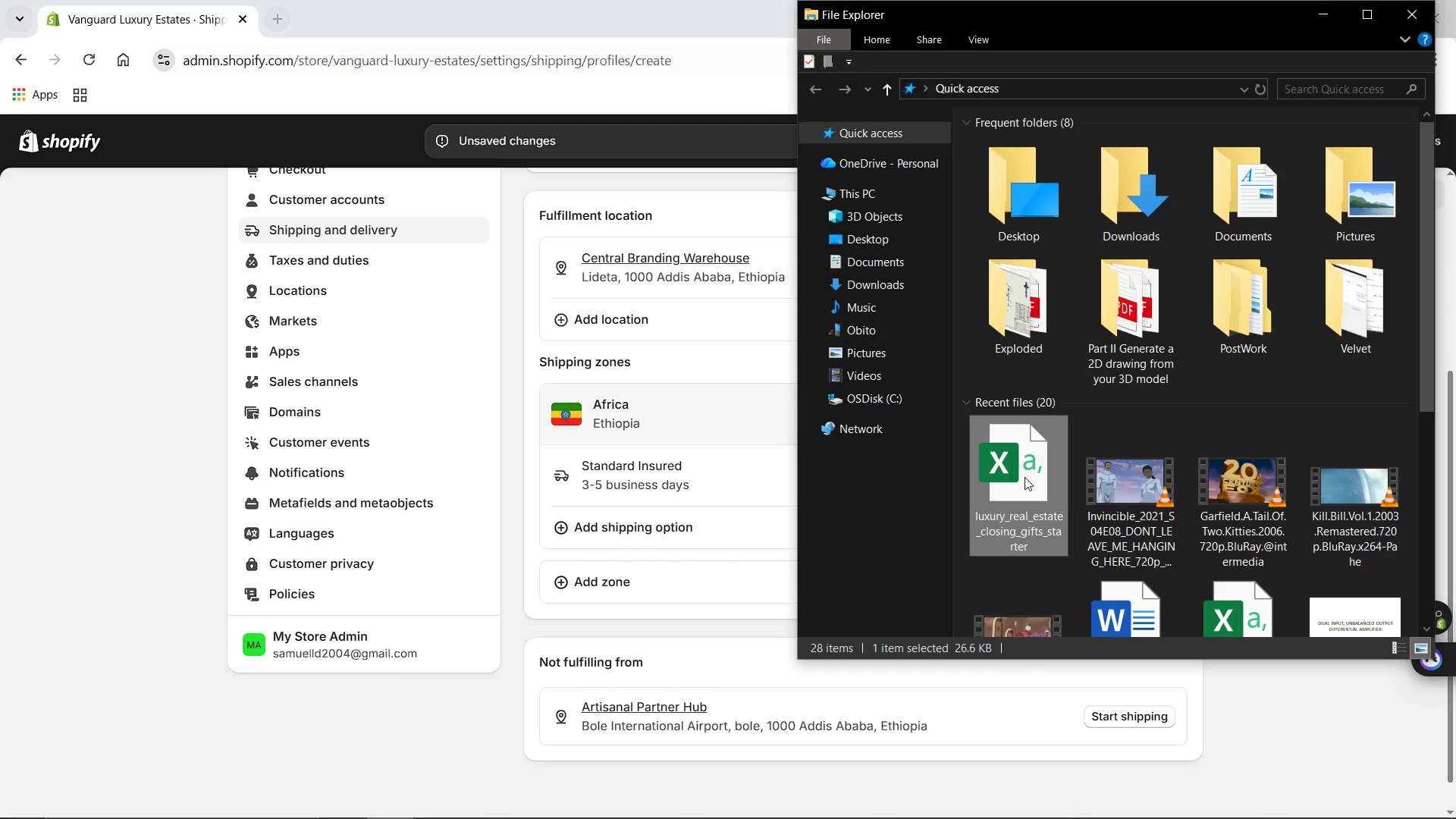 
double_click([1025, 477])
 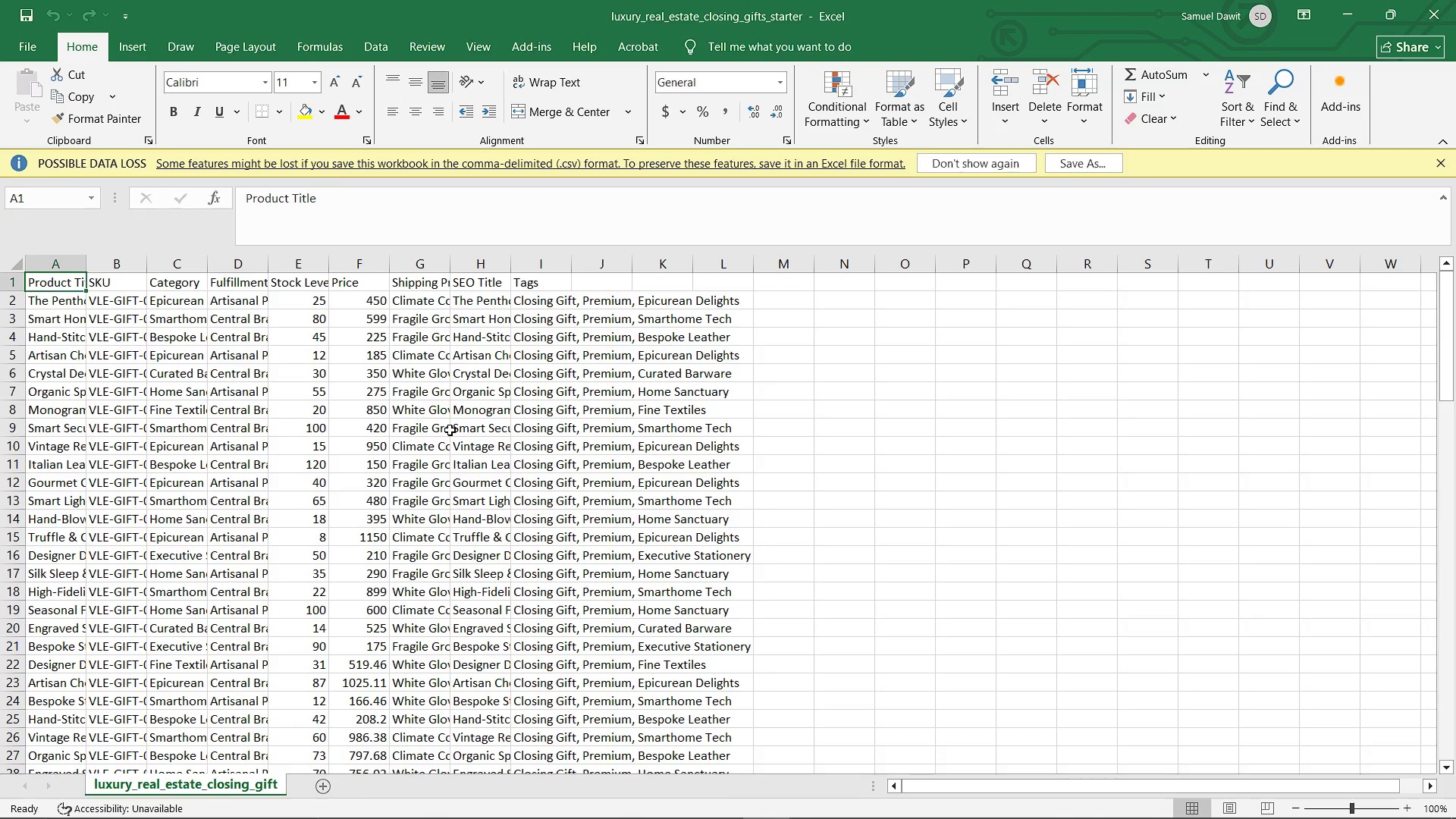 
wait(10.02)
 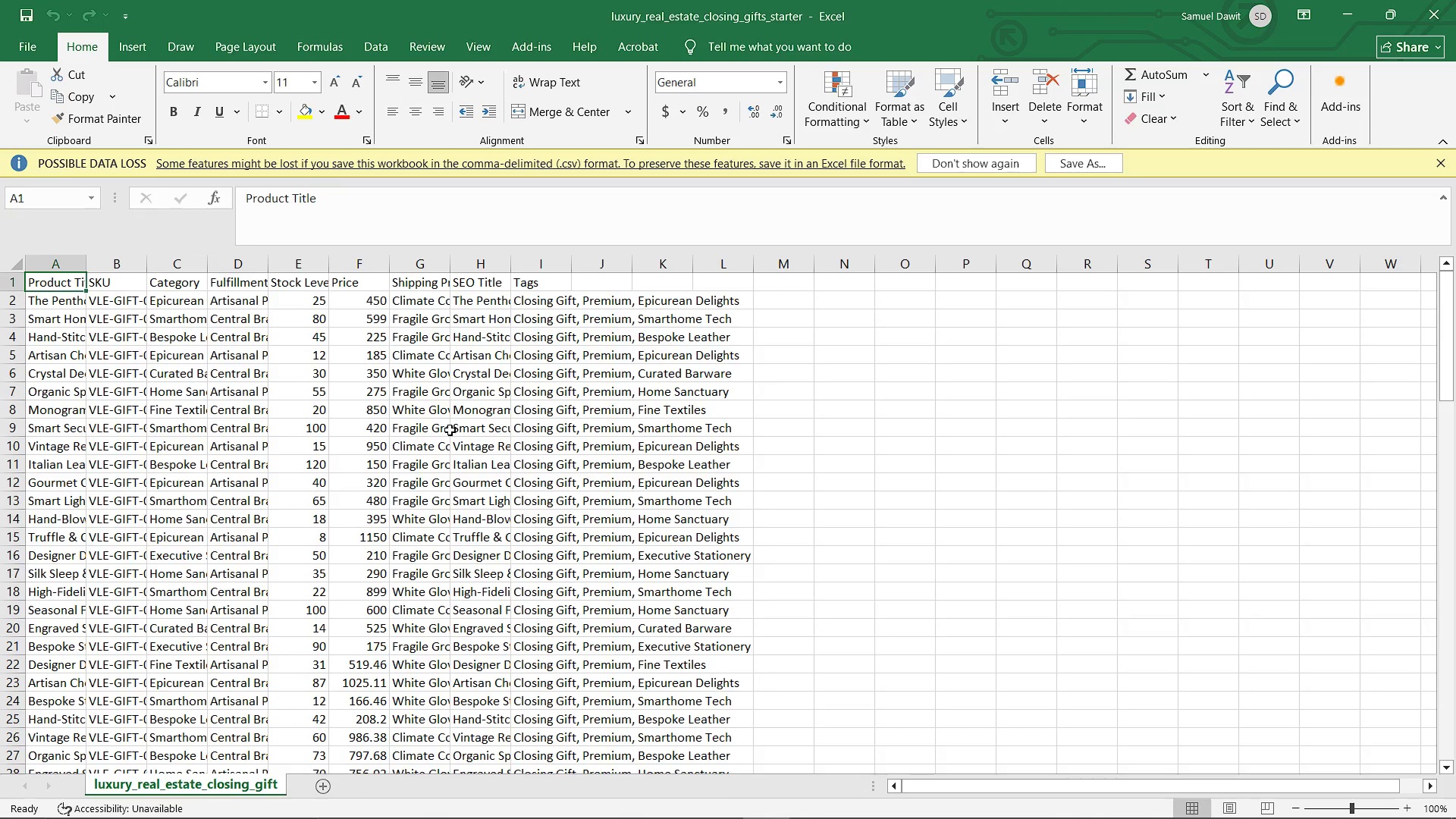 
left_click([450, 262])
 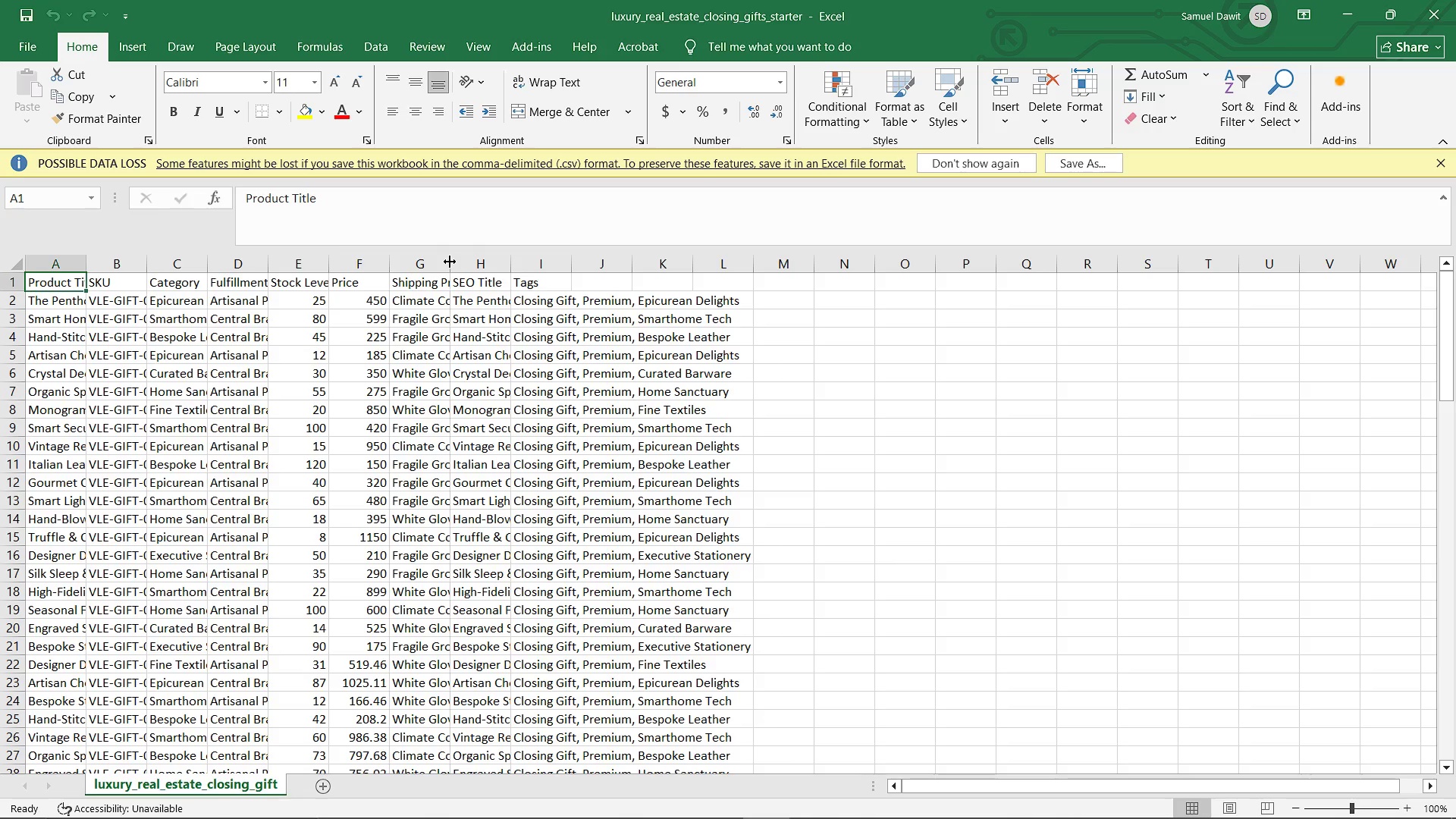 
left_click([450, 262])
 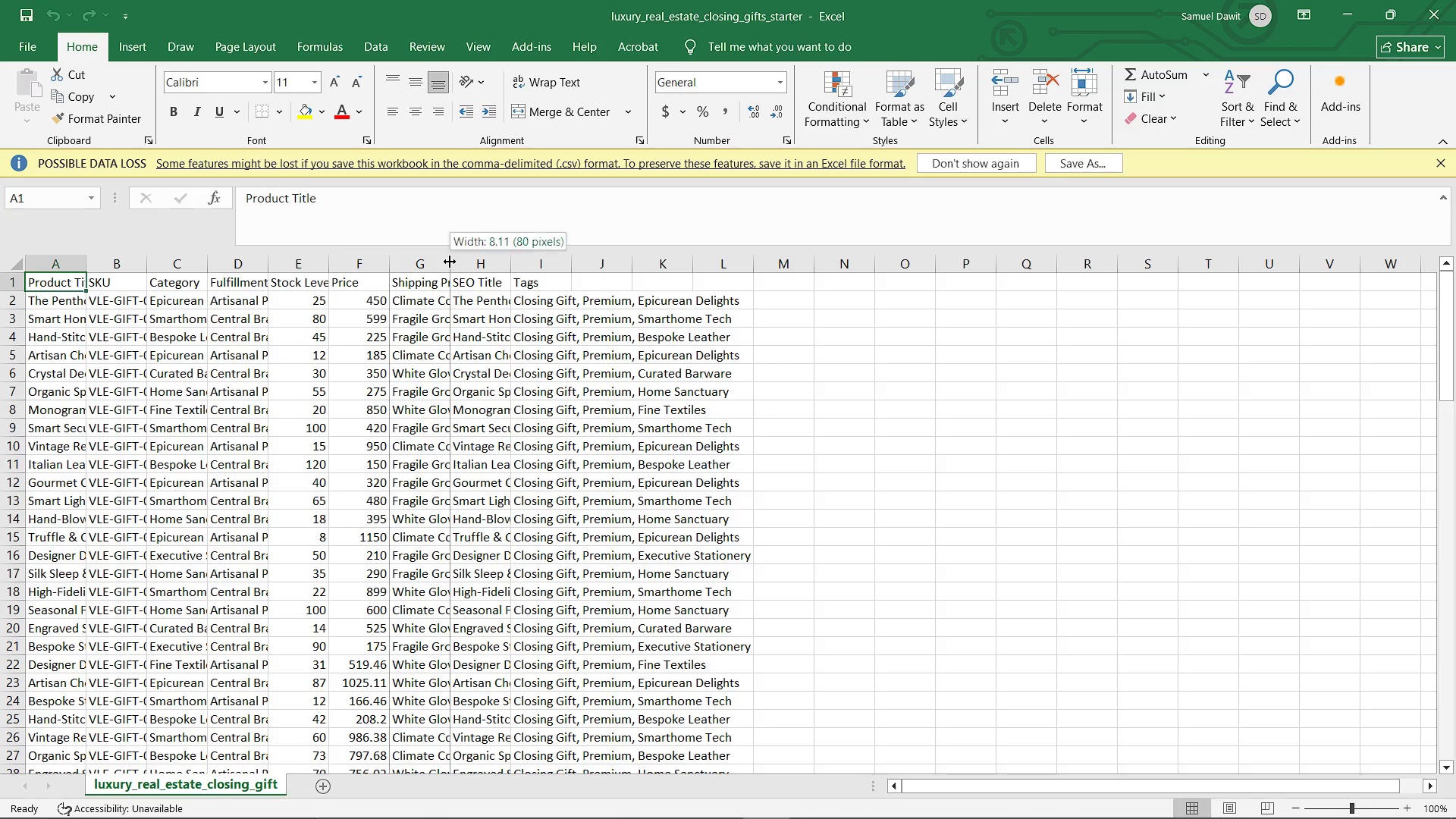 
double_click([450, 262])
 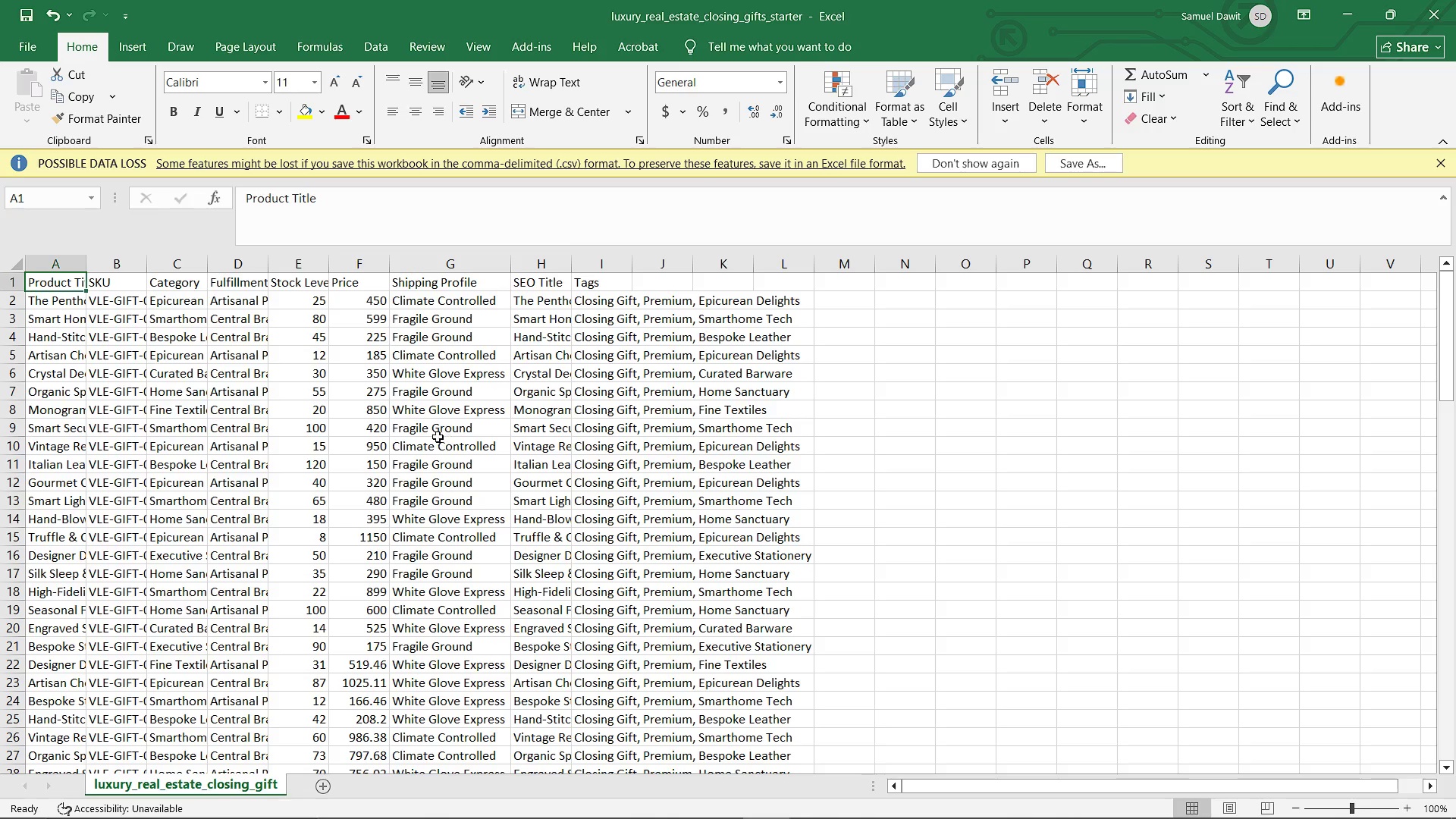 
wait(8.03)
 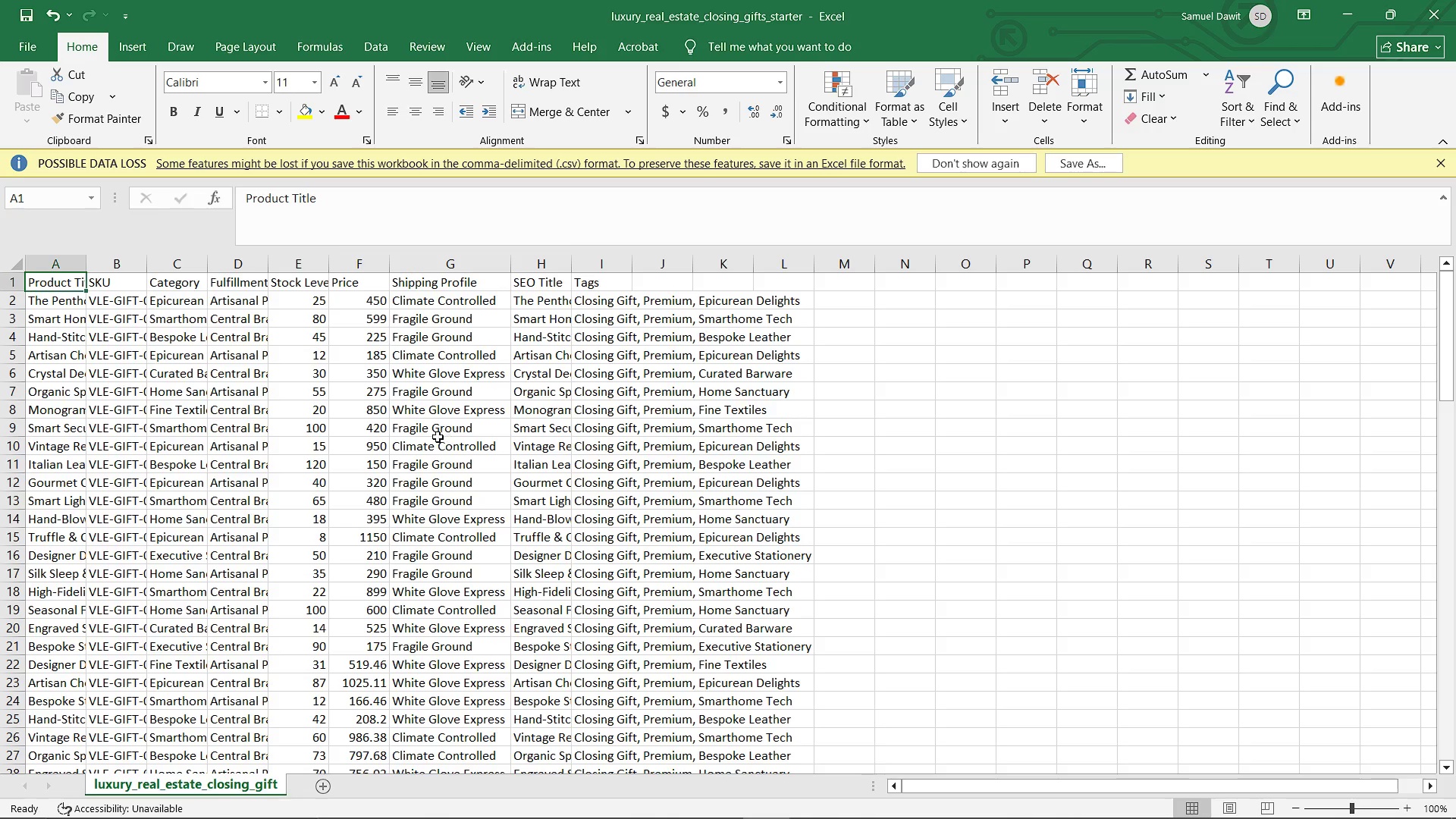 
scroll: coordinate [398, 478], scroll_direction: down, amount: 3.0
 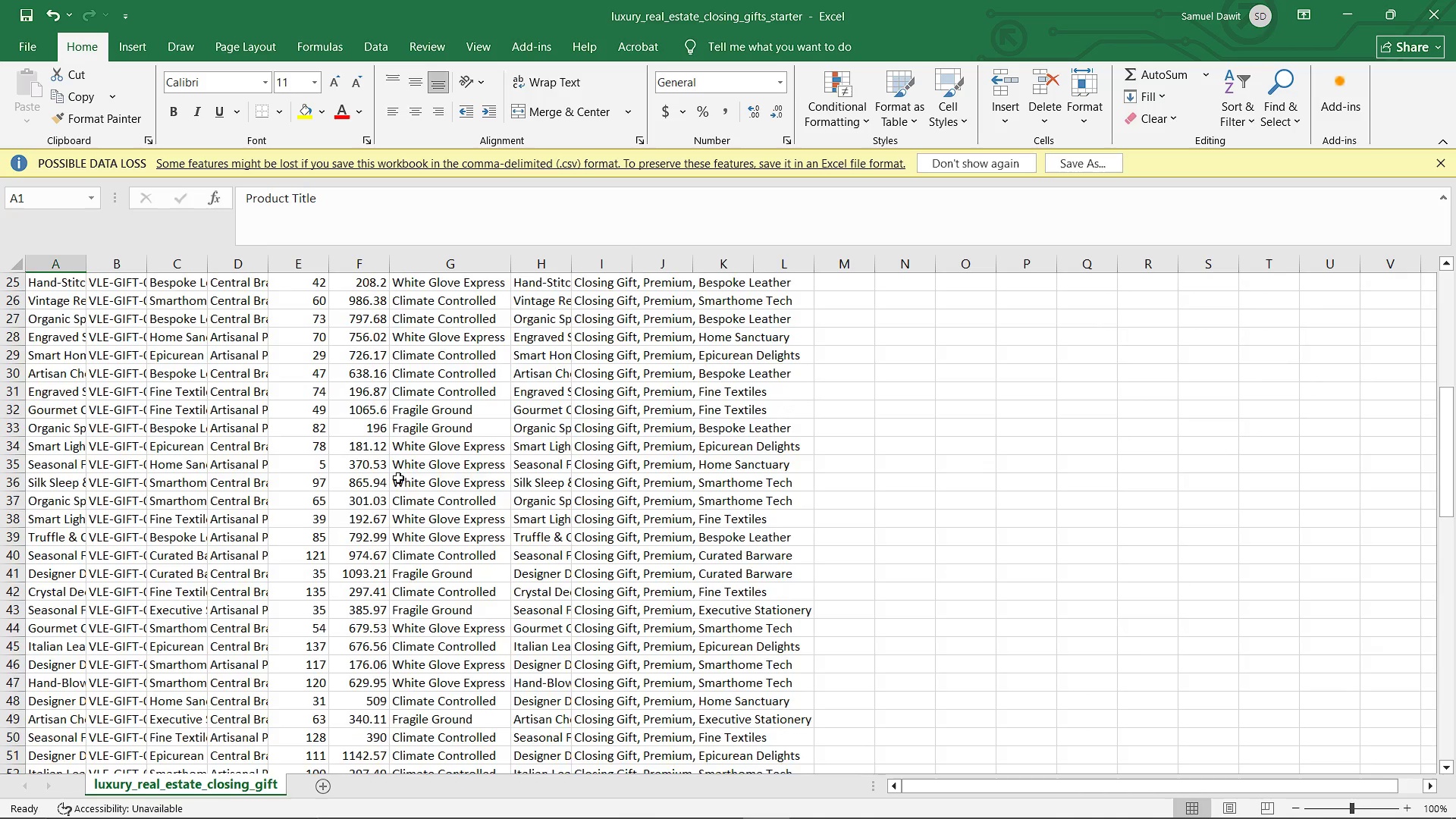 
scroll: coordinate [398, 478], scroll_direction: up, amount: 1.0
 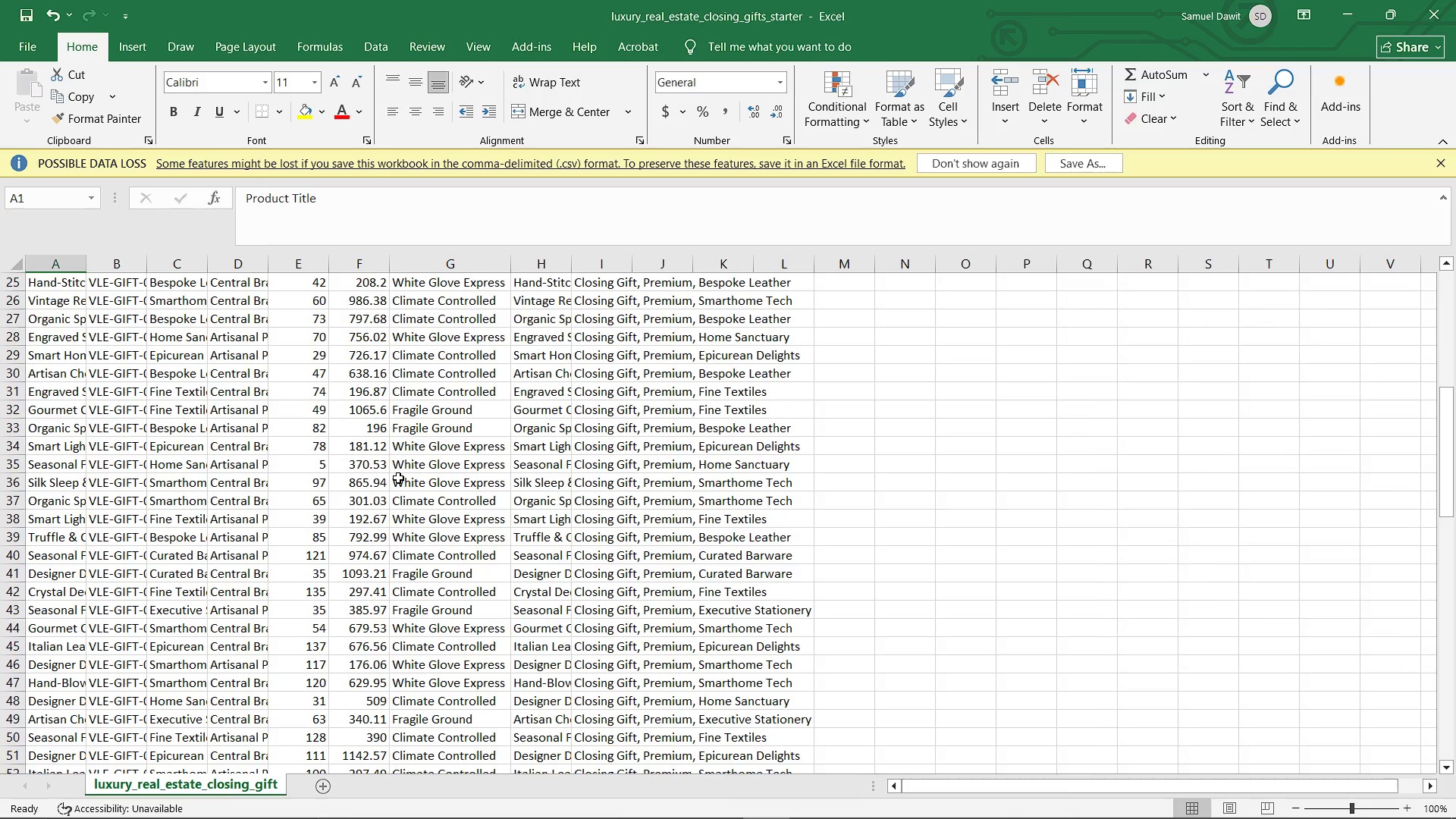 
wait(9.79)
 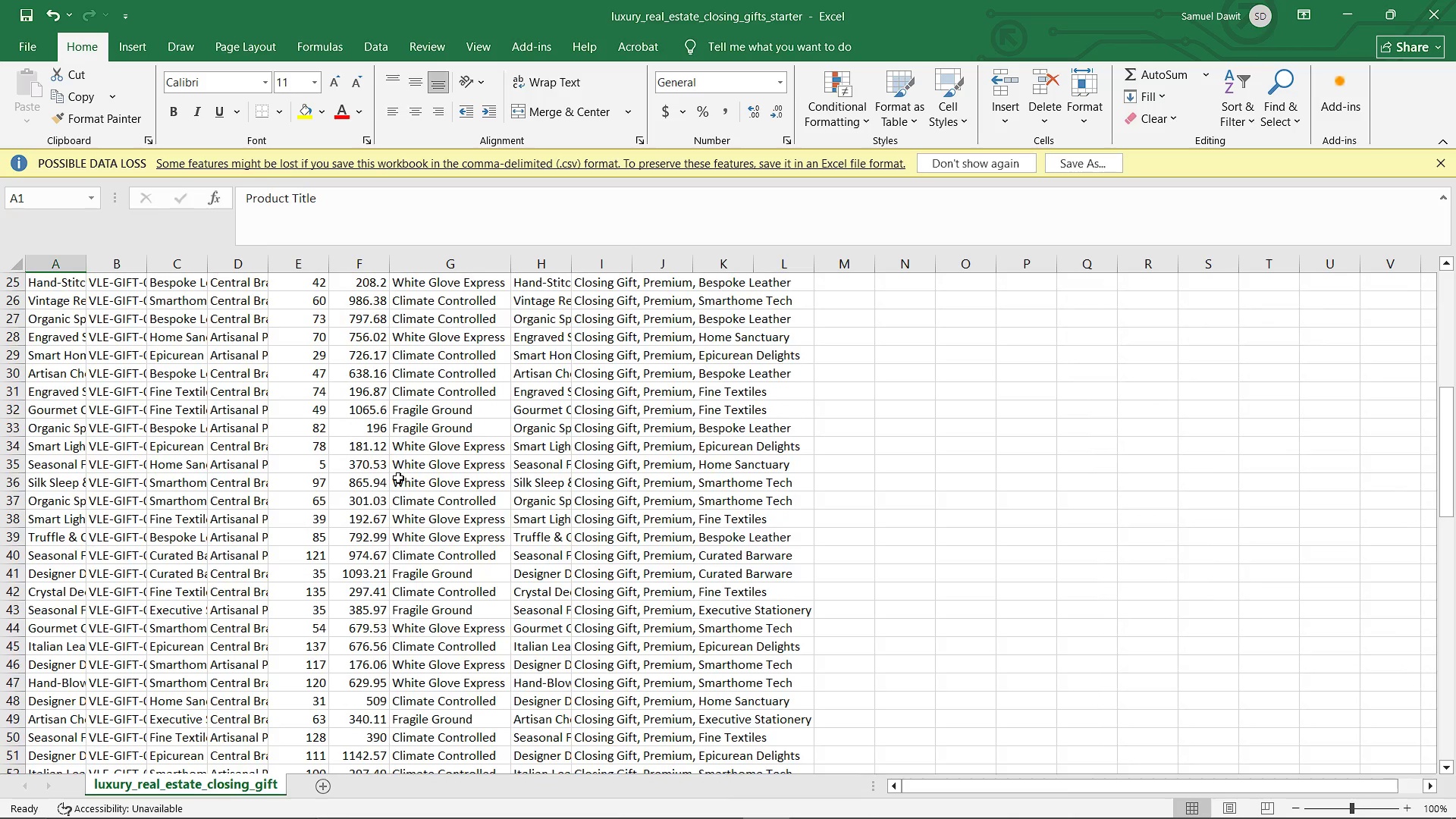 
scroll: coordinate [462, 551], scroll_direction: down, amount: 3.0
 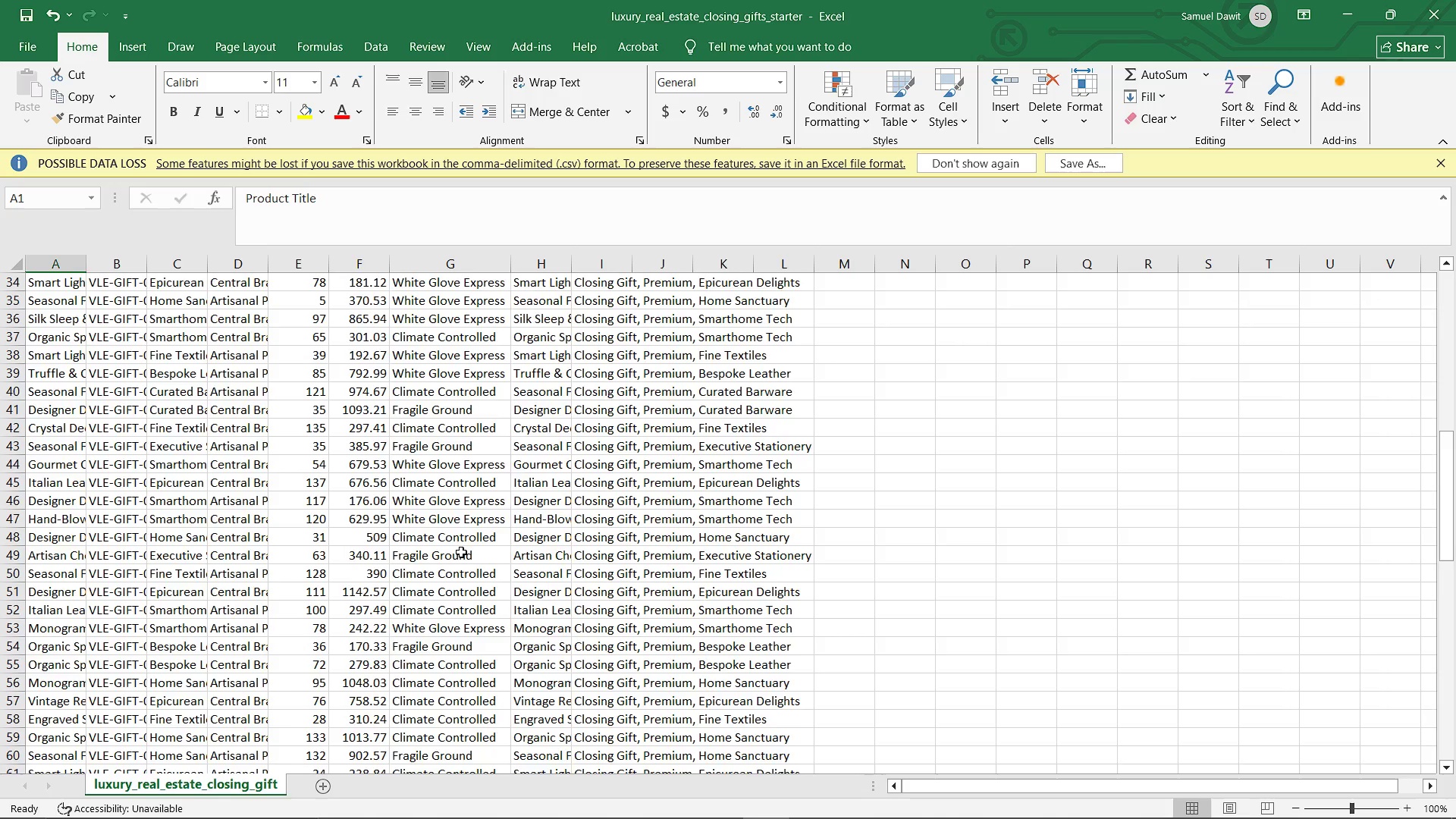 
scroll: coordinate [461, 552], scroll_direction: up, amount: 1.0
 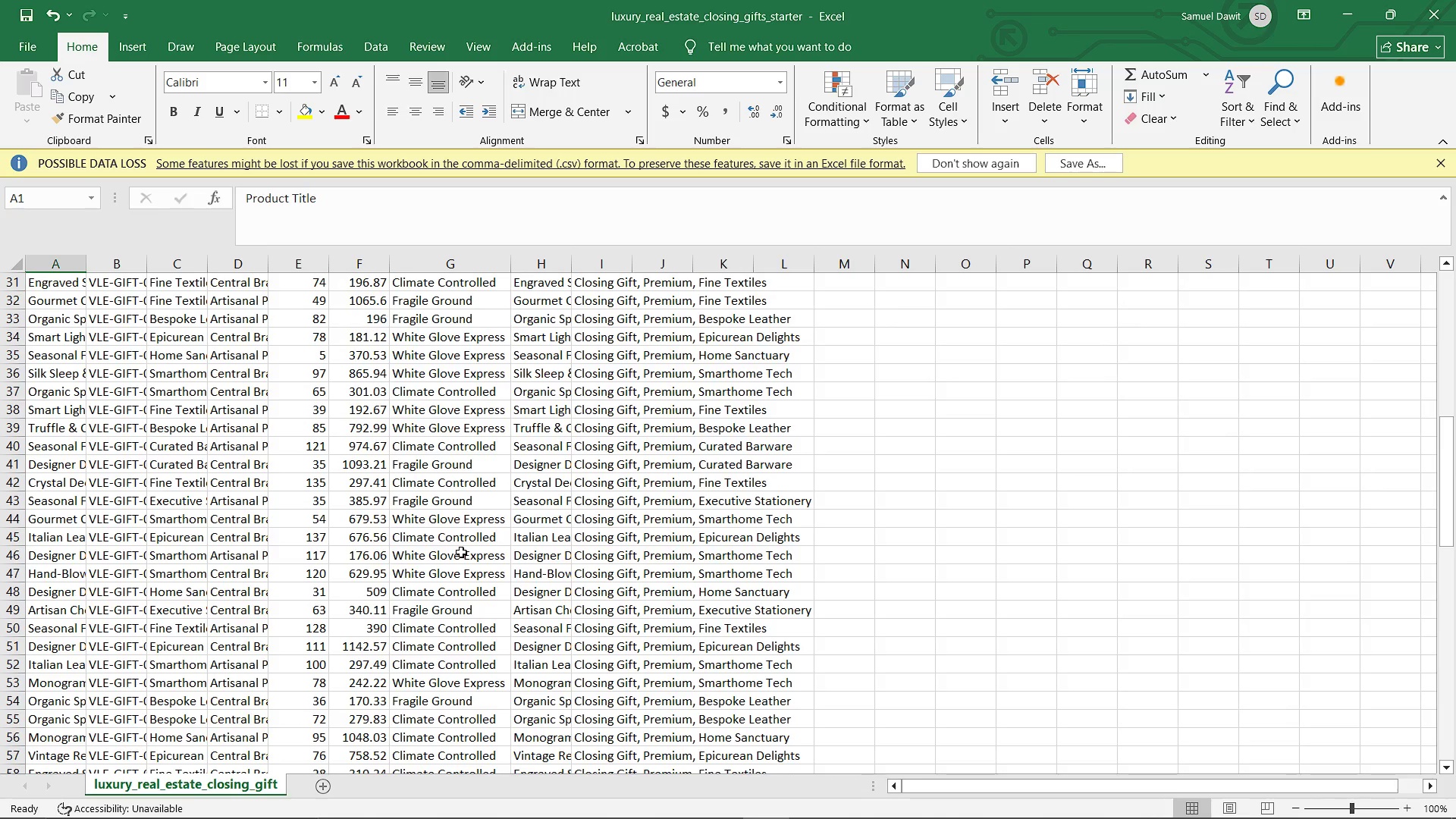 
wait(29.6)
 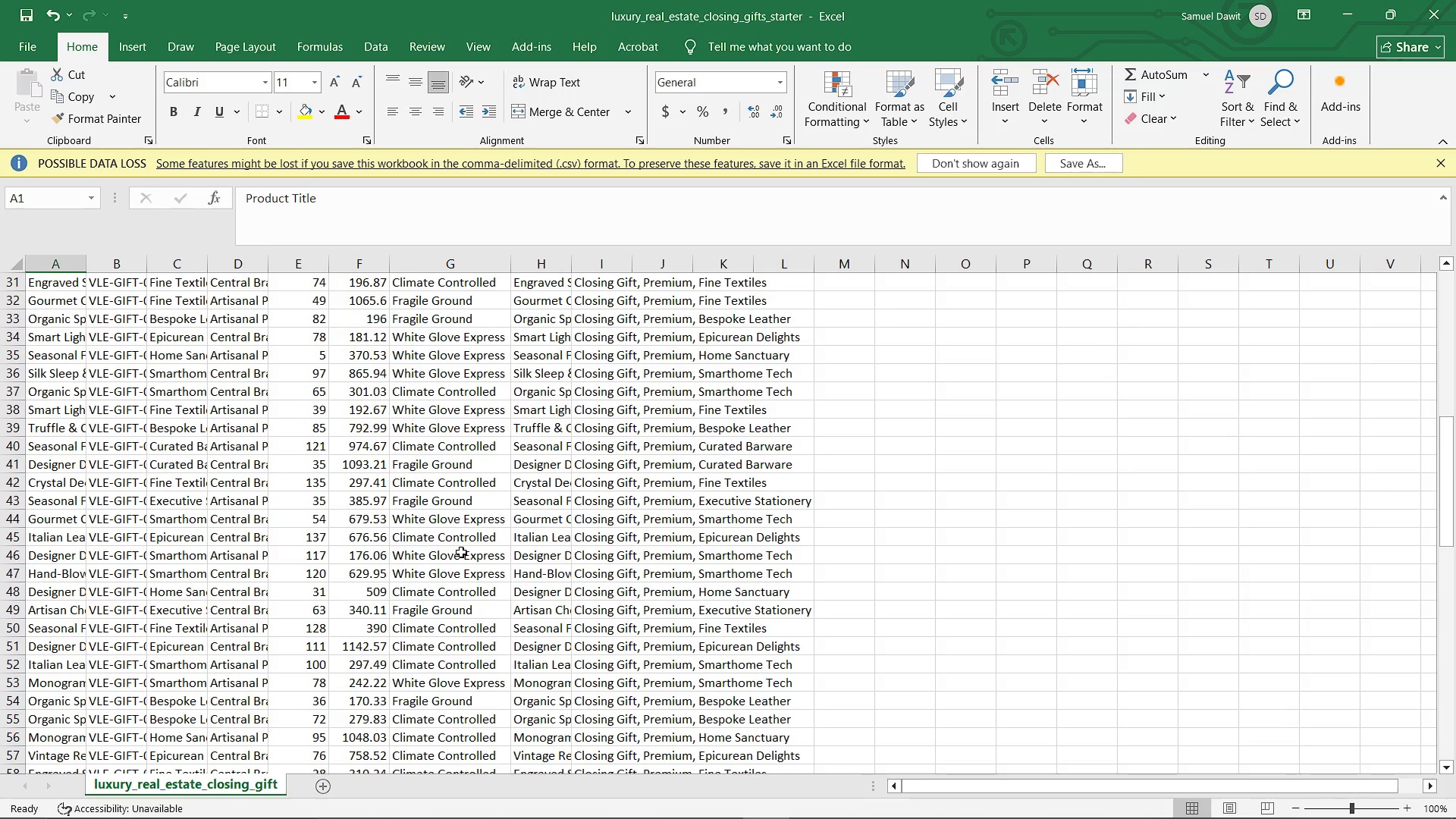 
left_click([924, 273])
 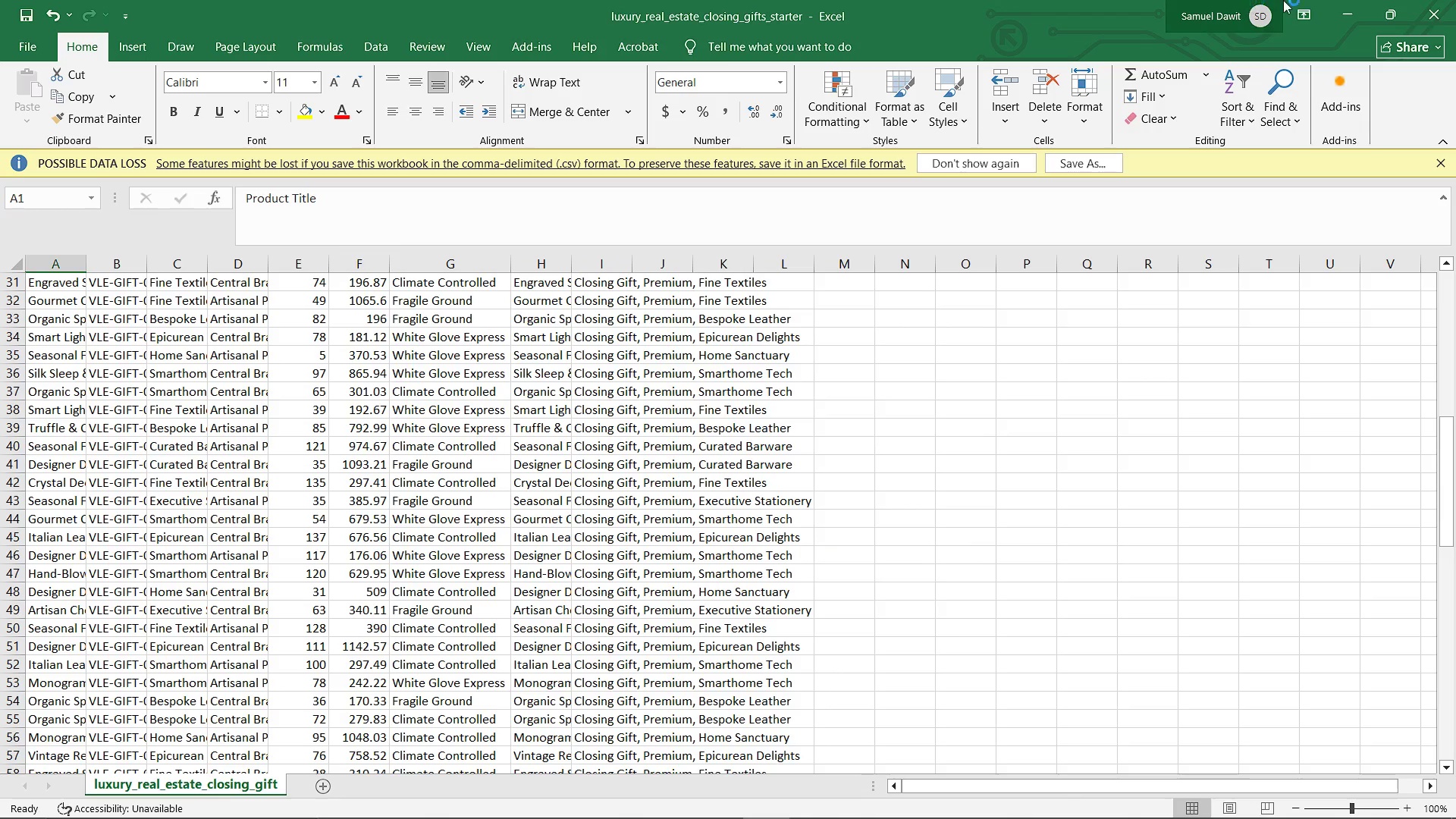 
left_click([1420, 0])
 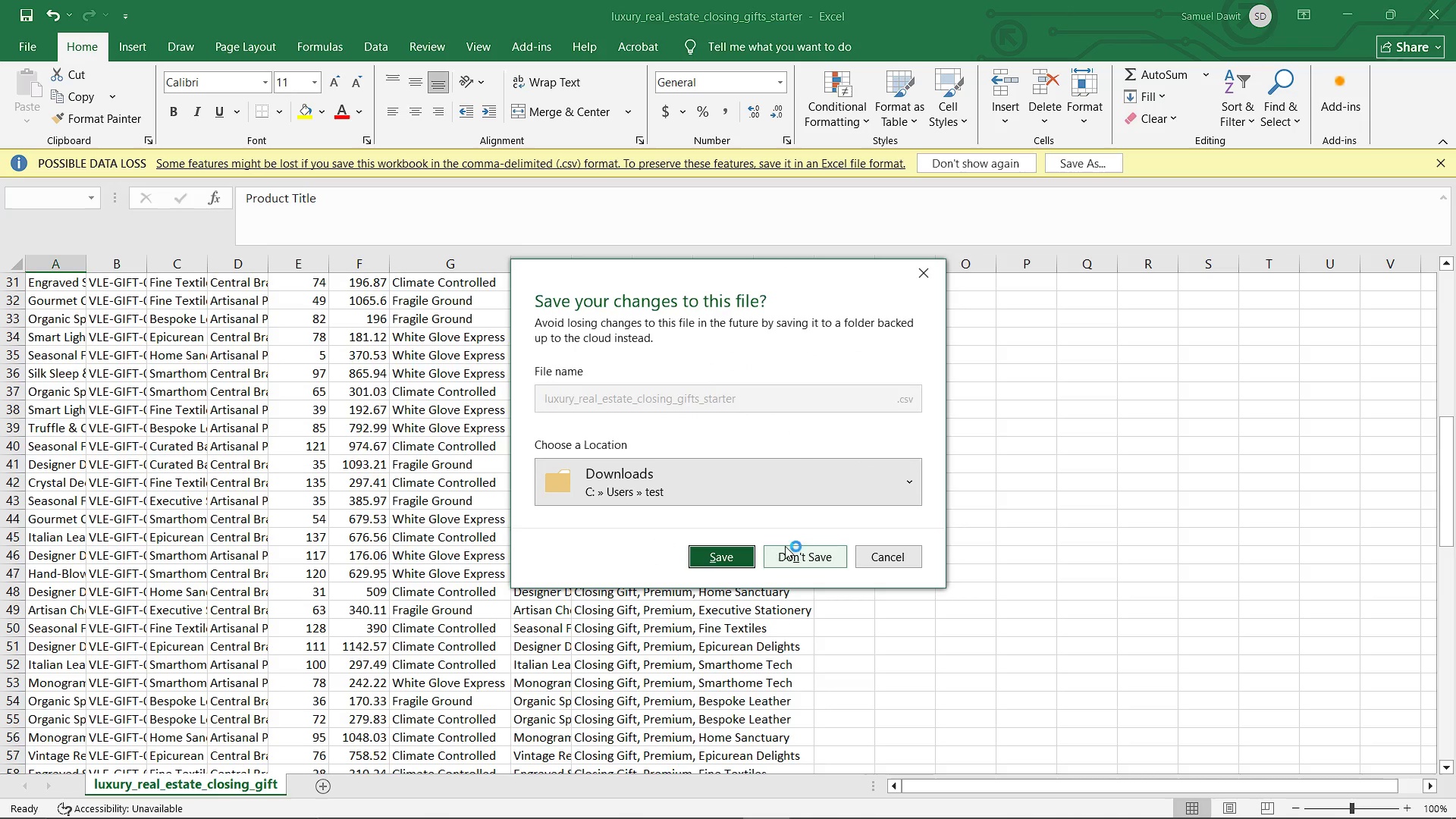 
left_click([784, 563])
 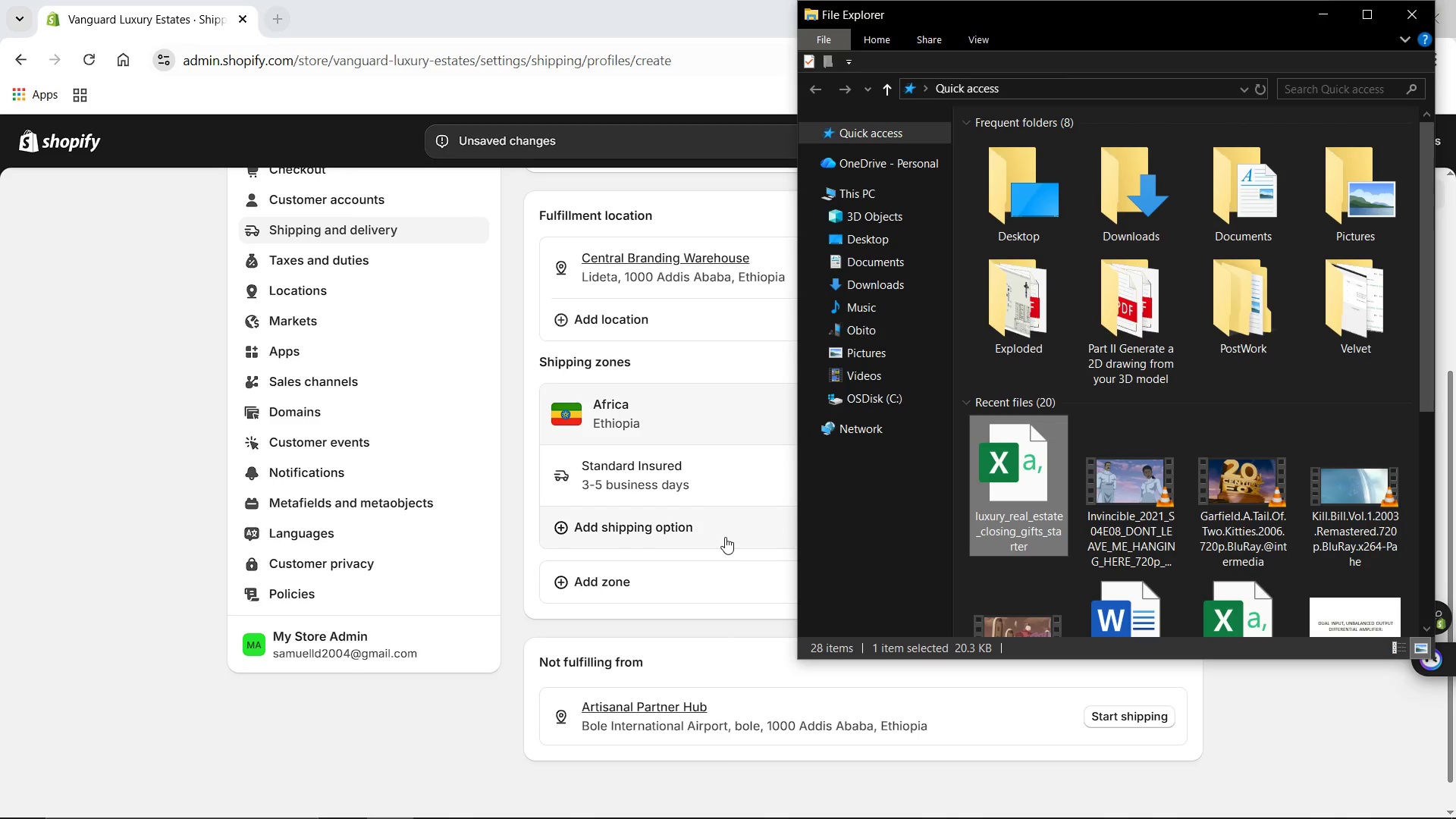 
left_click([725, 540])
 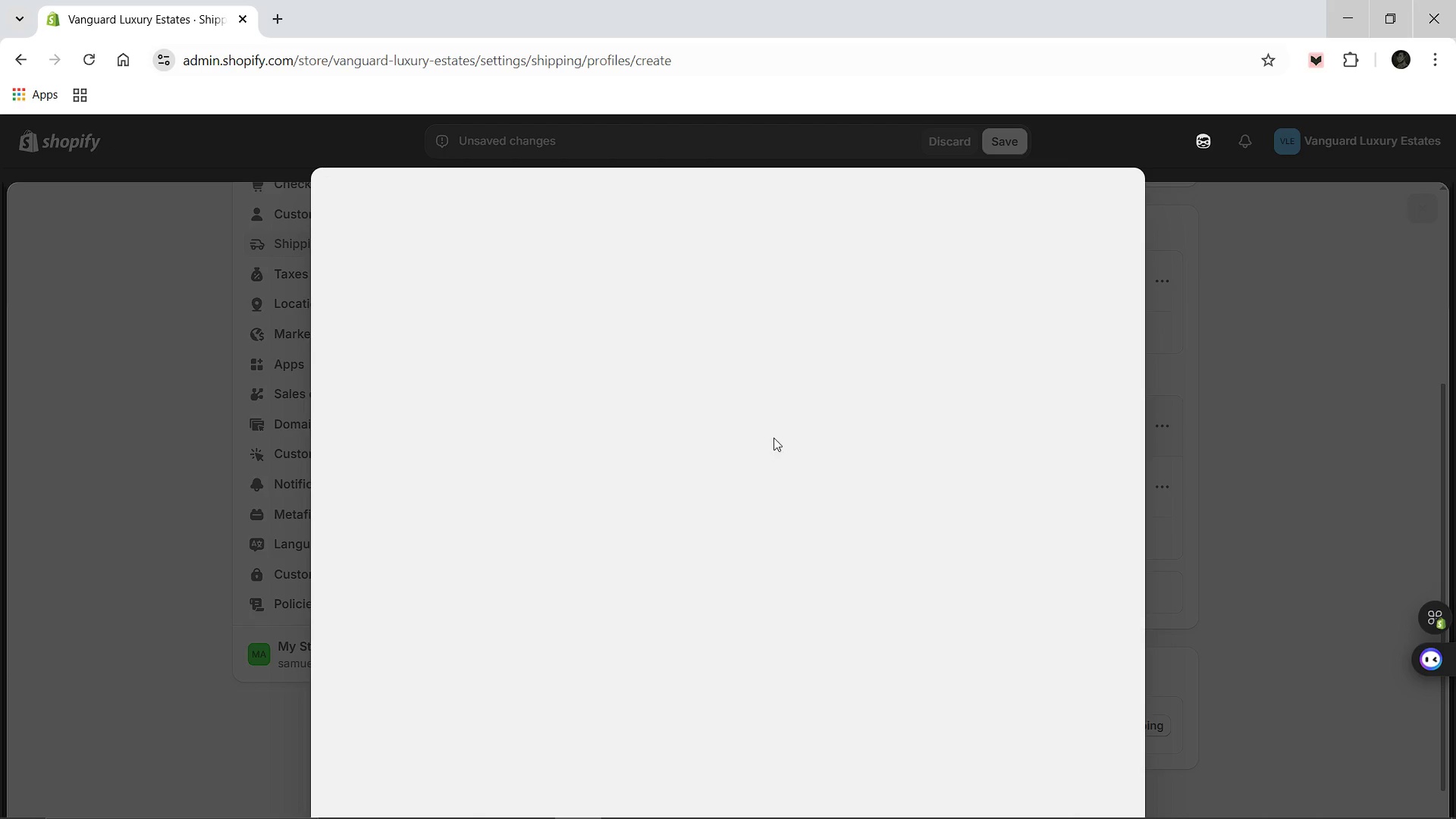 
wait(8.88)
 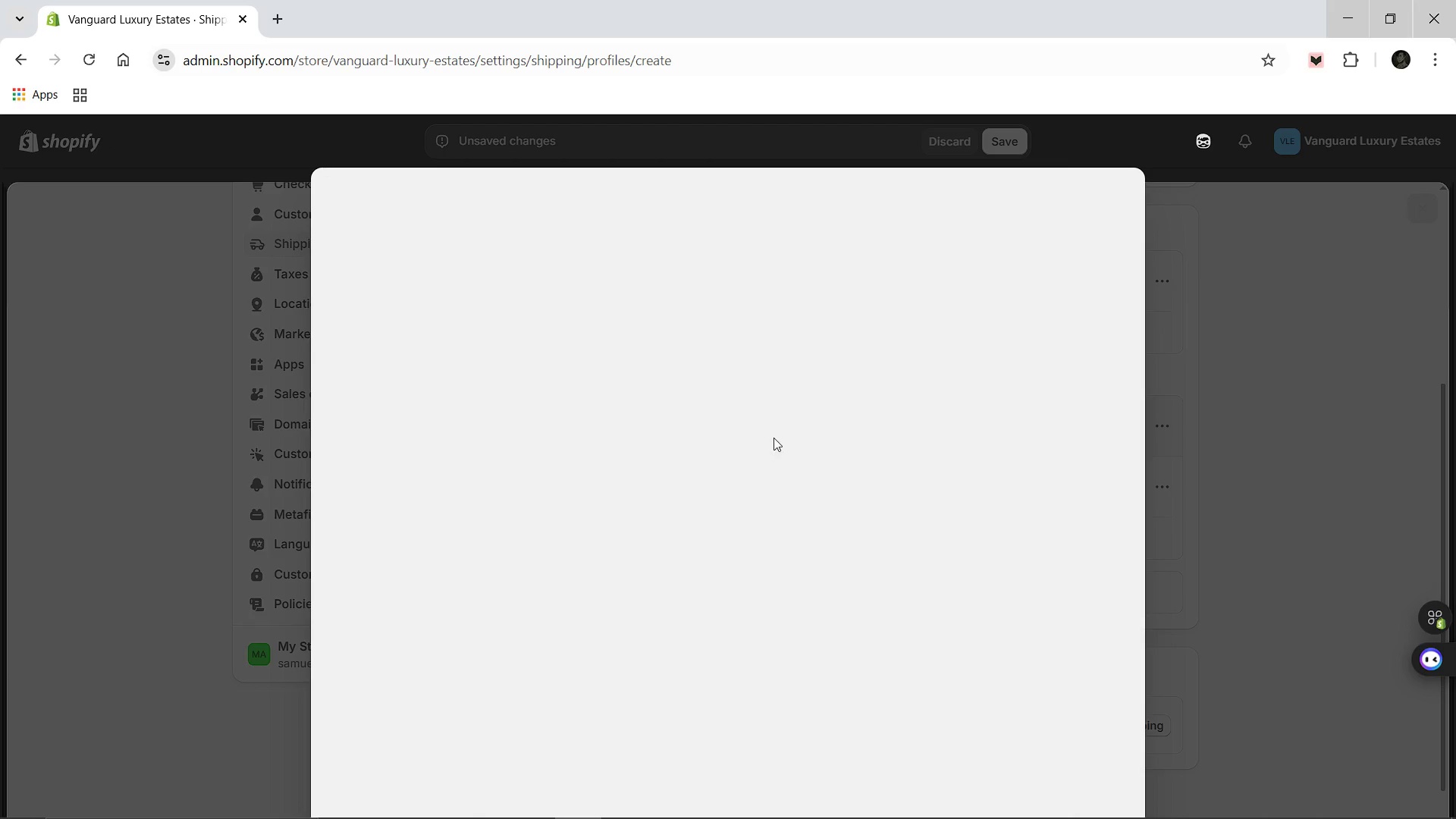 
left_click([1082, 193])
 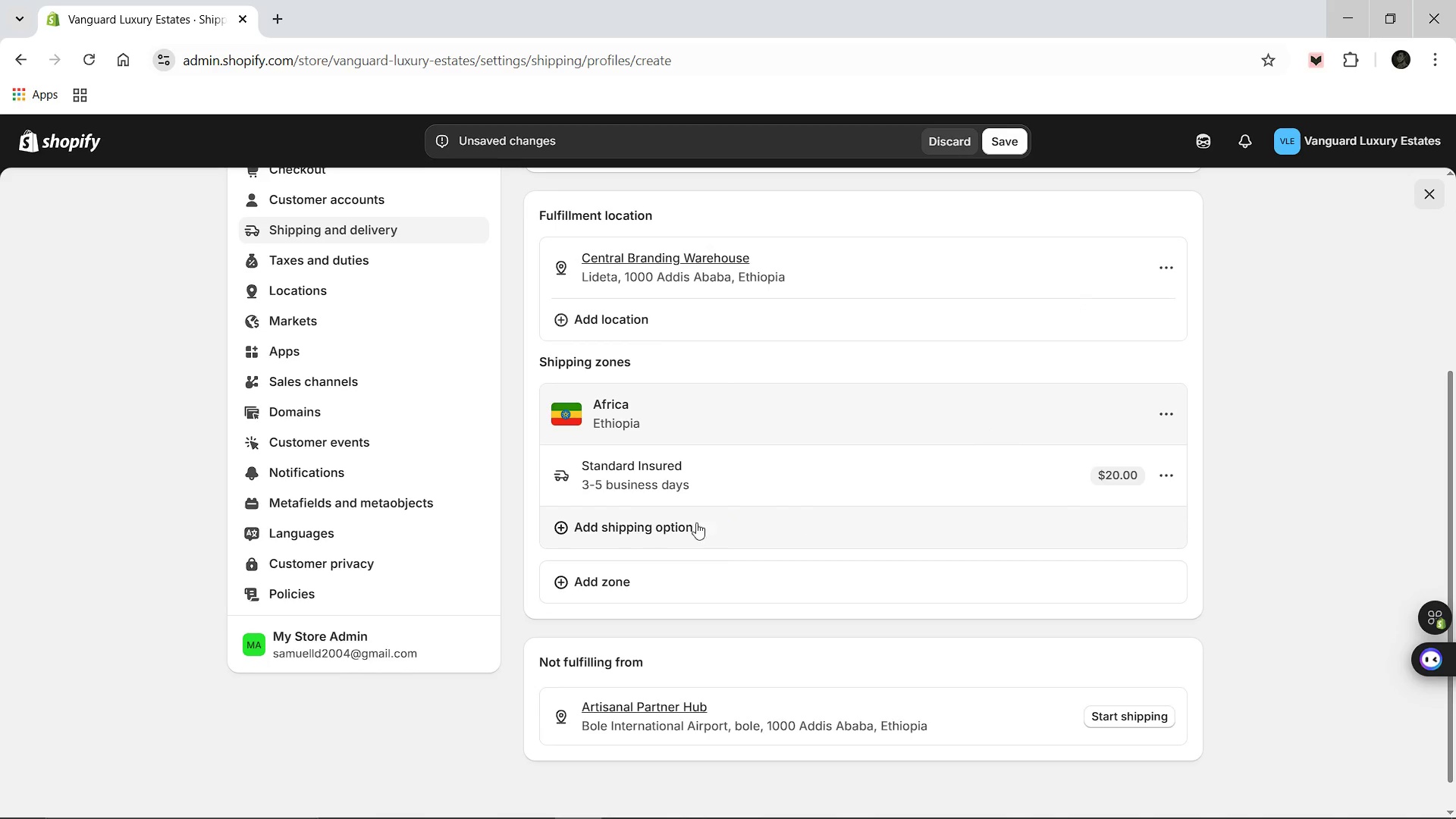 
left_click([658, 524])
 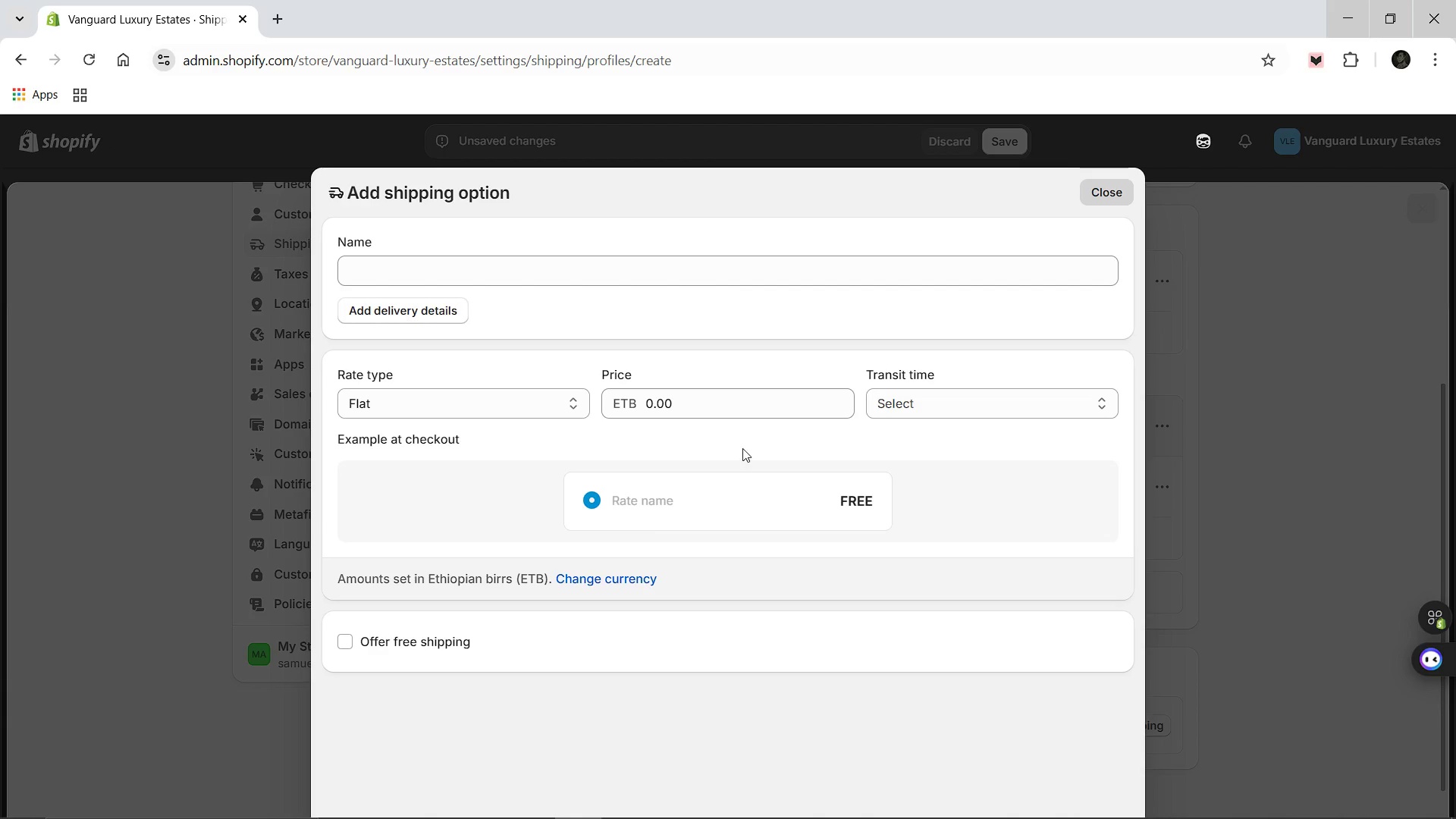 
wait(6.14)
 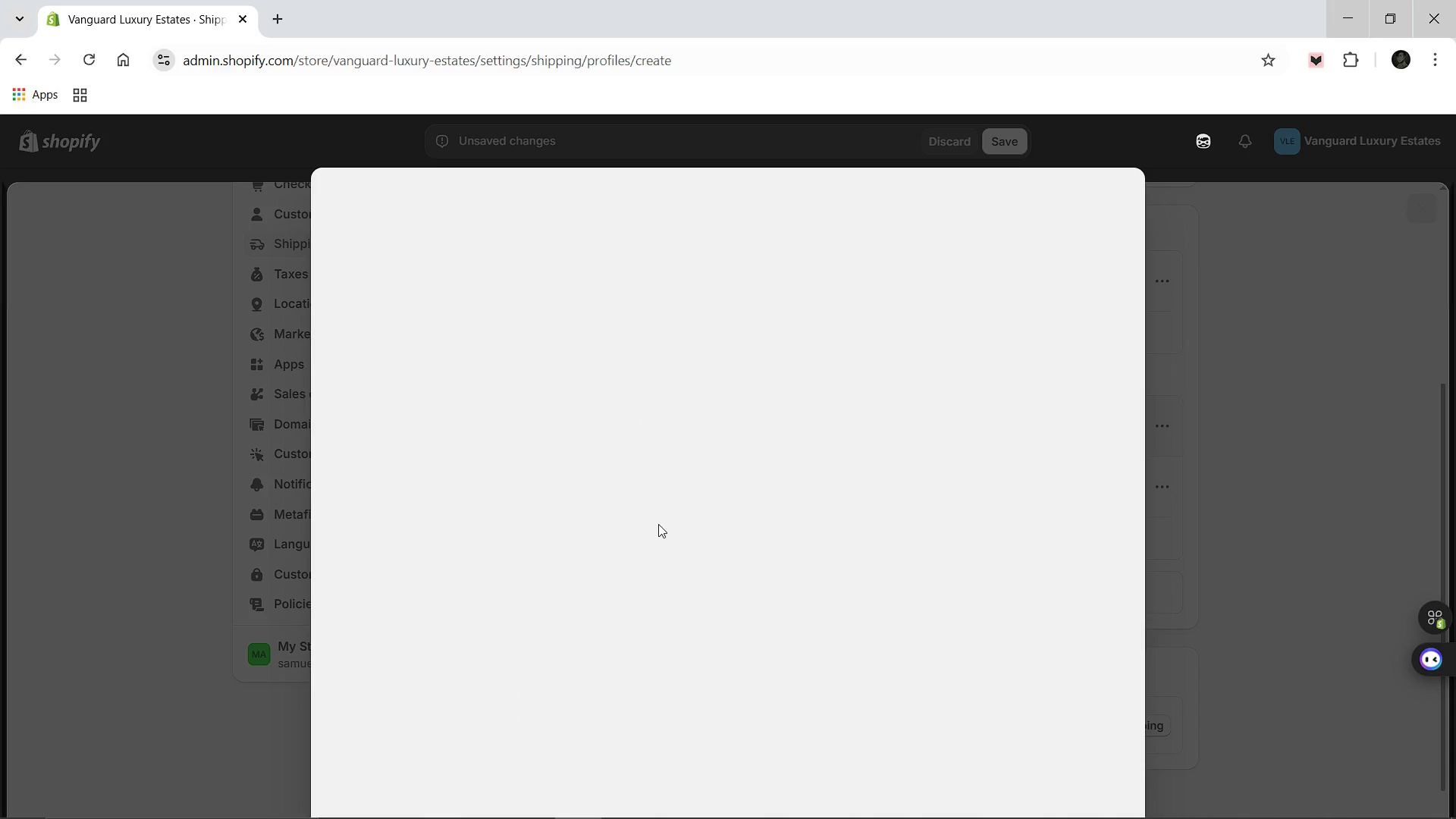 
left_click([532, 282])
 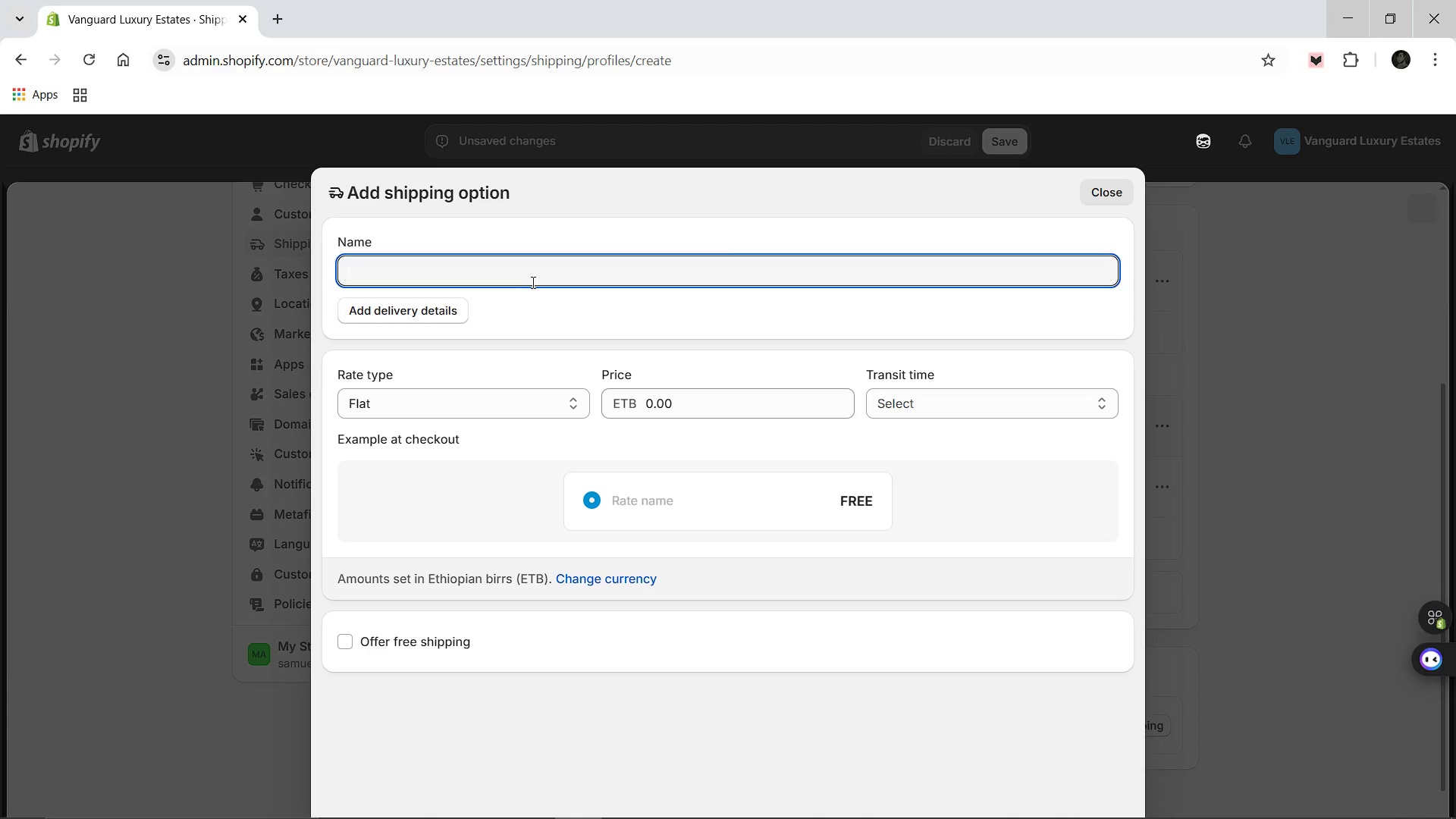 
type(White Glove Express)
 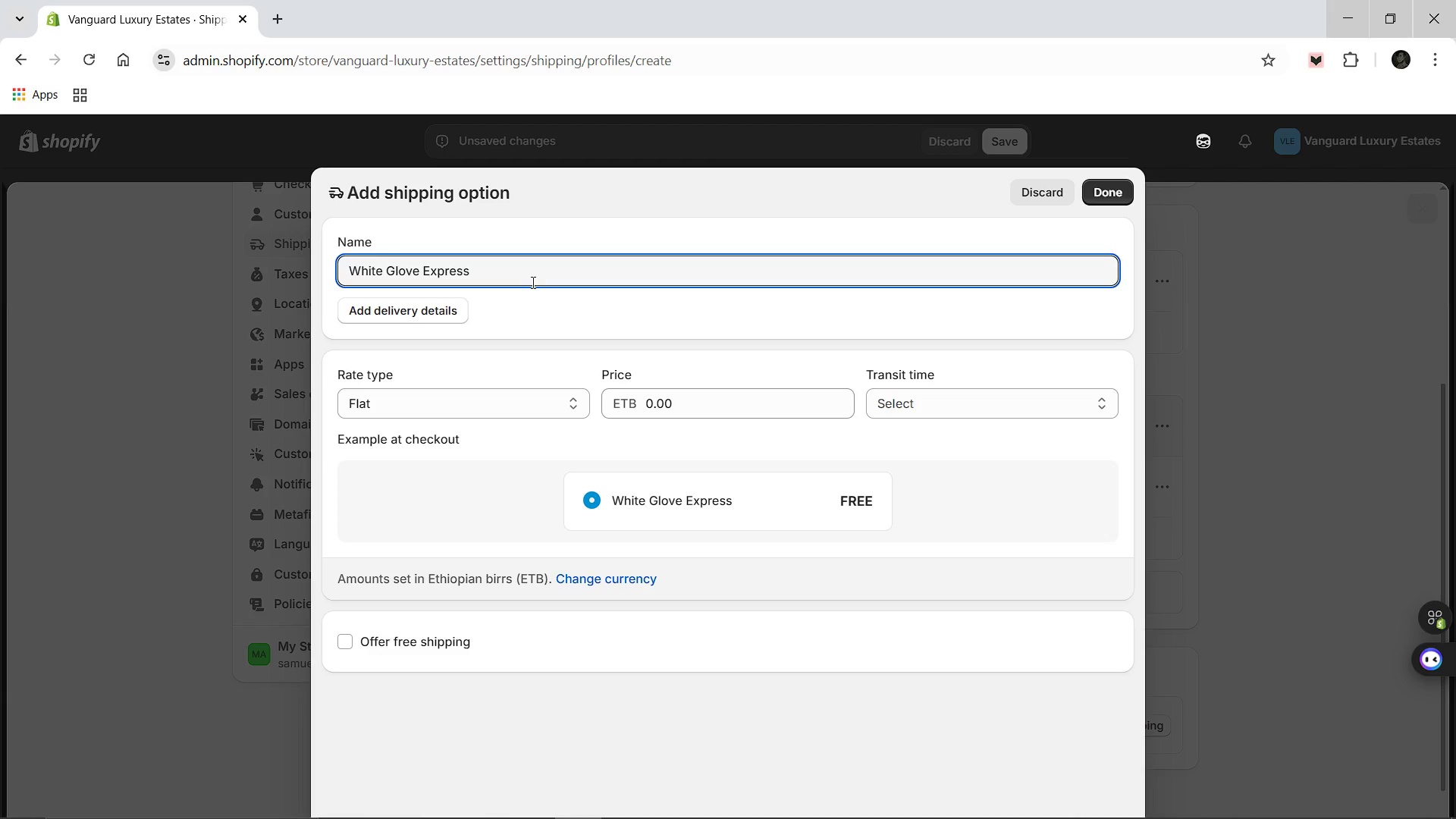 
left_click([614, 582])
 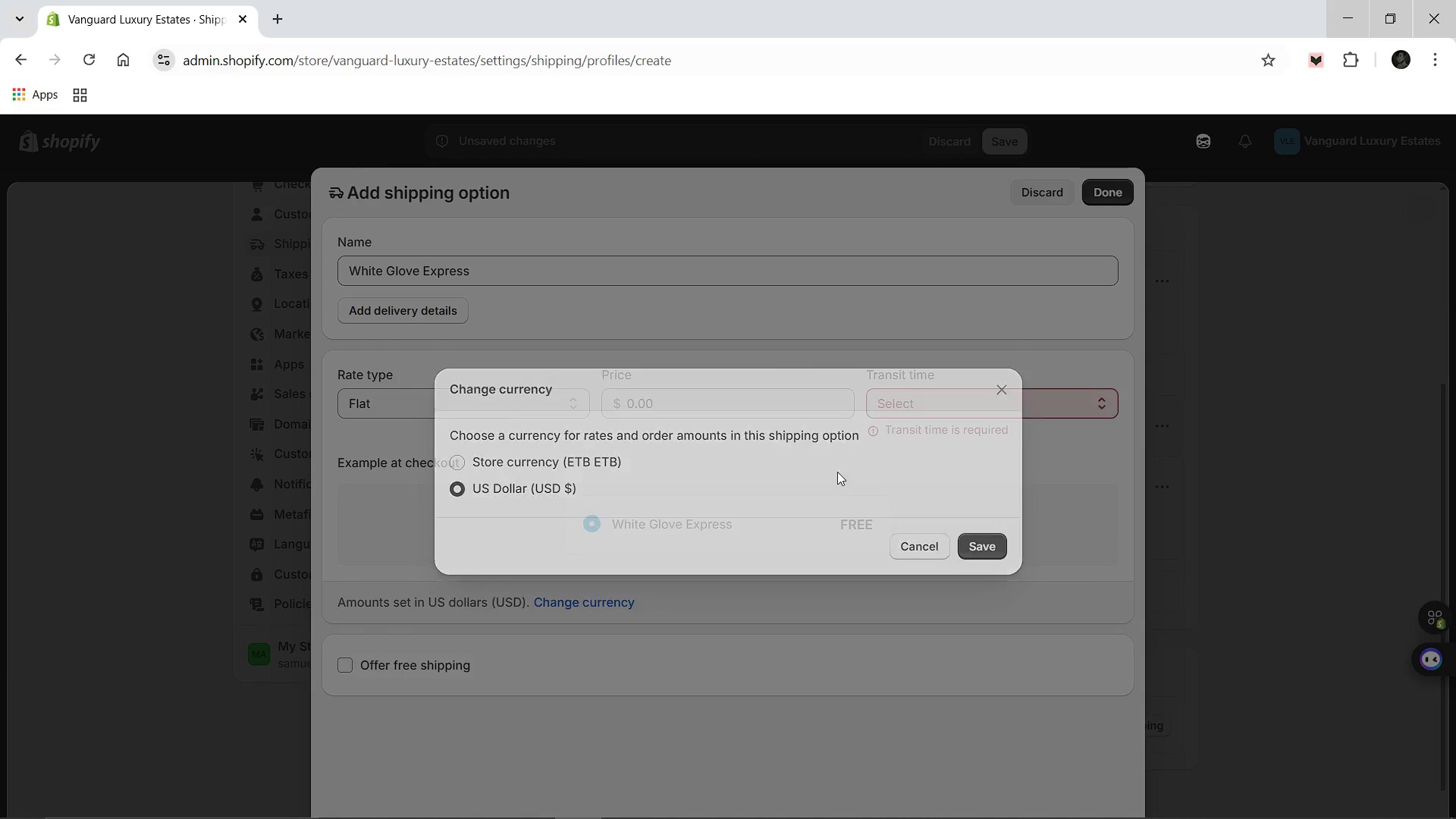 
left_click([704, 404])
 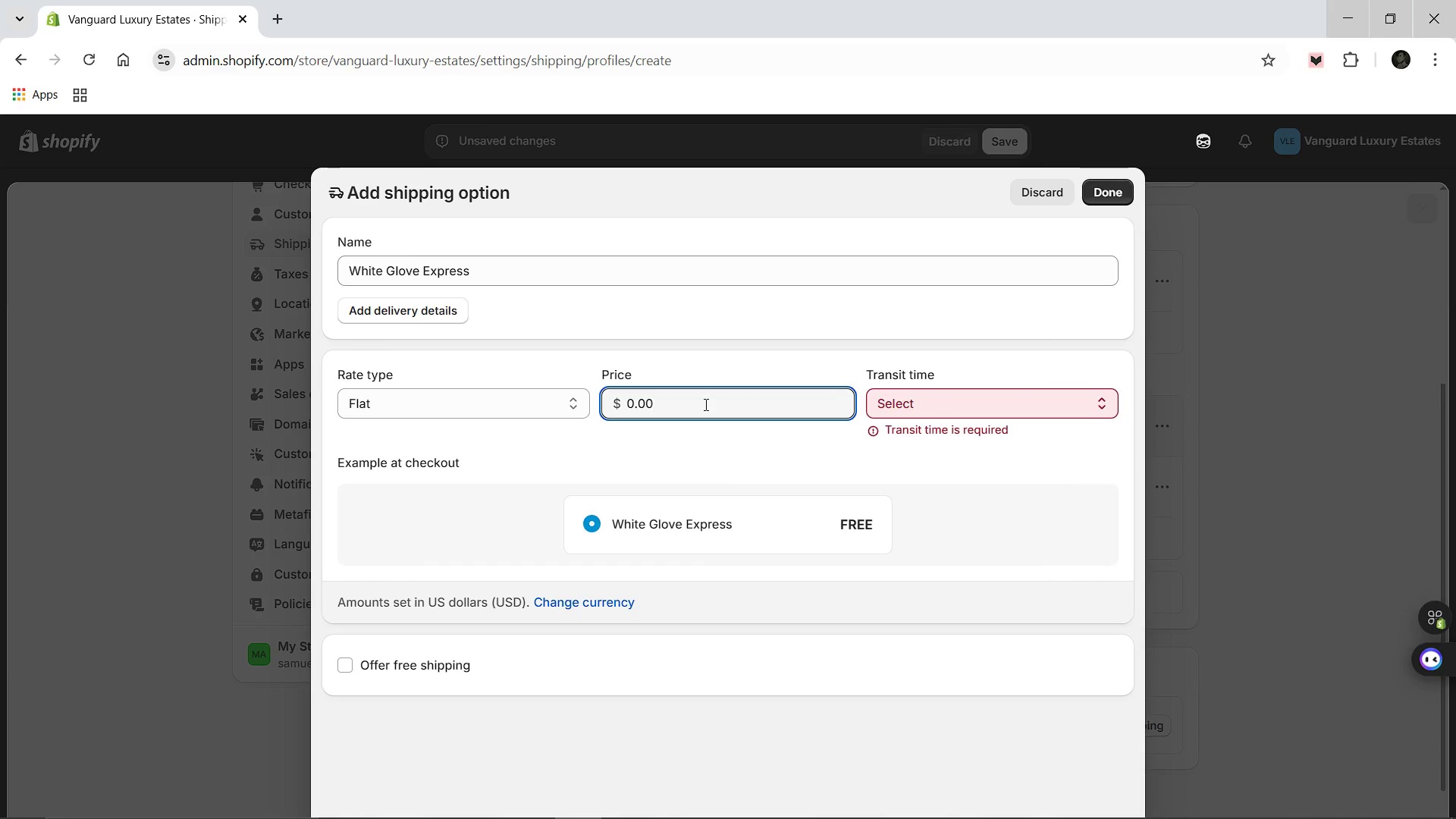 
key(Backspace)
key(Backspace)
key(Backspace)
key(Backspace)
type(35.00)
 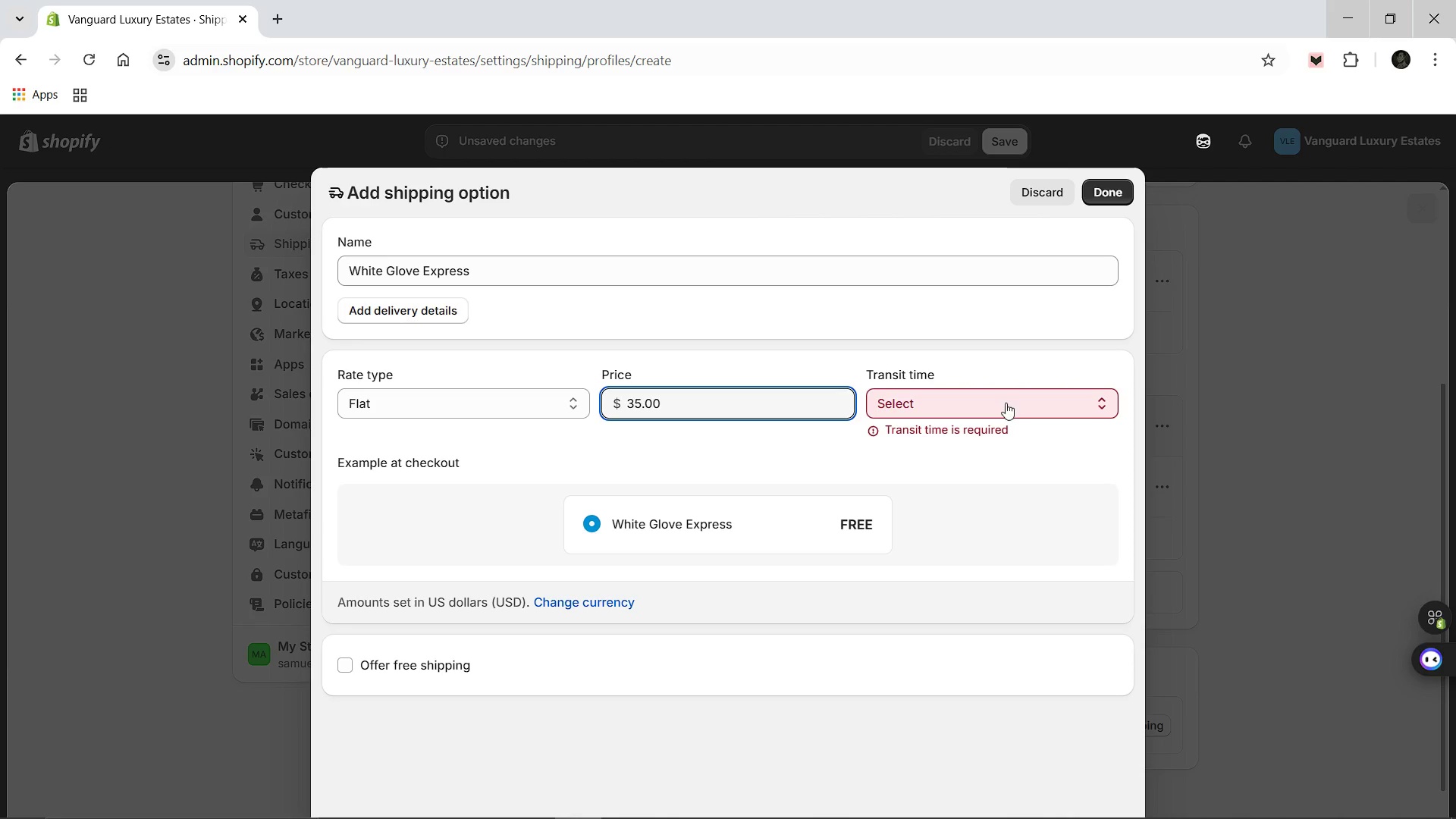 
left_click([1020, 401])
 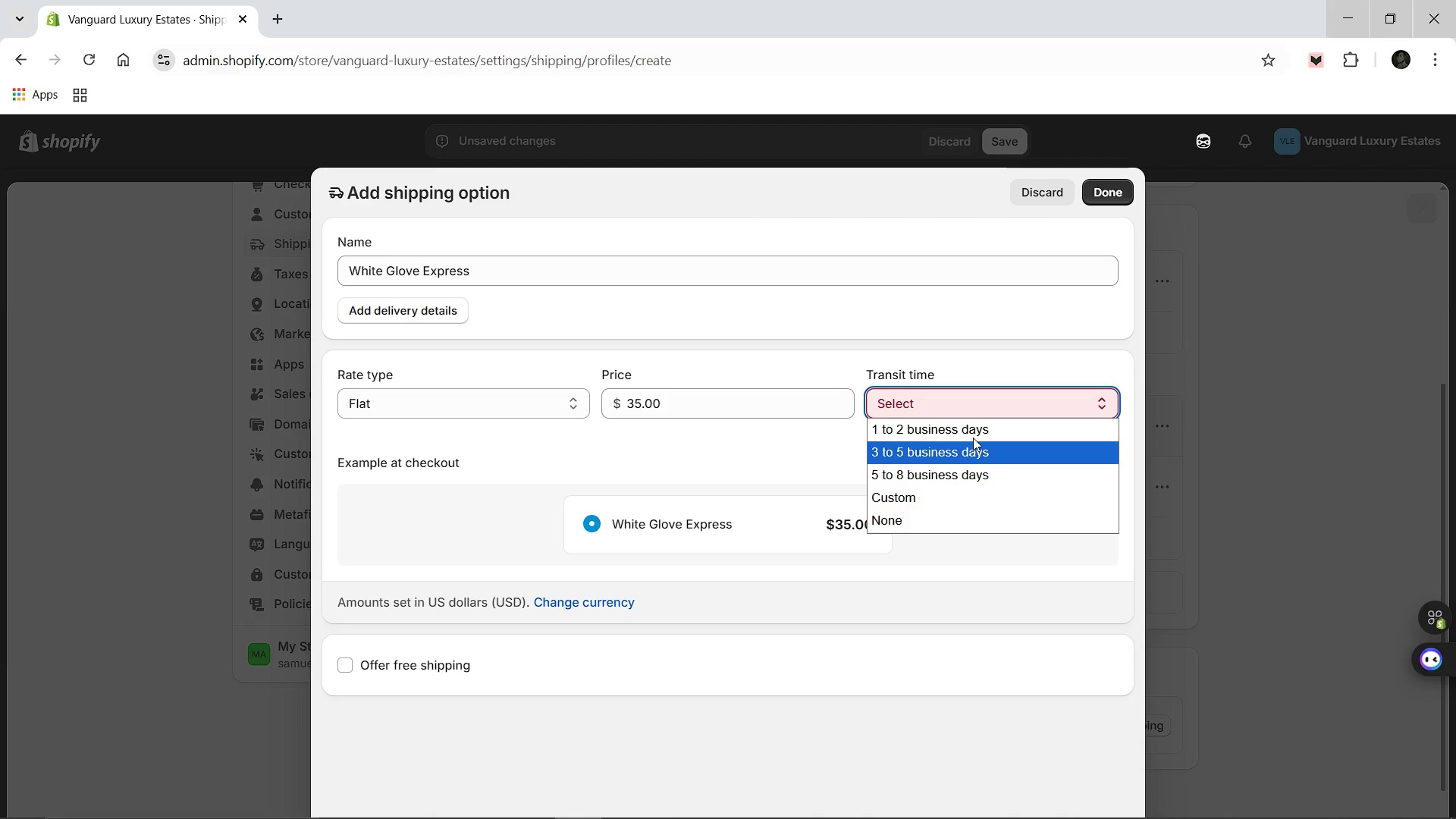 
left_click([972, 433])
 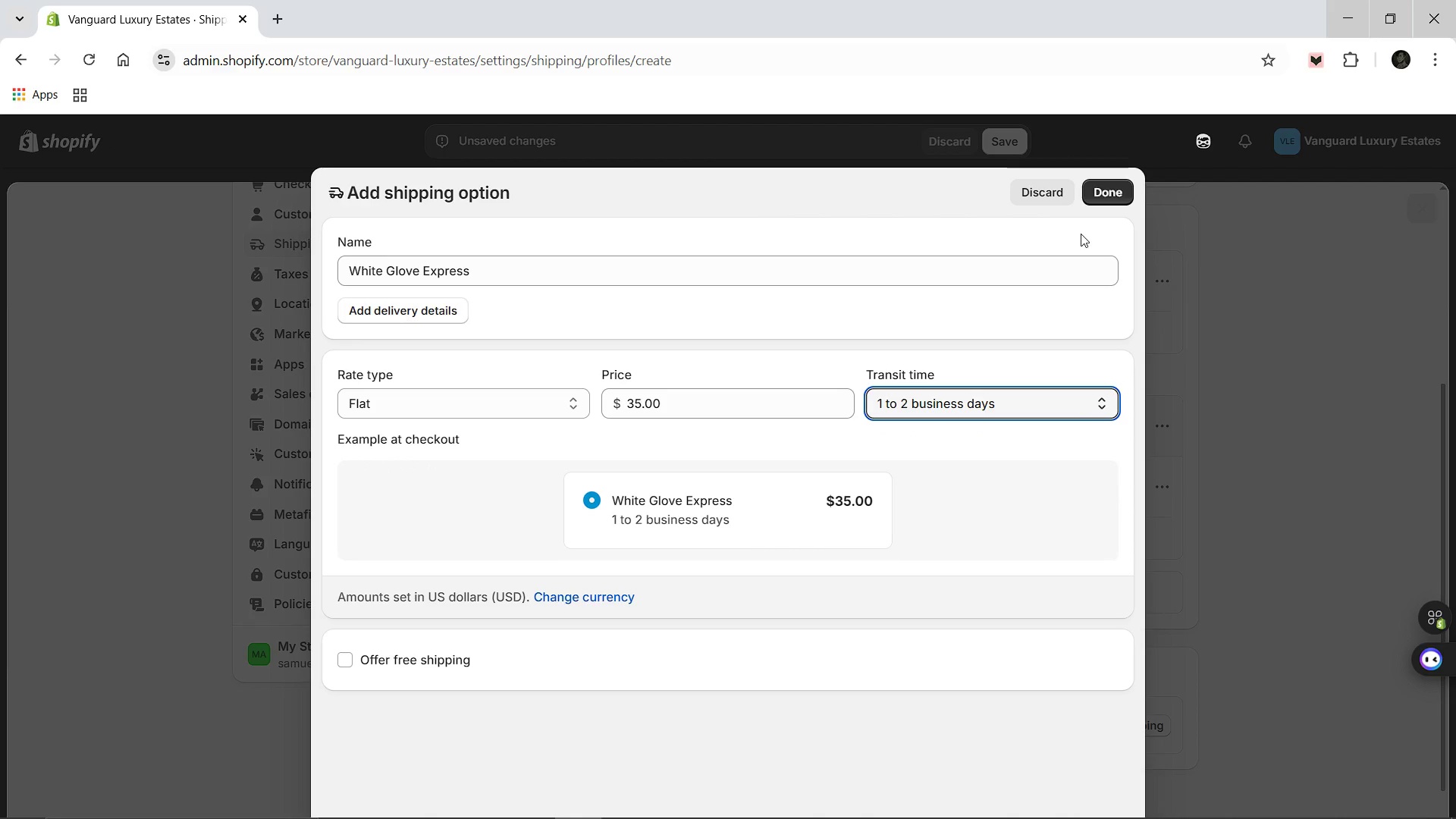 
left_click([1116, 199])
 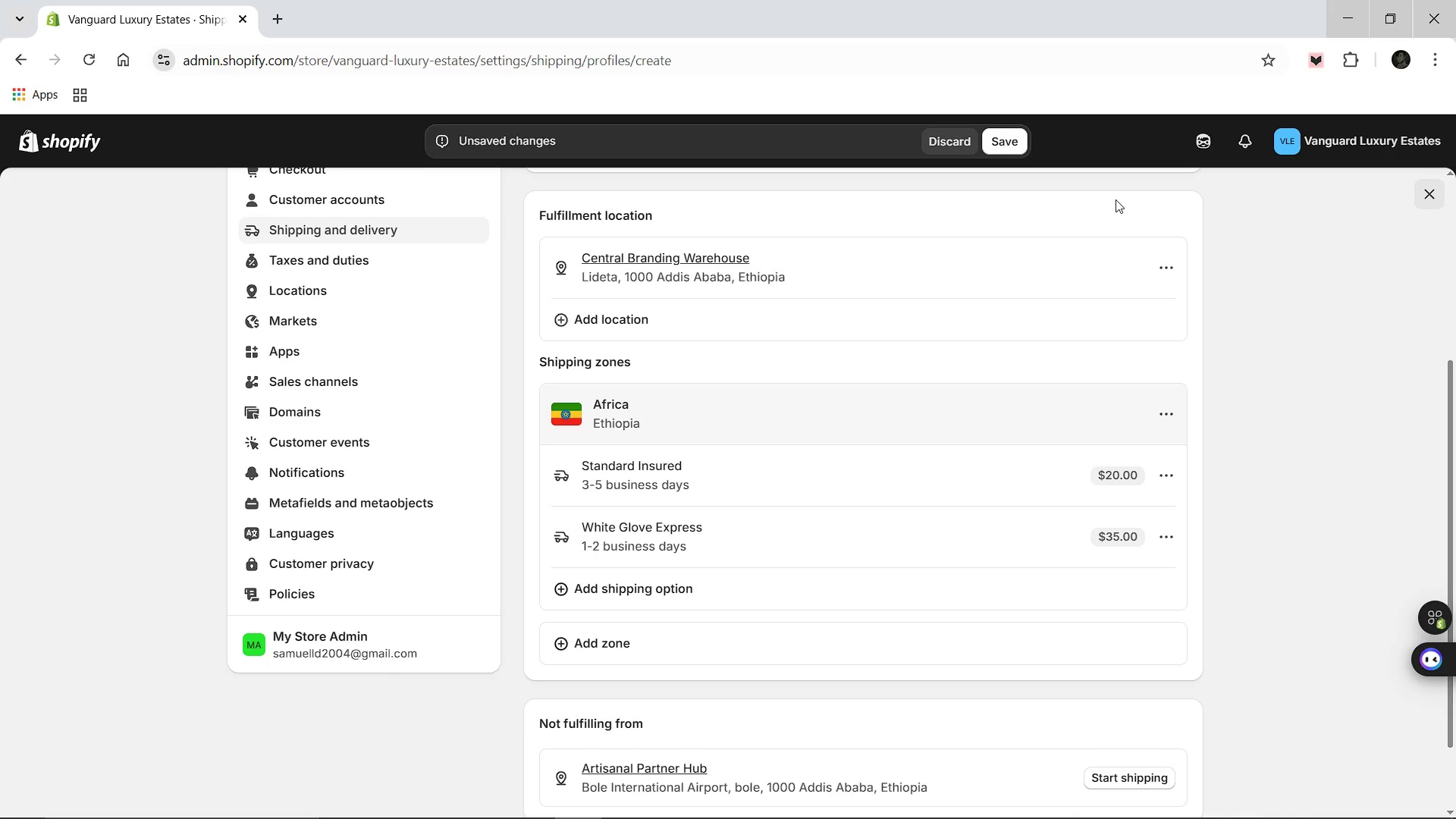 
wait(11.09)
 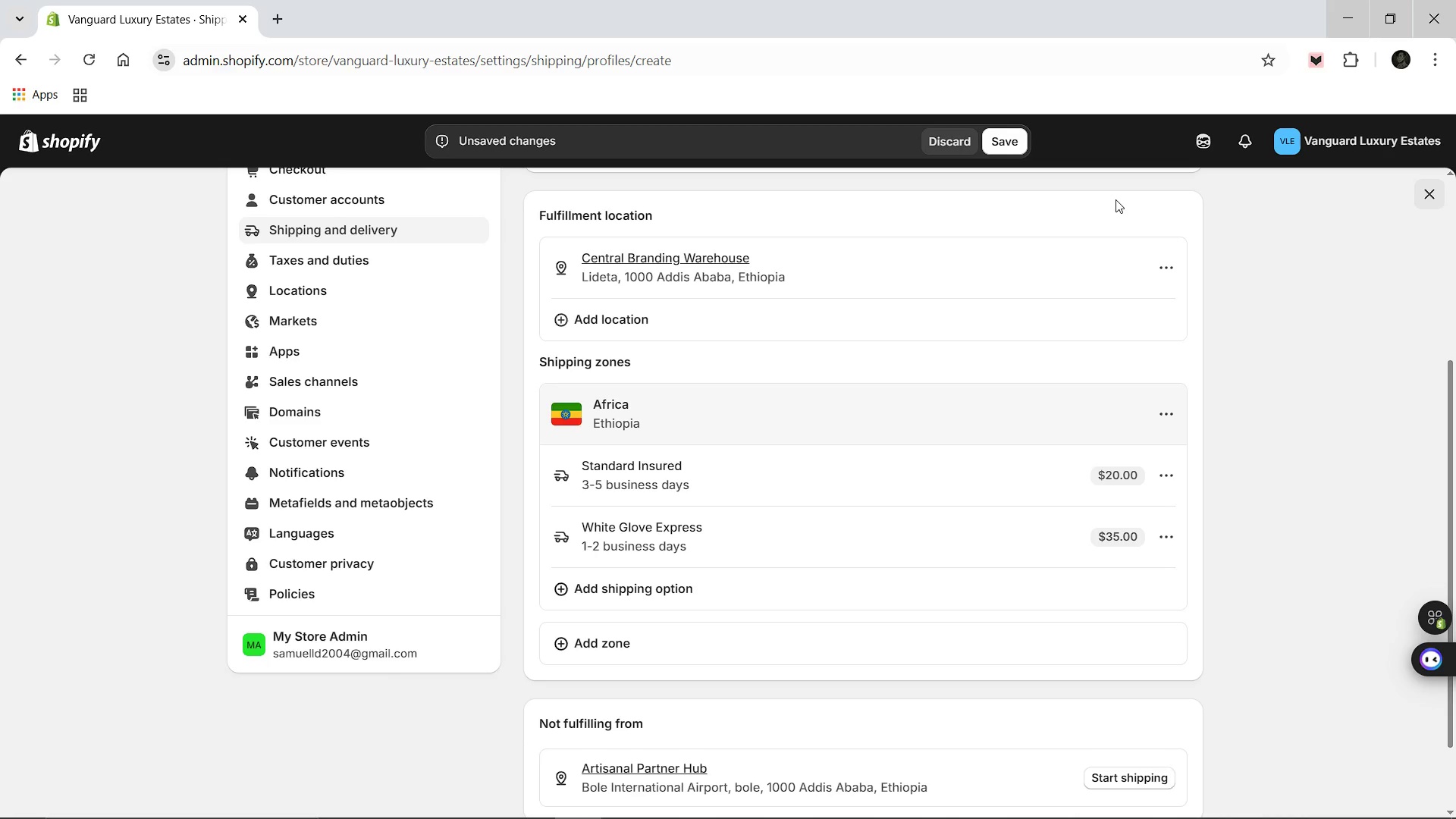 
left_click([1163, 476])
 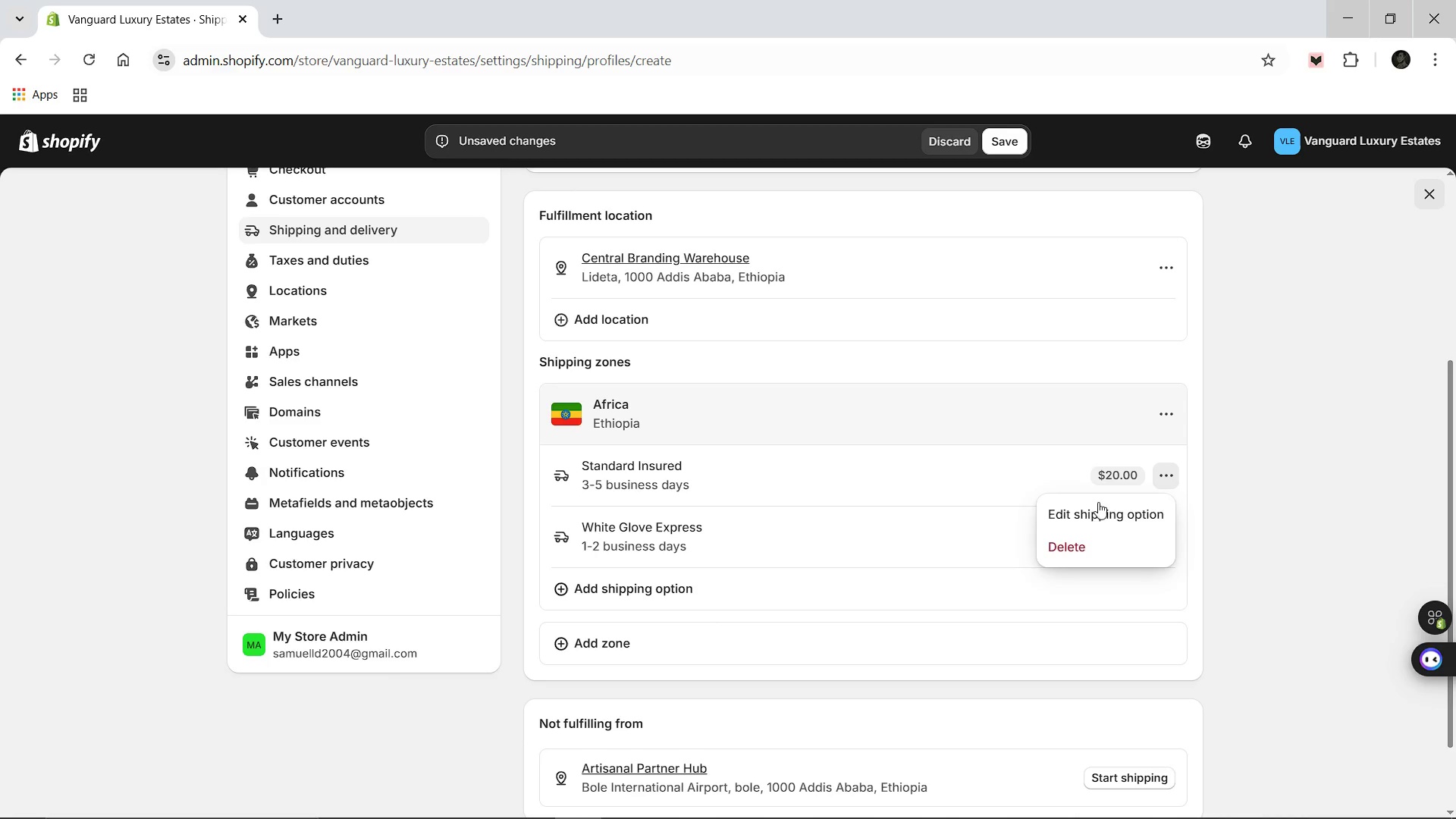 
left_click([1094, 519])
 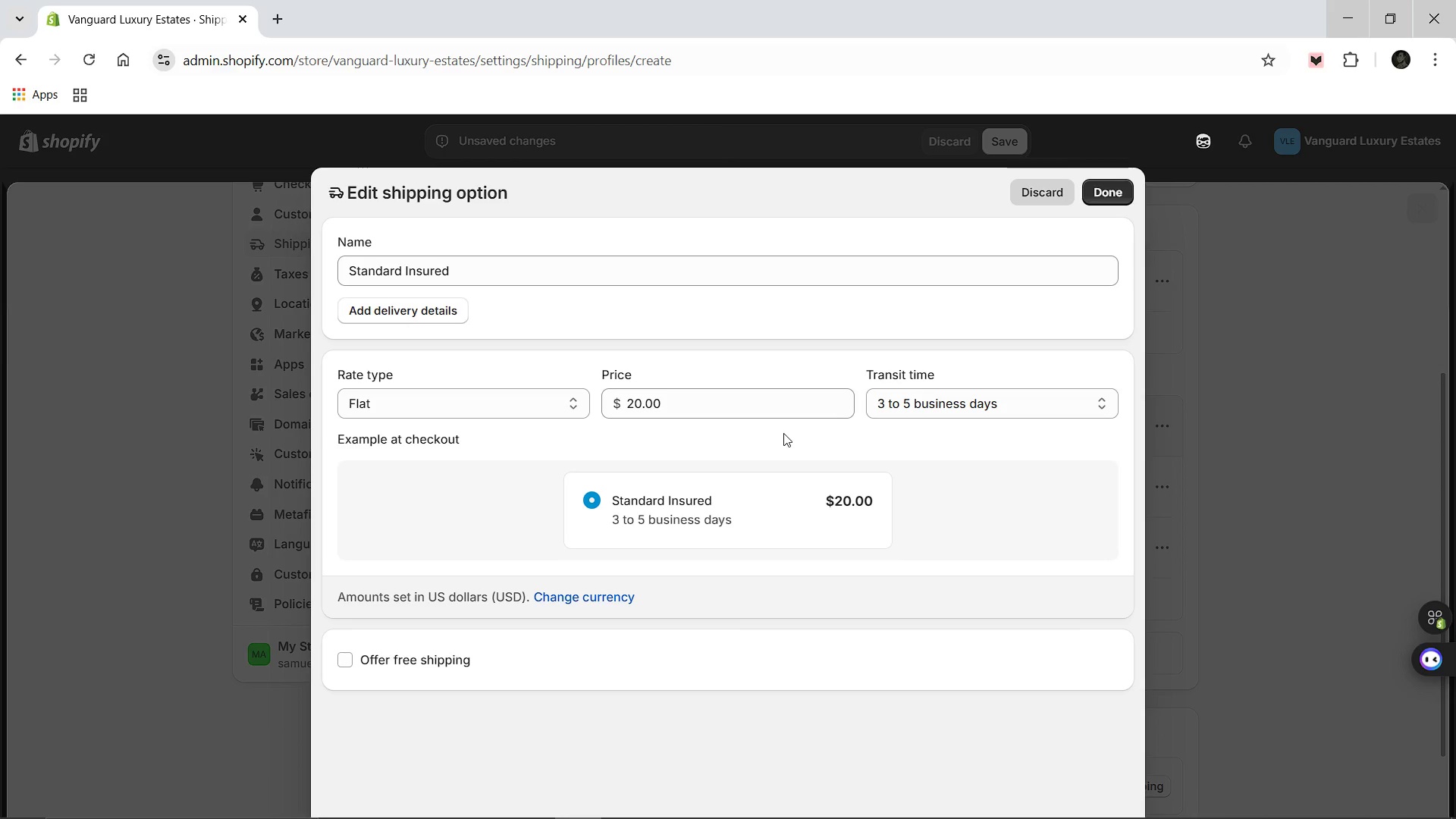 
wait(6.25)
 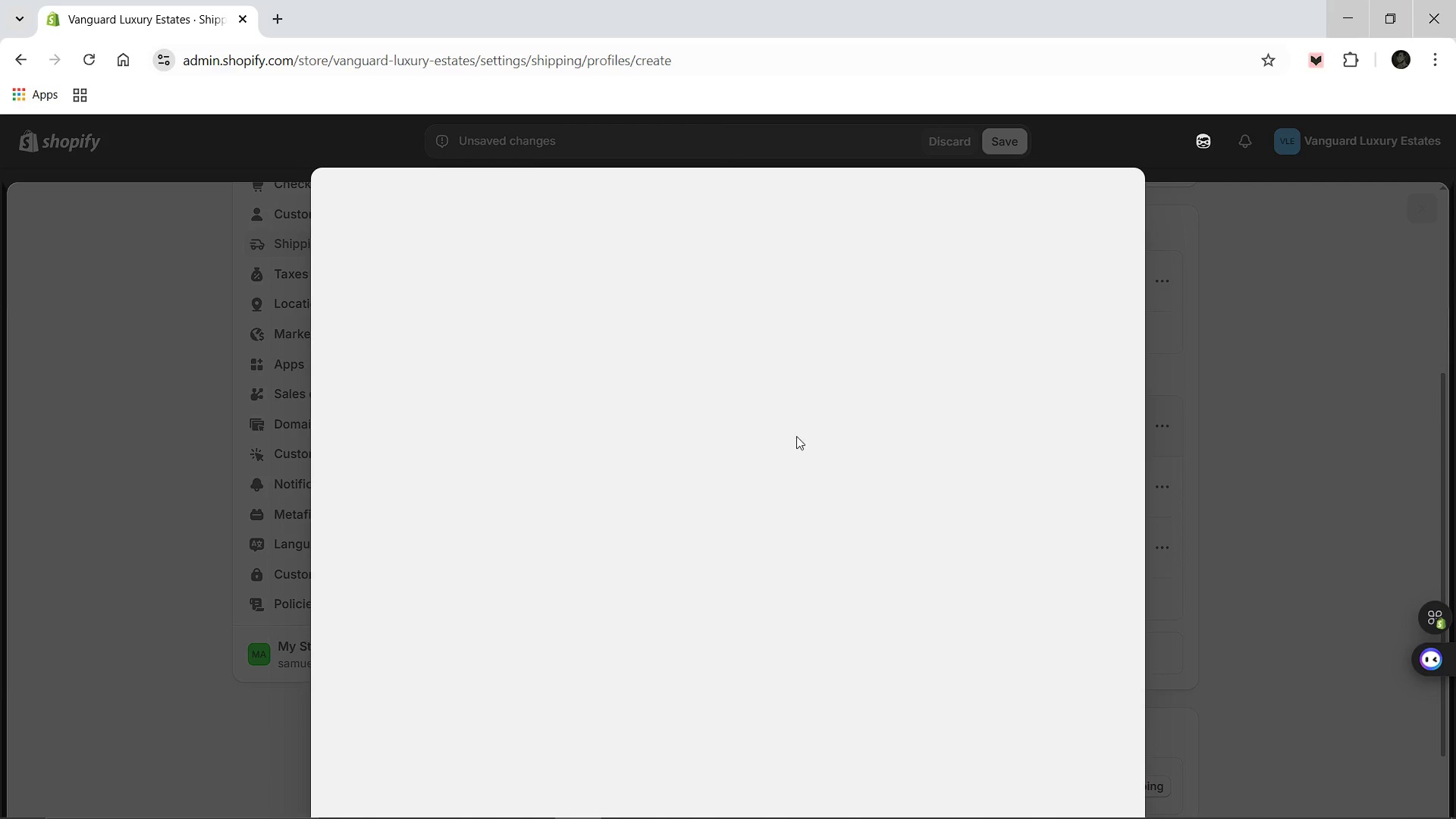 
left_click([642, 400])
 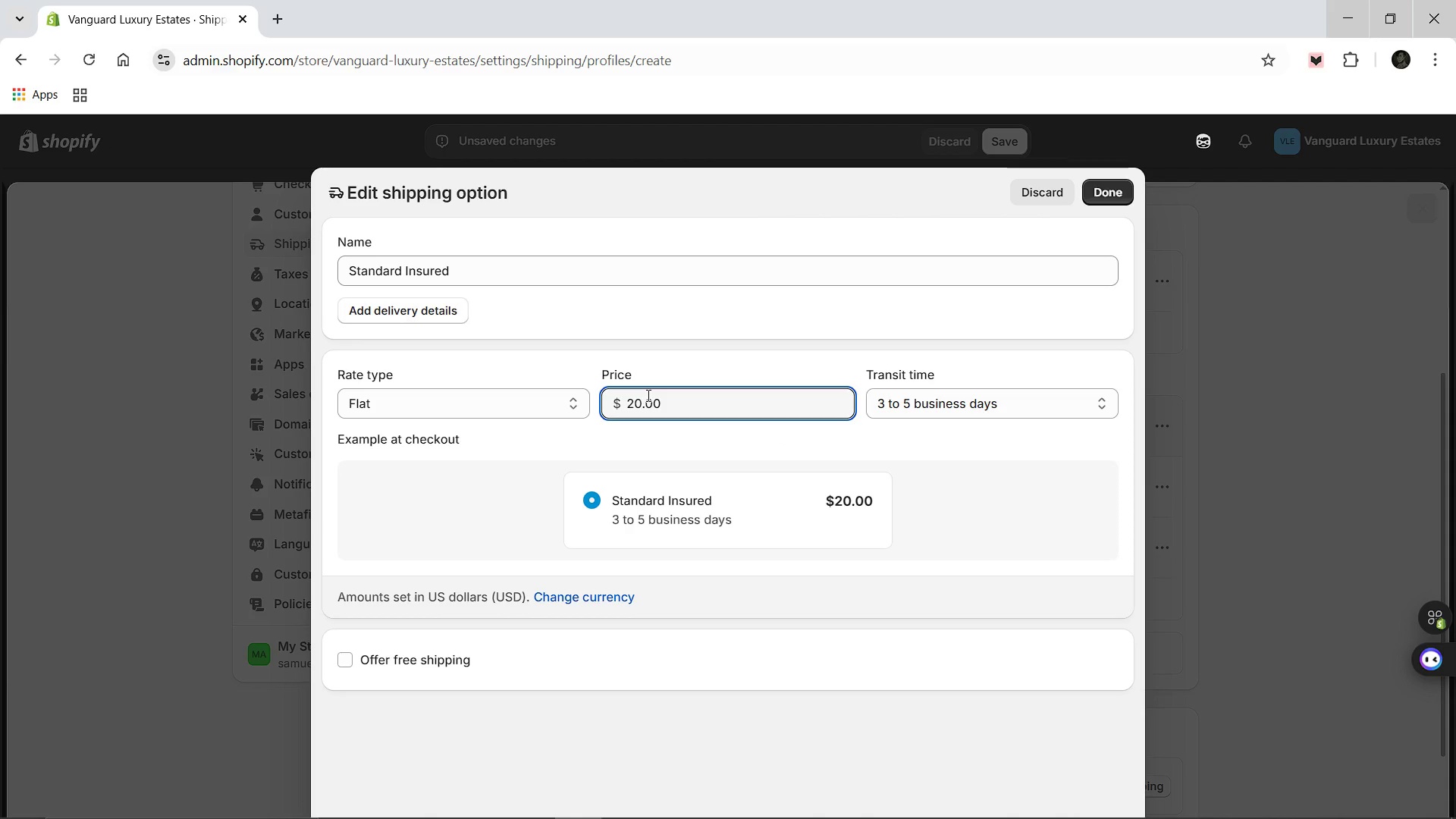 
key(Backspace)
key(Backspace)
type(35)
 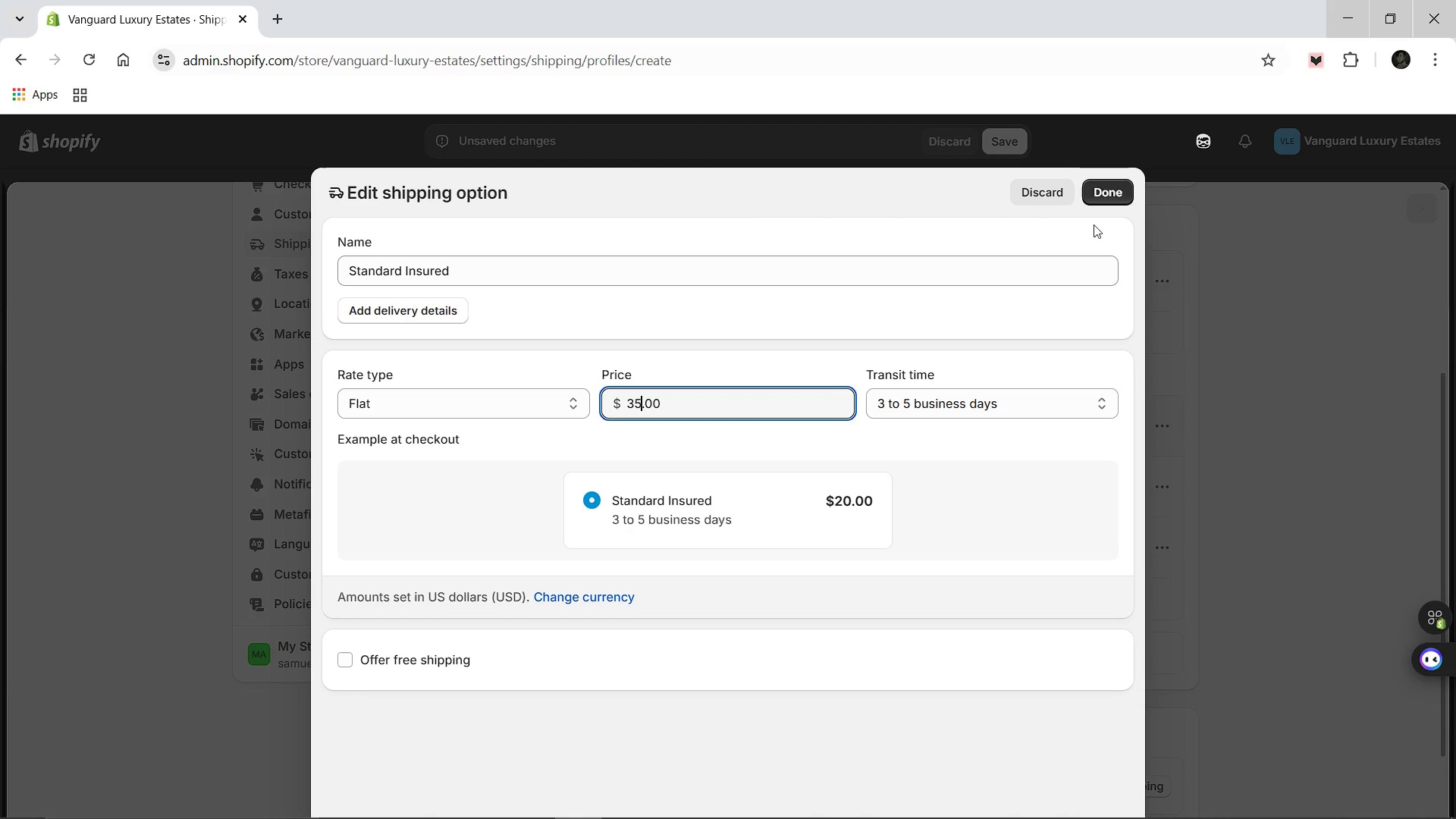 
left_click([1125, 187])
 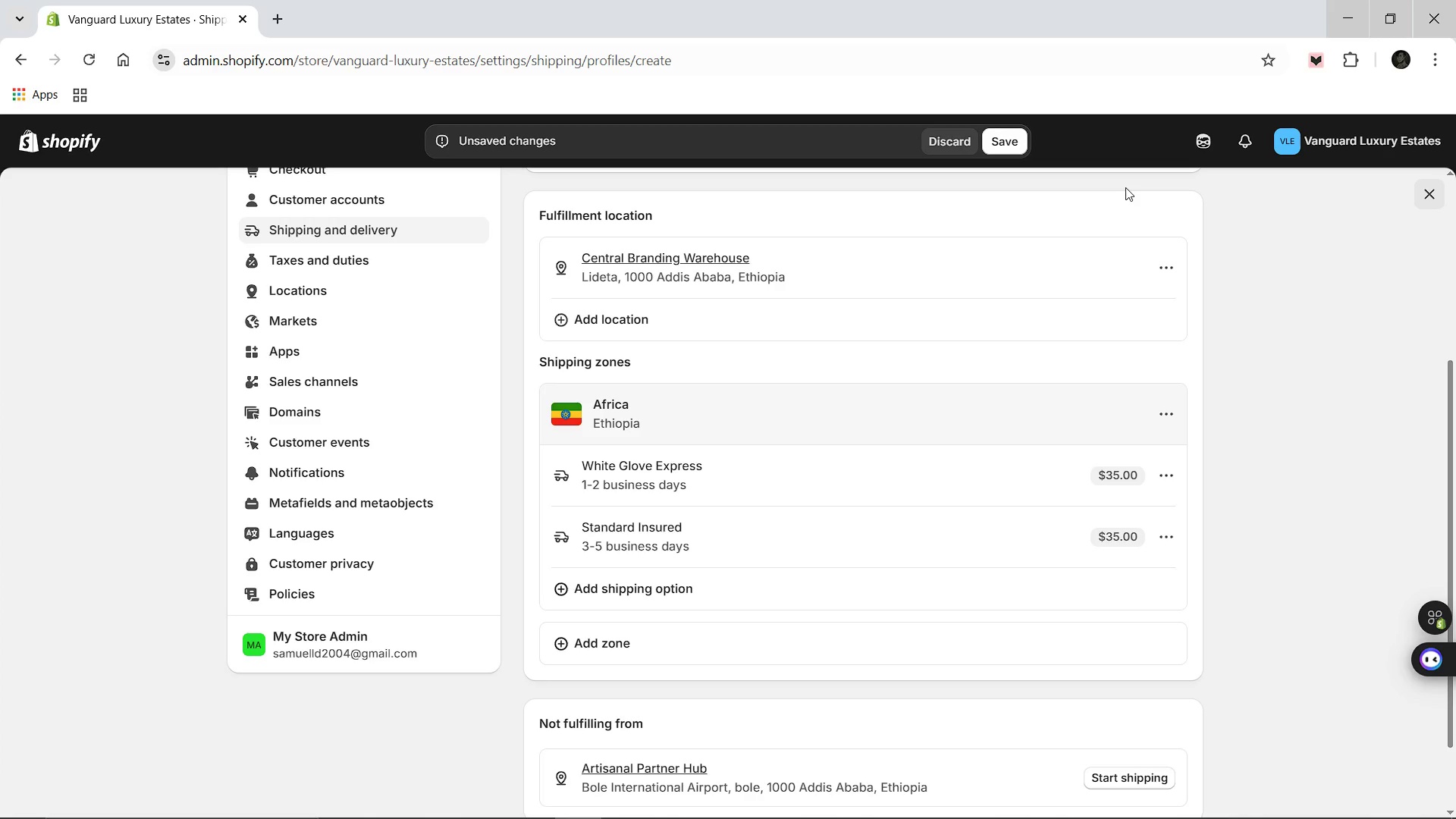 
wait(7.78)
 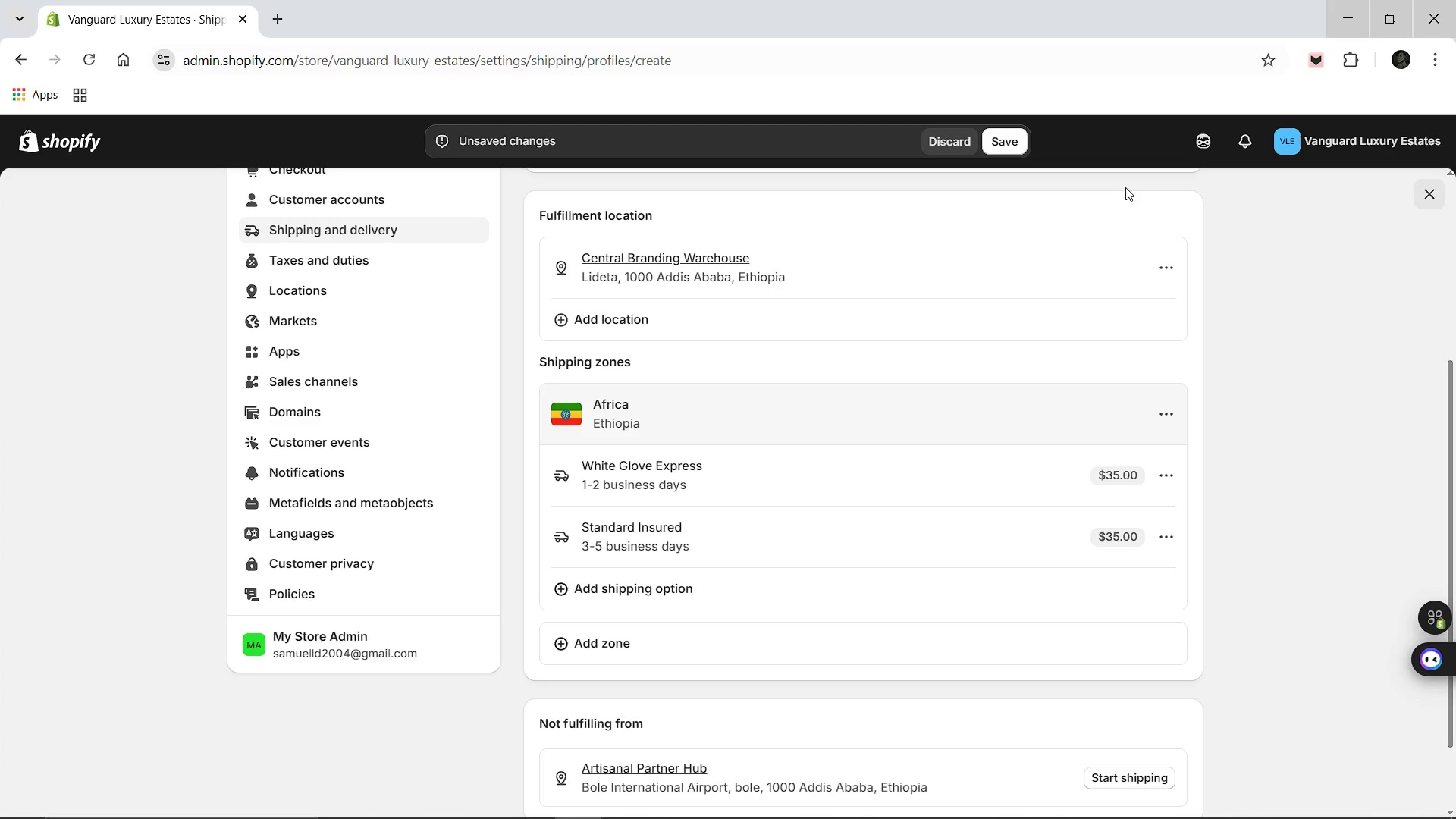 
left_click([1166, 527])
 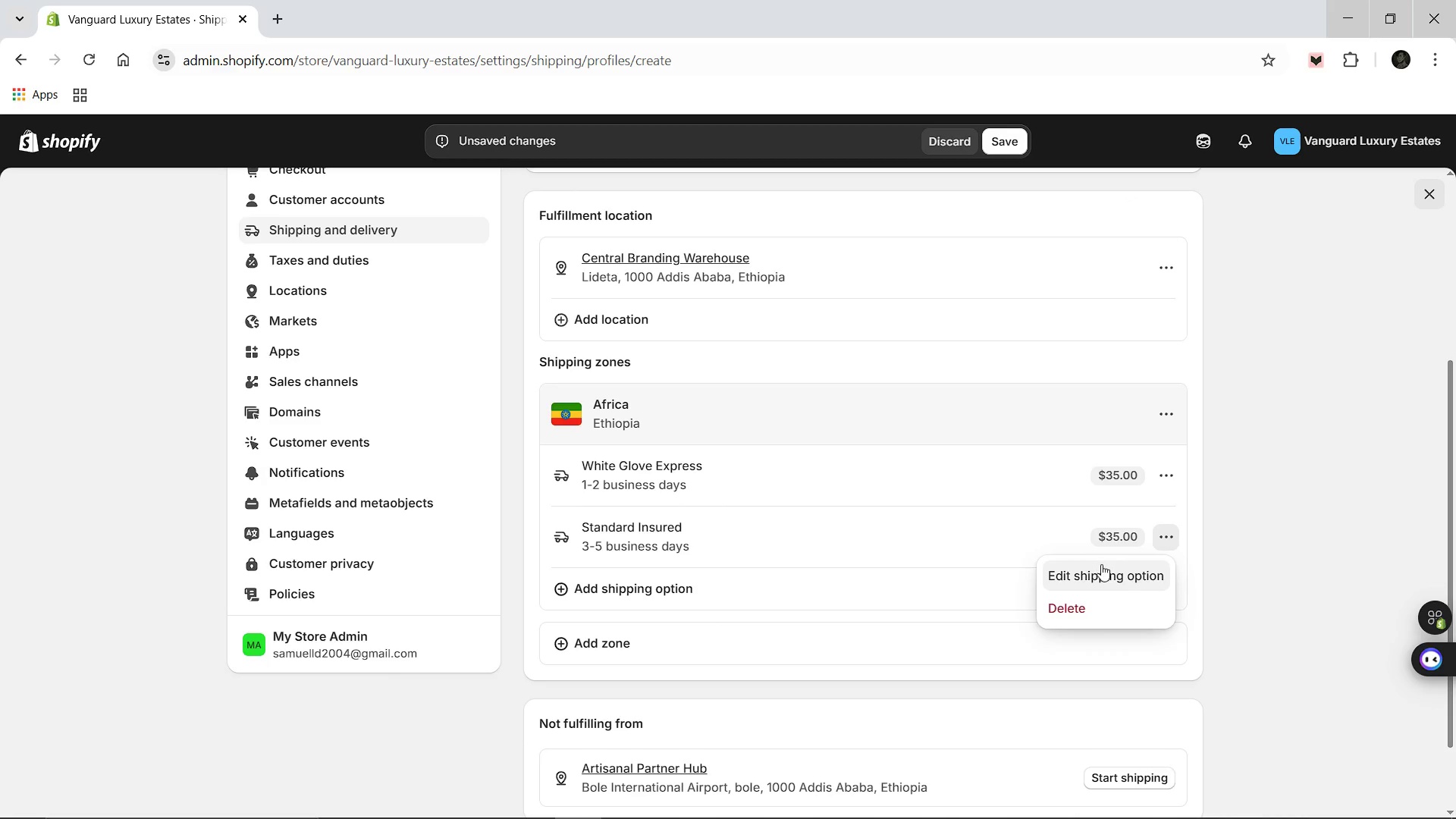 
left_click([1100, 569])
 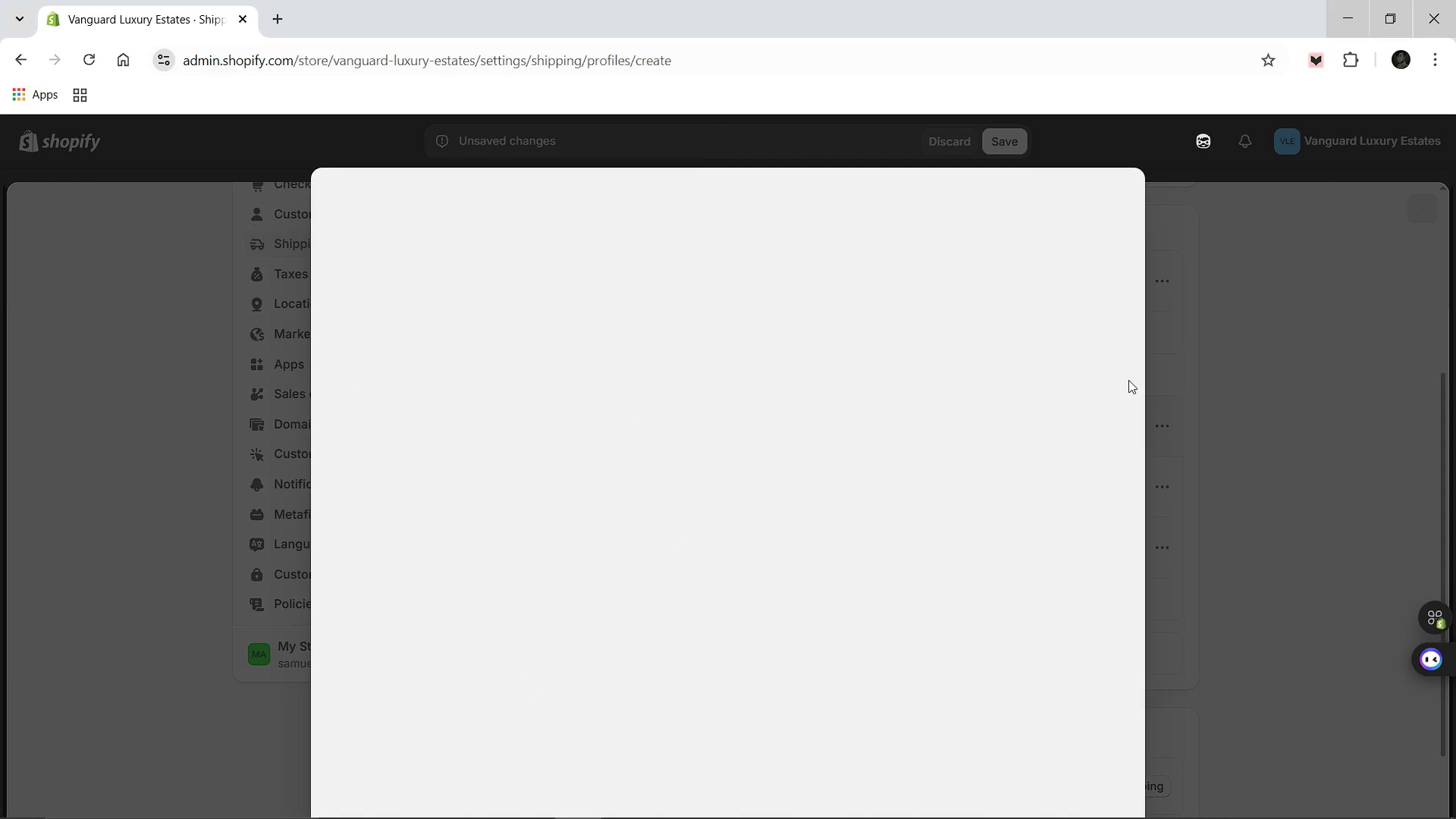 
left_click([1187, 357])
 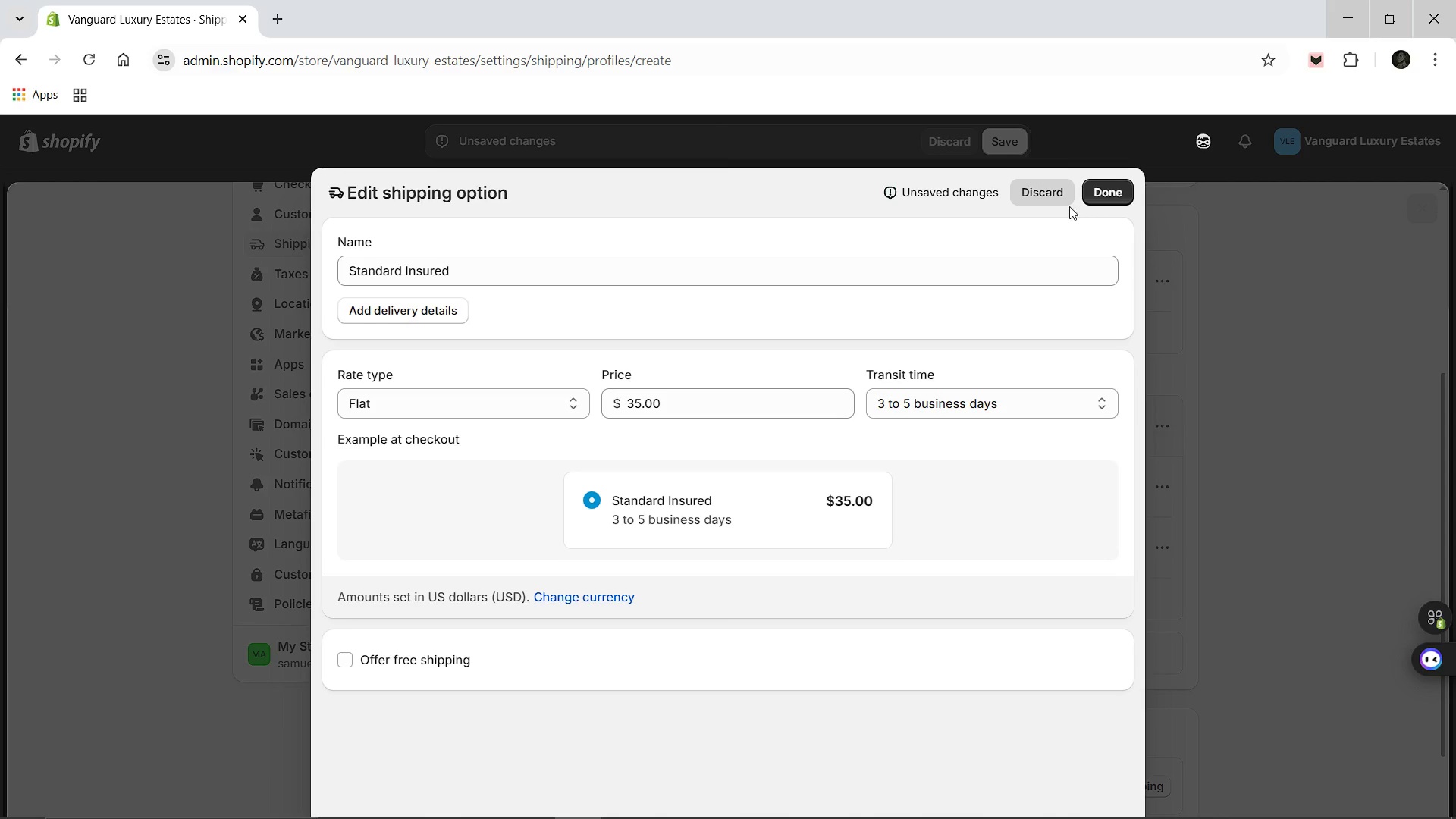 
left_click([1025, 190])
 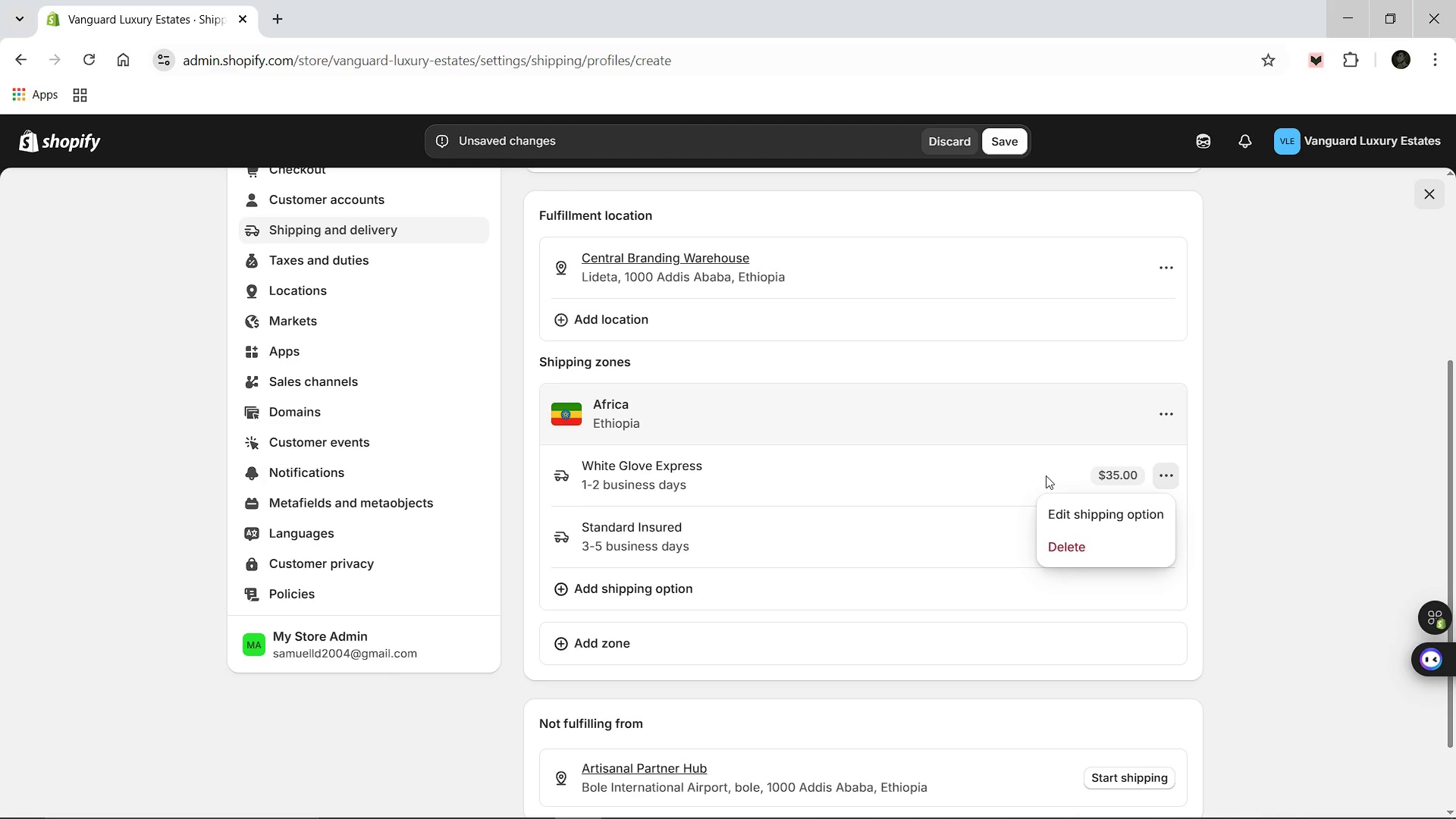 
left_click([1078, 516])
 